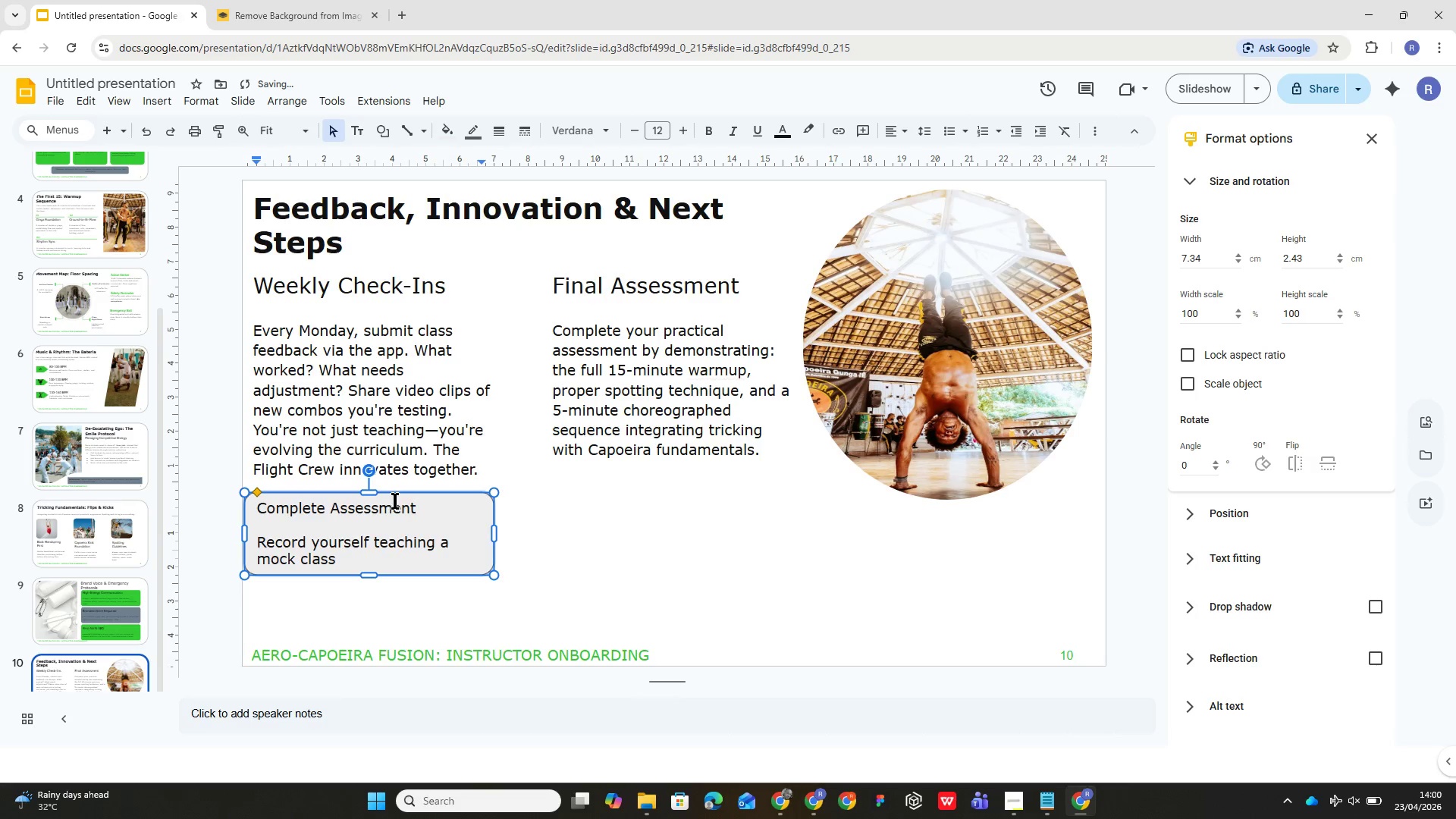 
double_click([400, 507])
 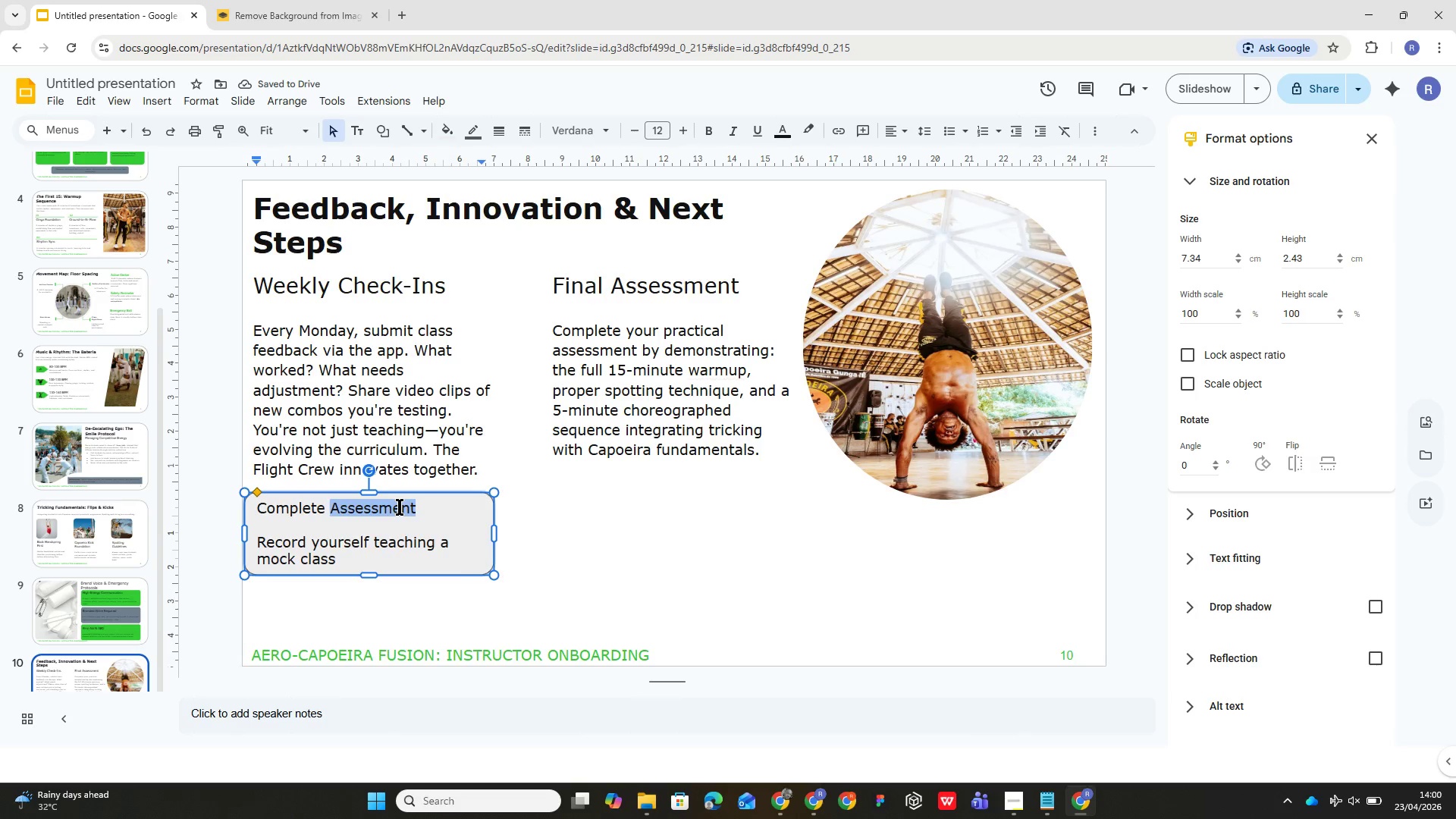 
triple_click([400, 507])
 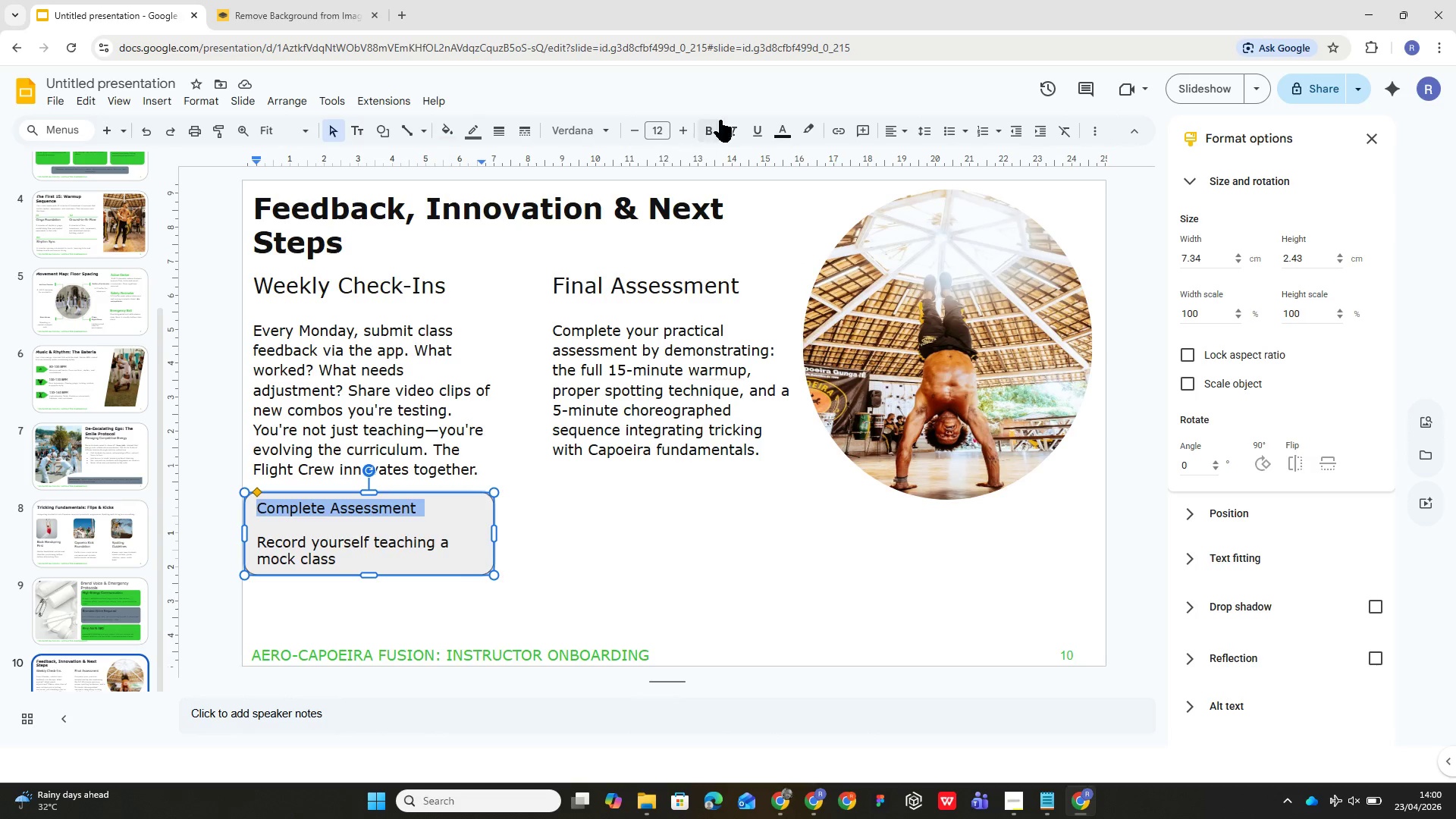 
left_click([785, 134])
 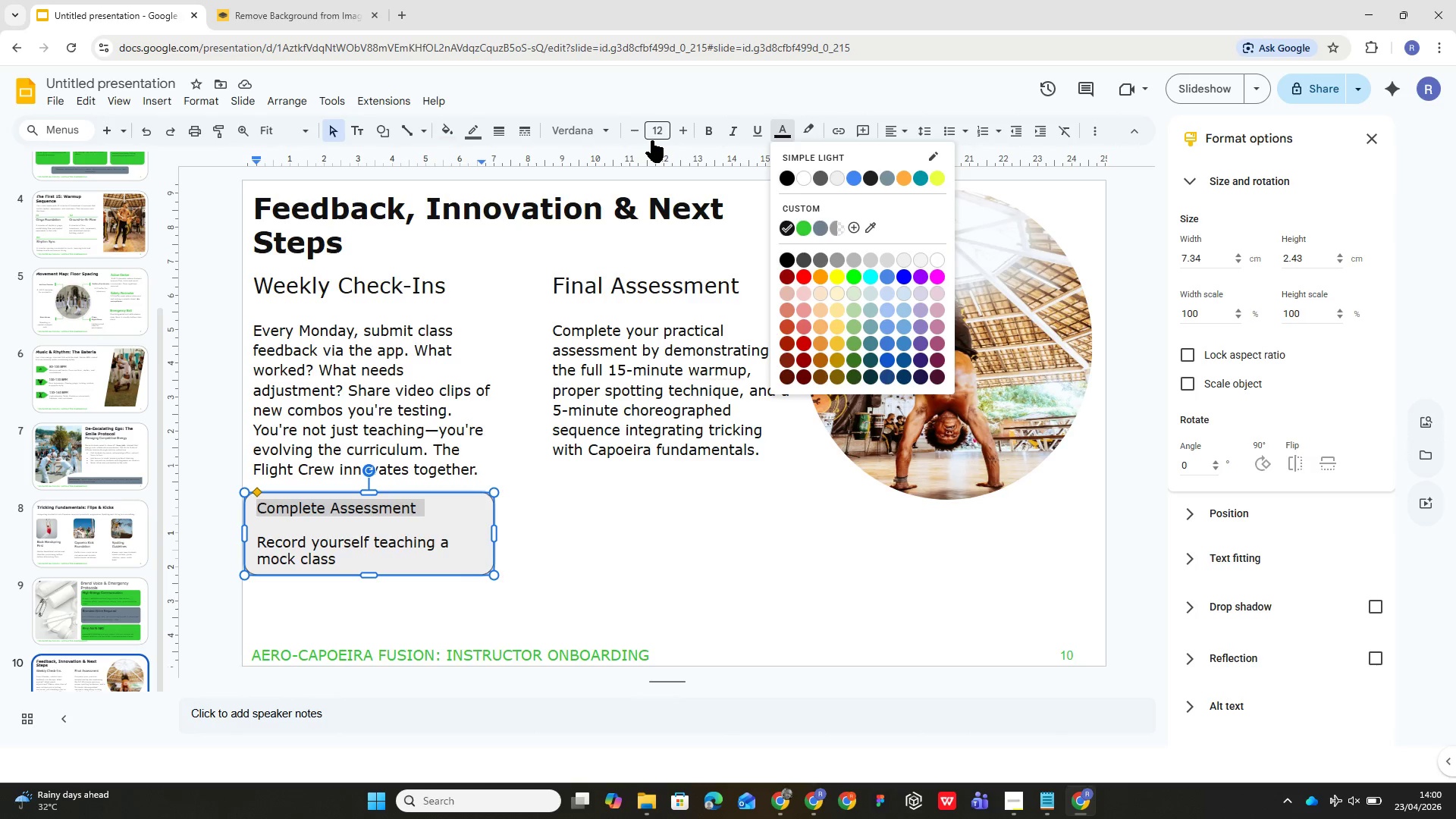 
mouse_move([632, 151])
 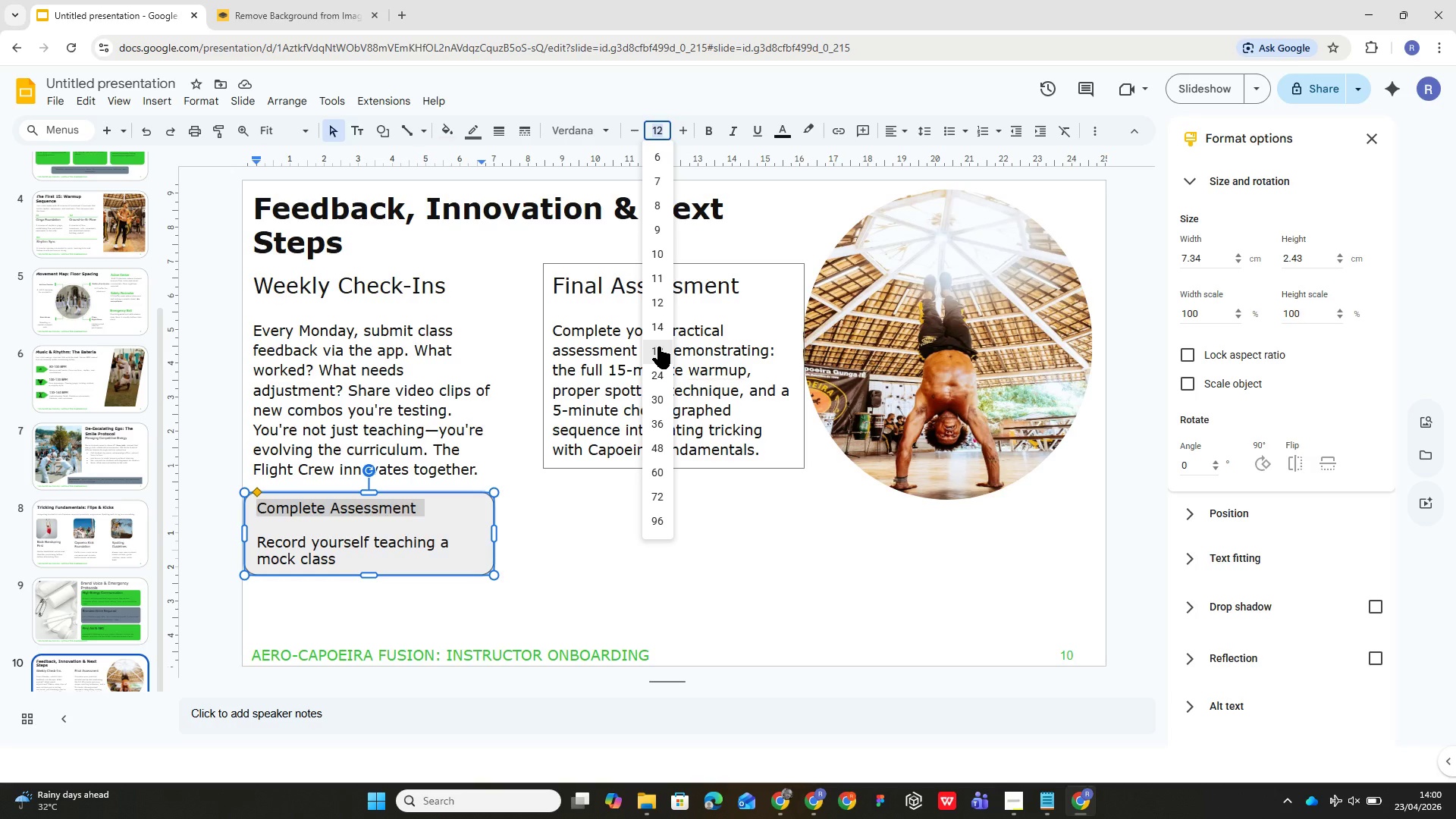 
wait(6.48)
 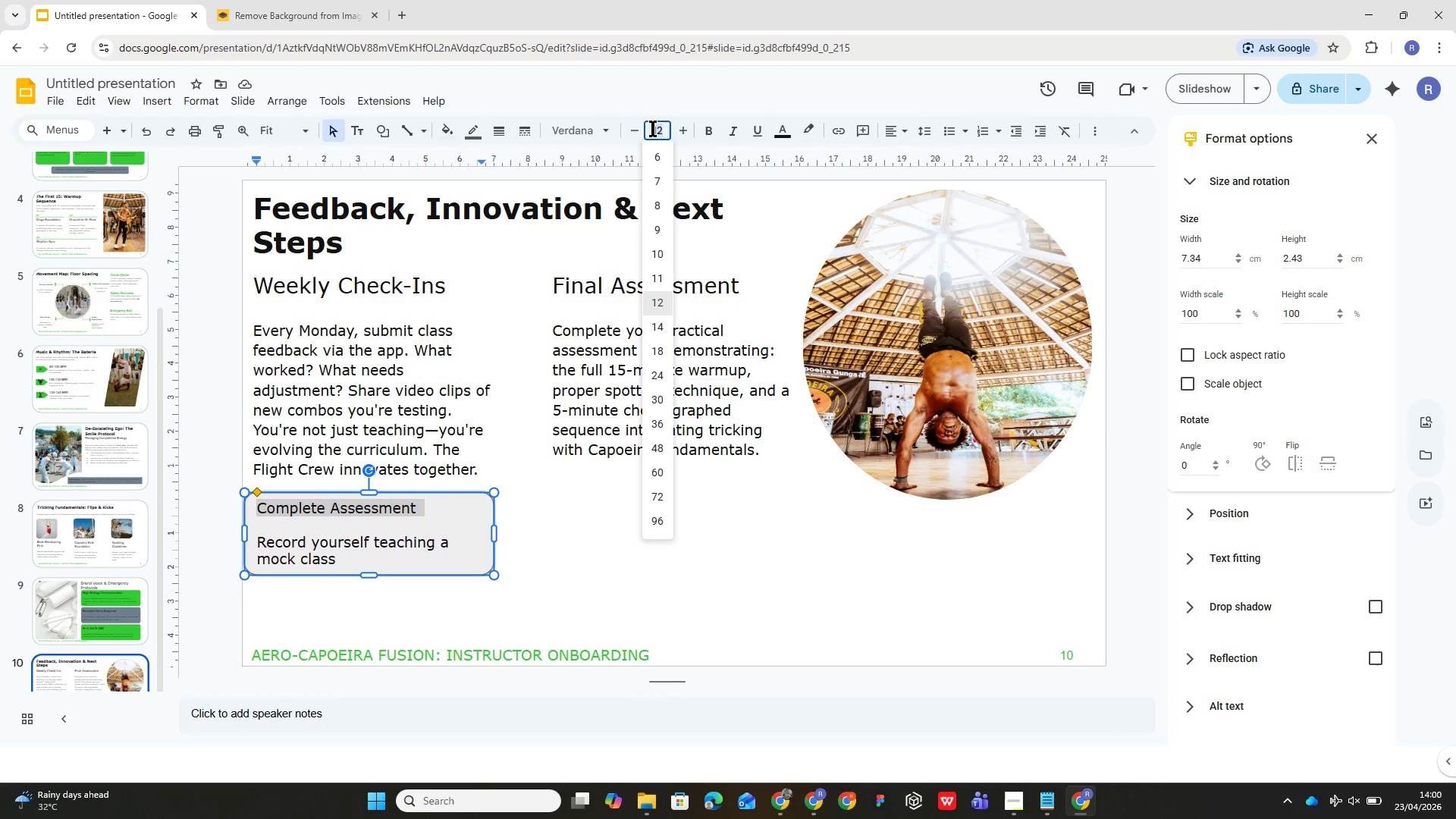 
left_click([658, 347])
 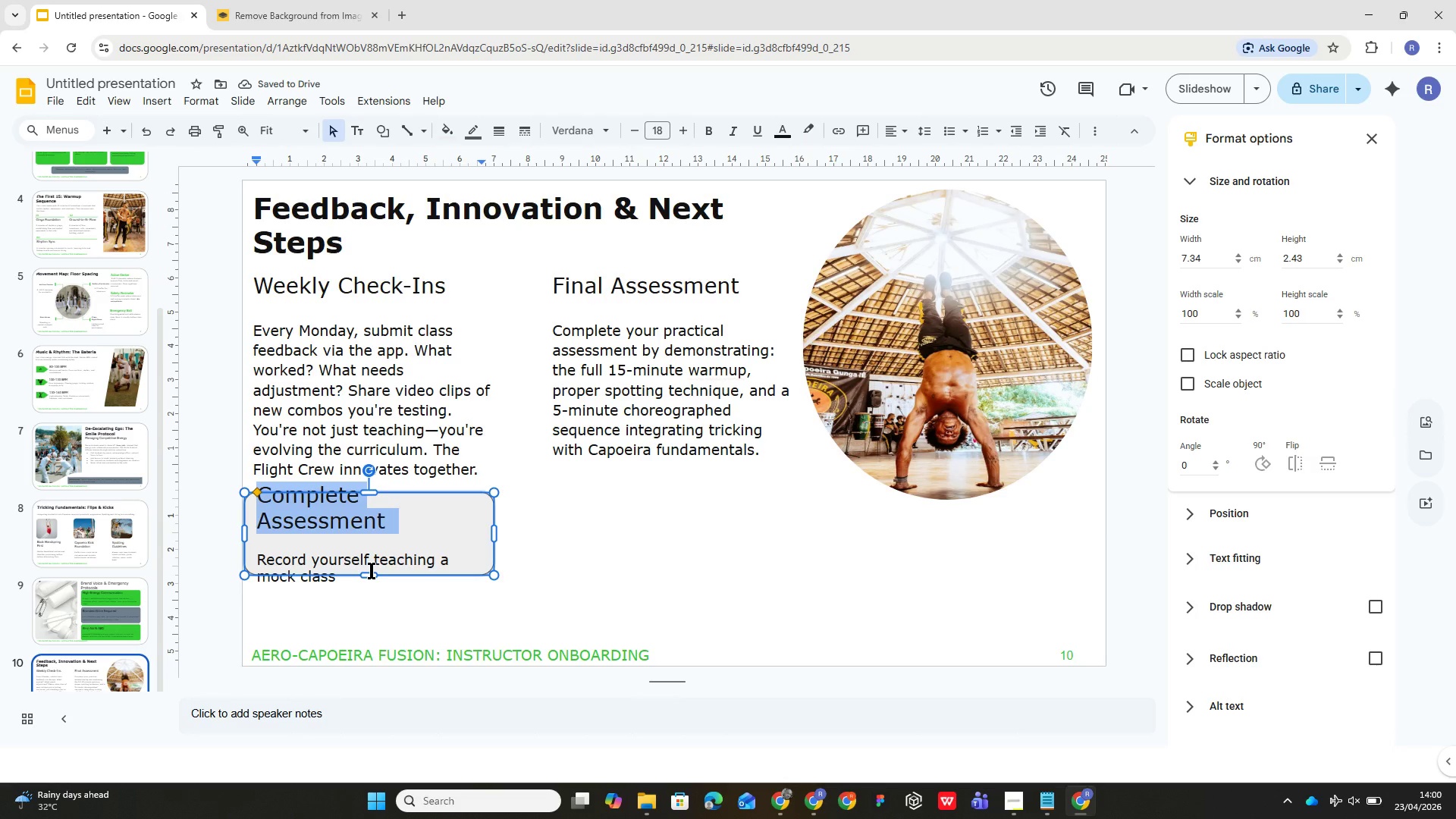 
left_click_drag(start_coordinate=[375, 576], to_coordinate=[377, 588])
 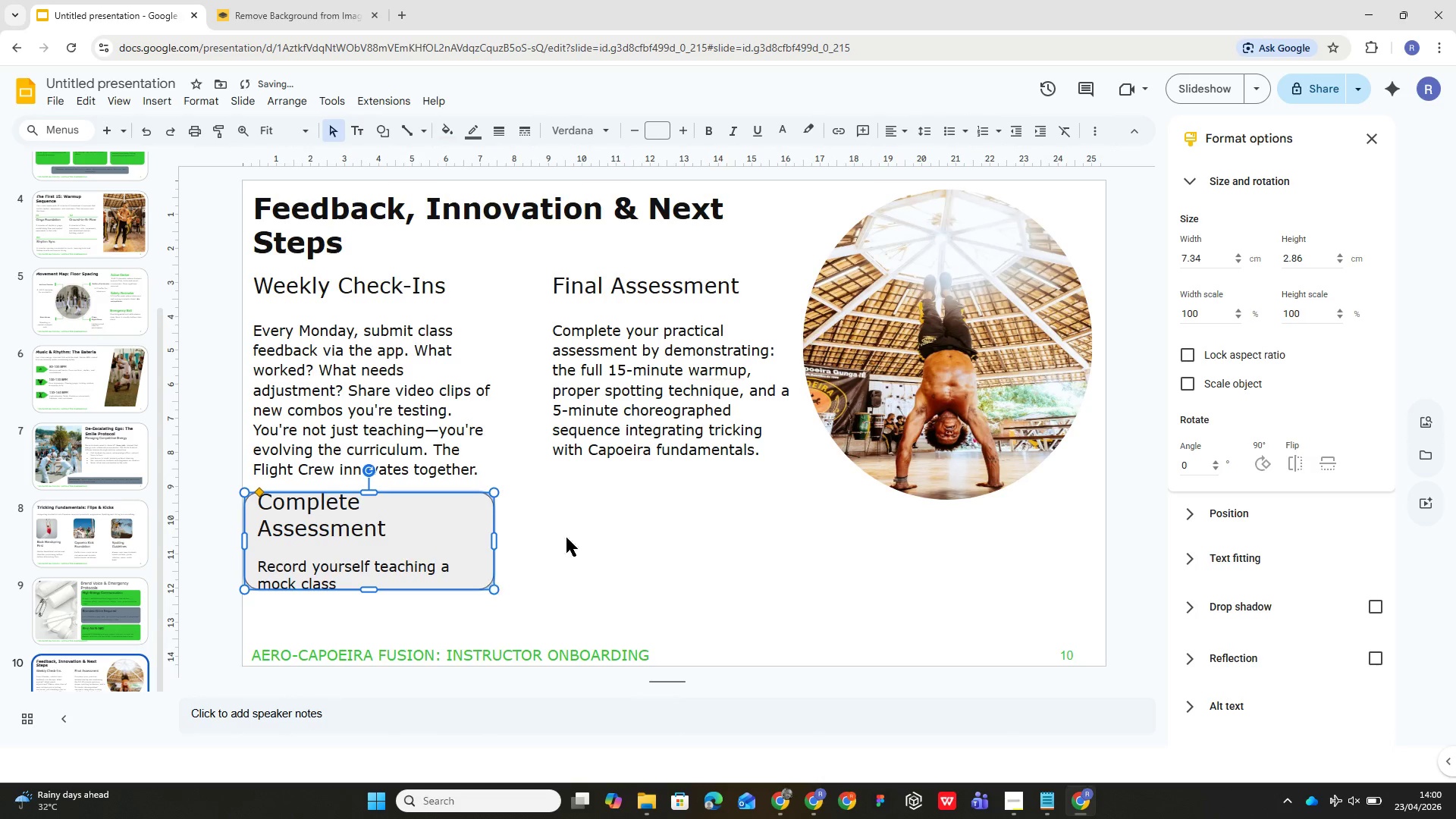 
left_click([585, 535])
 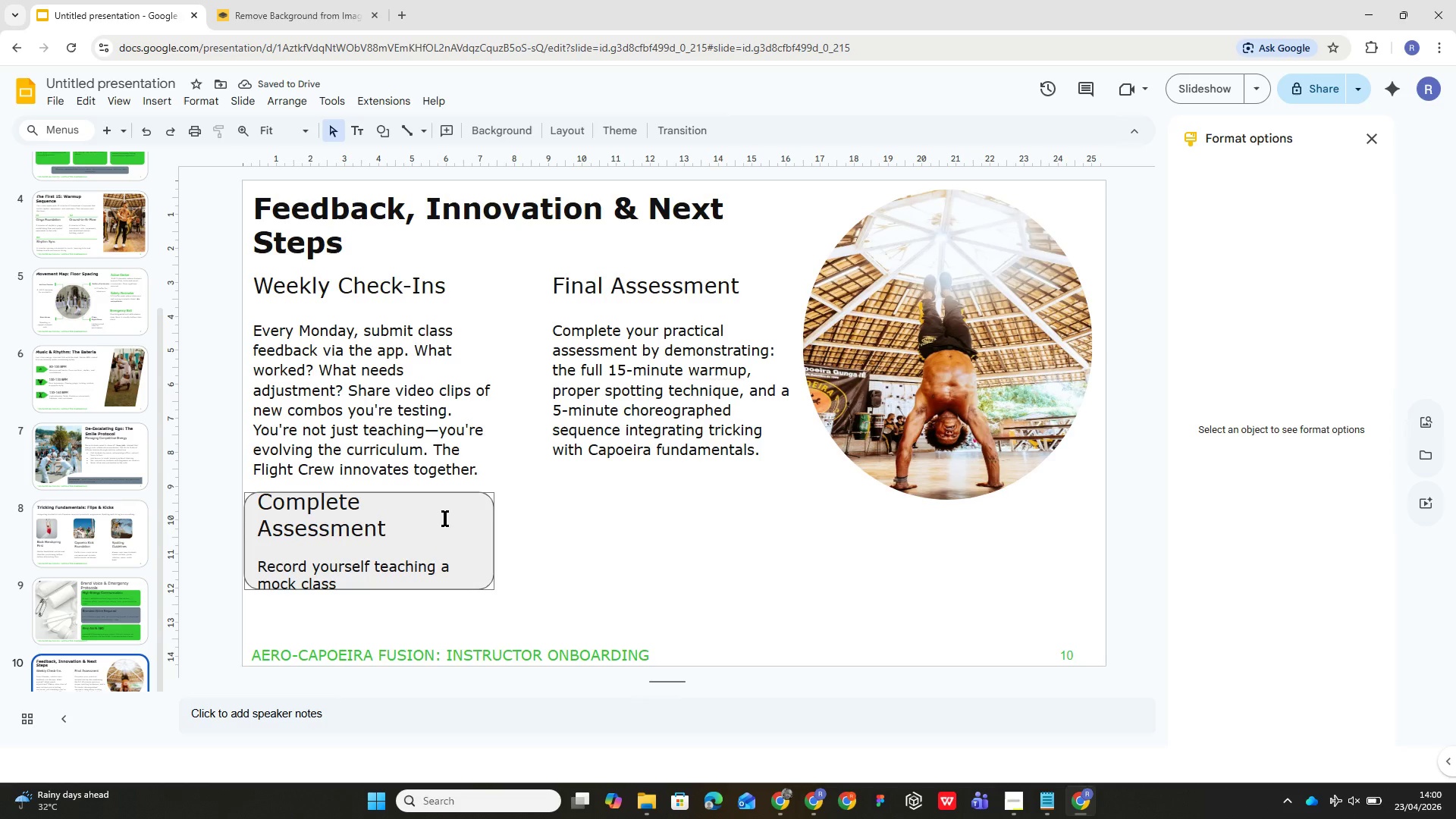 
left_click([470, 512])
 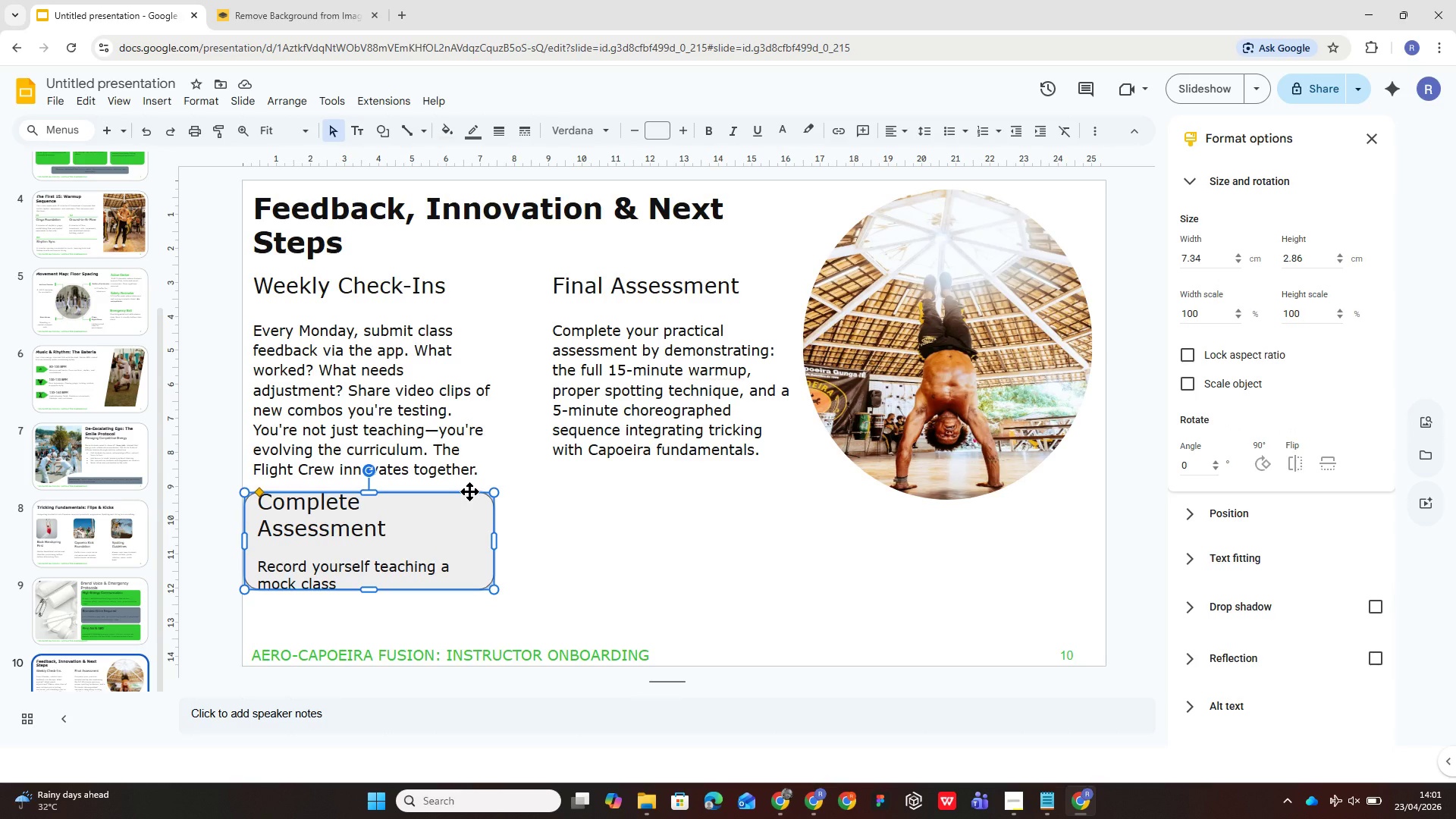 
key(Control+D)
 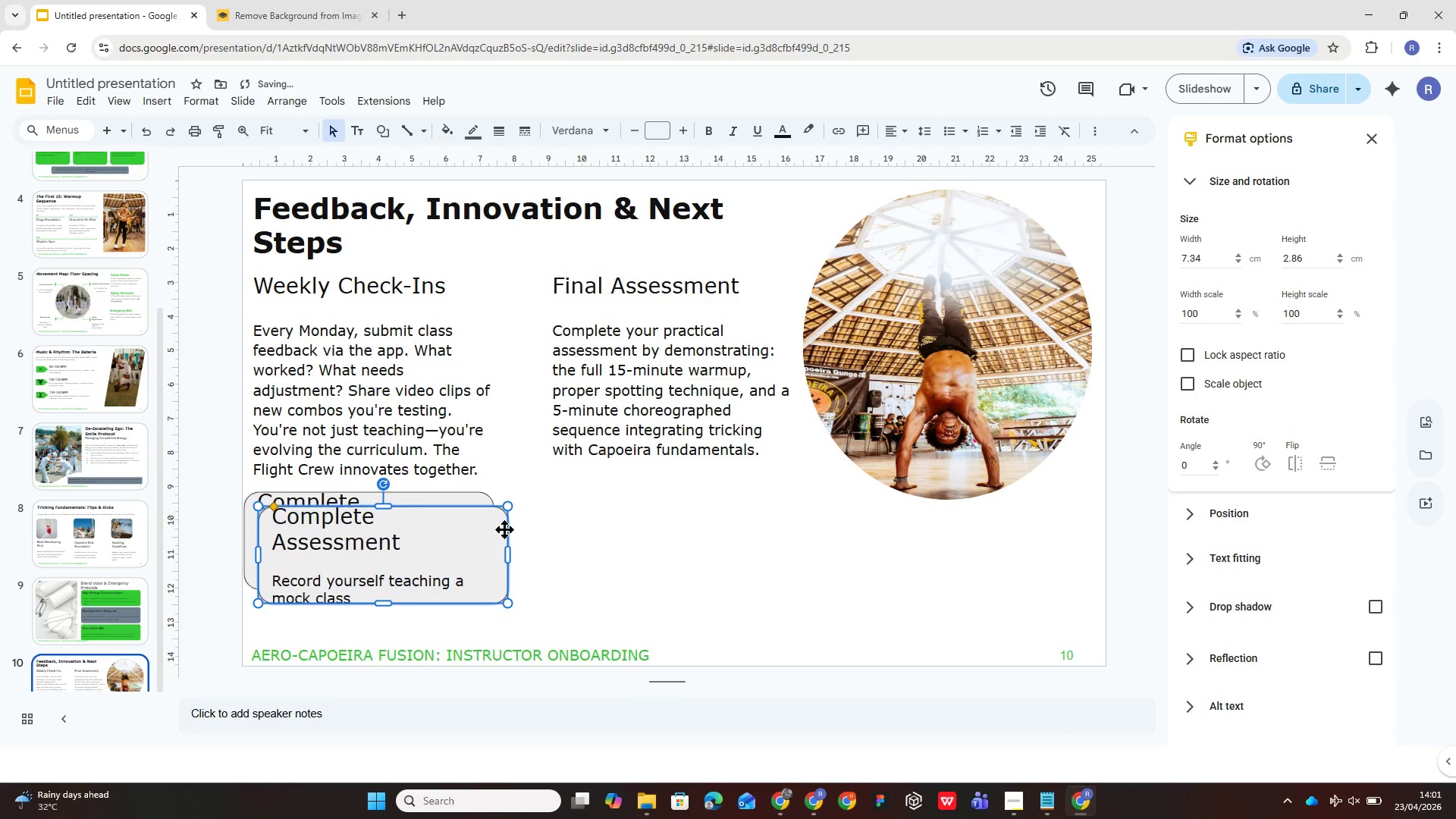 
left_click_drag(start_coordinate=[504, 529], to_coordinate=[518, 519])
 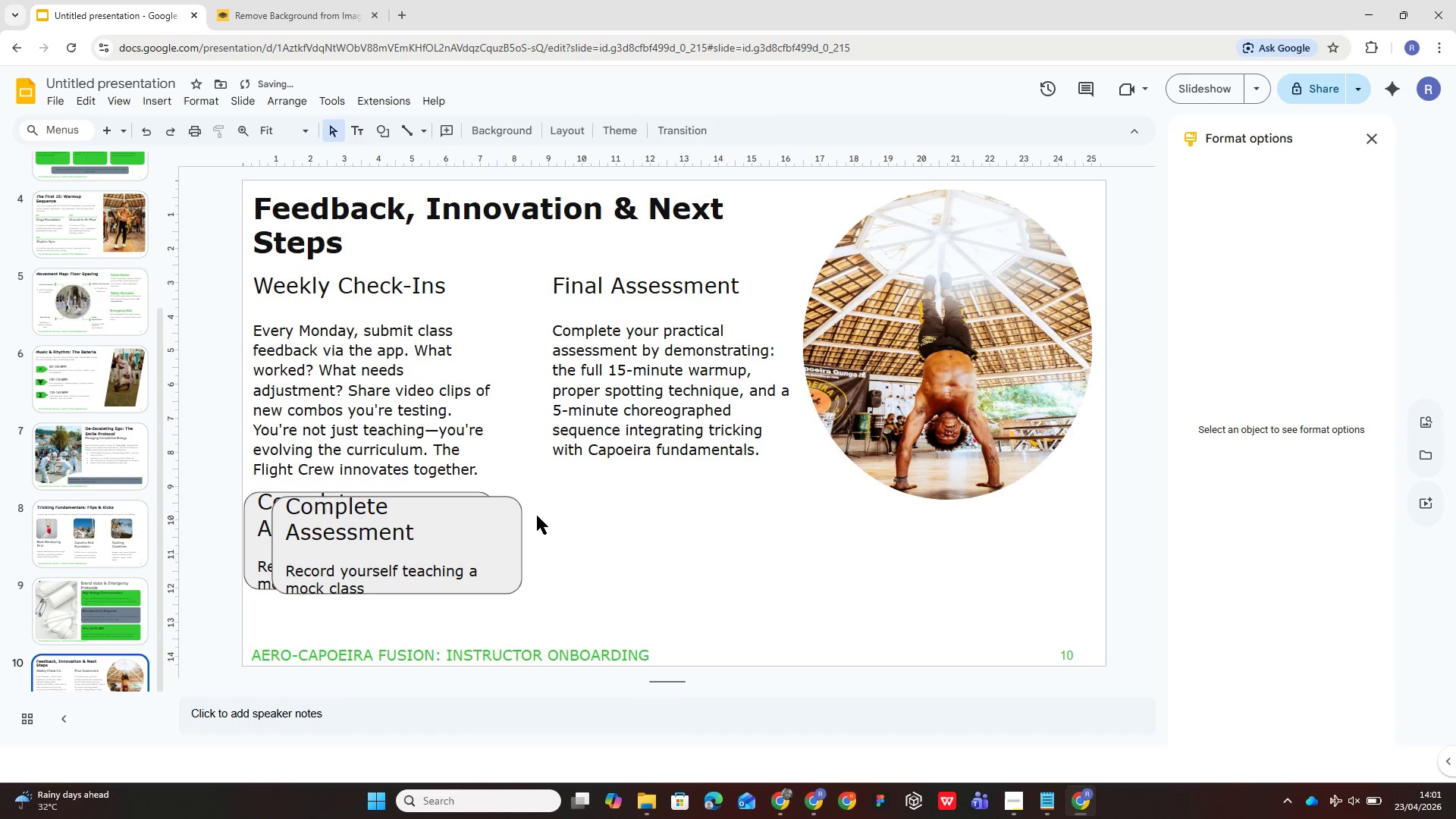 
left_click([491, 516])
 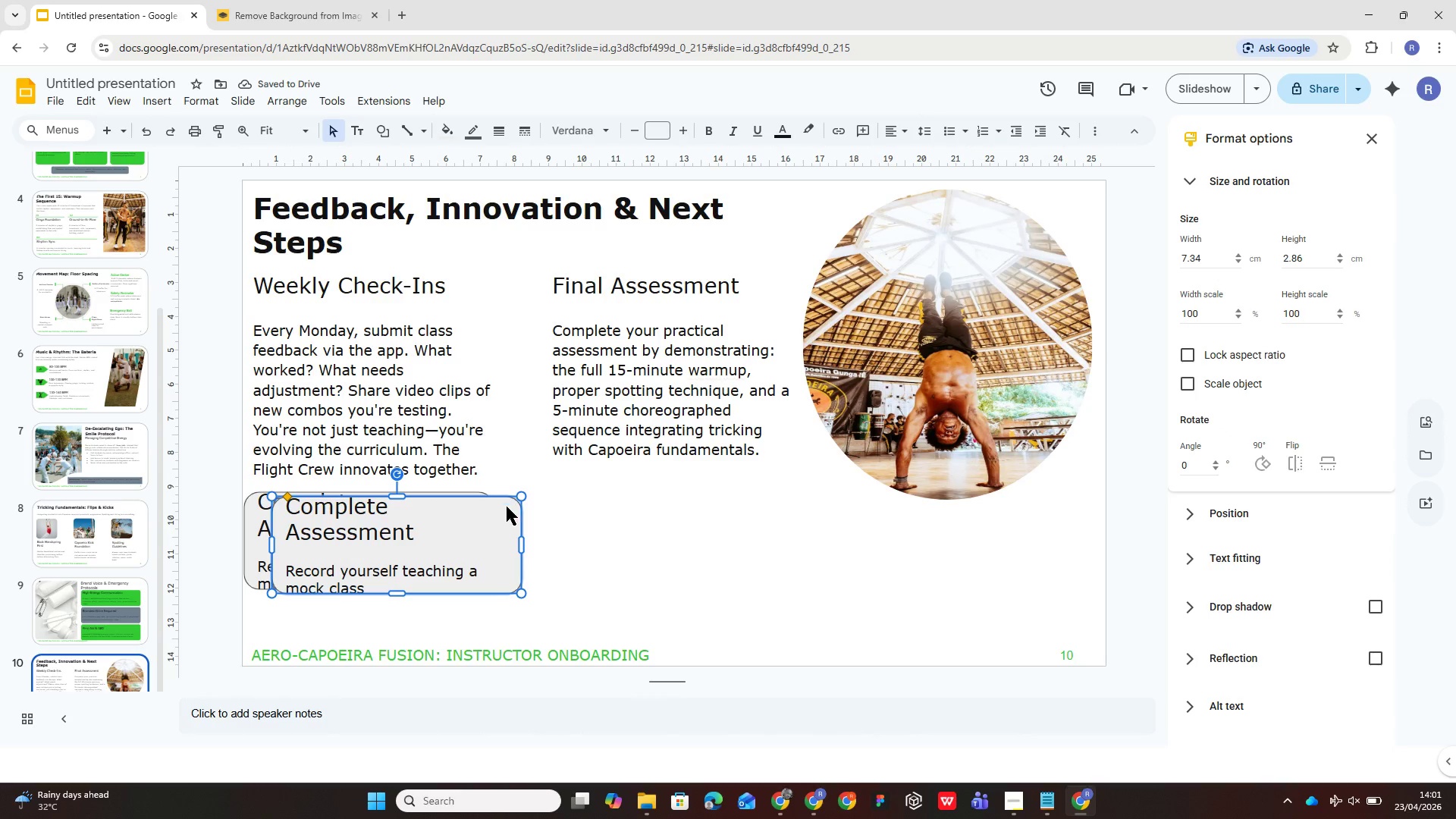 
left_click_drag(start_coordinate=[508, 509], to_coordinate=[742, 506])
 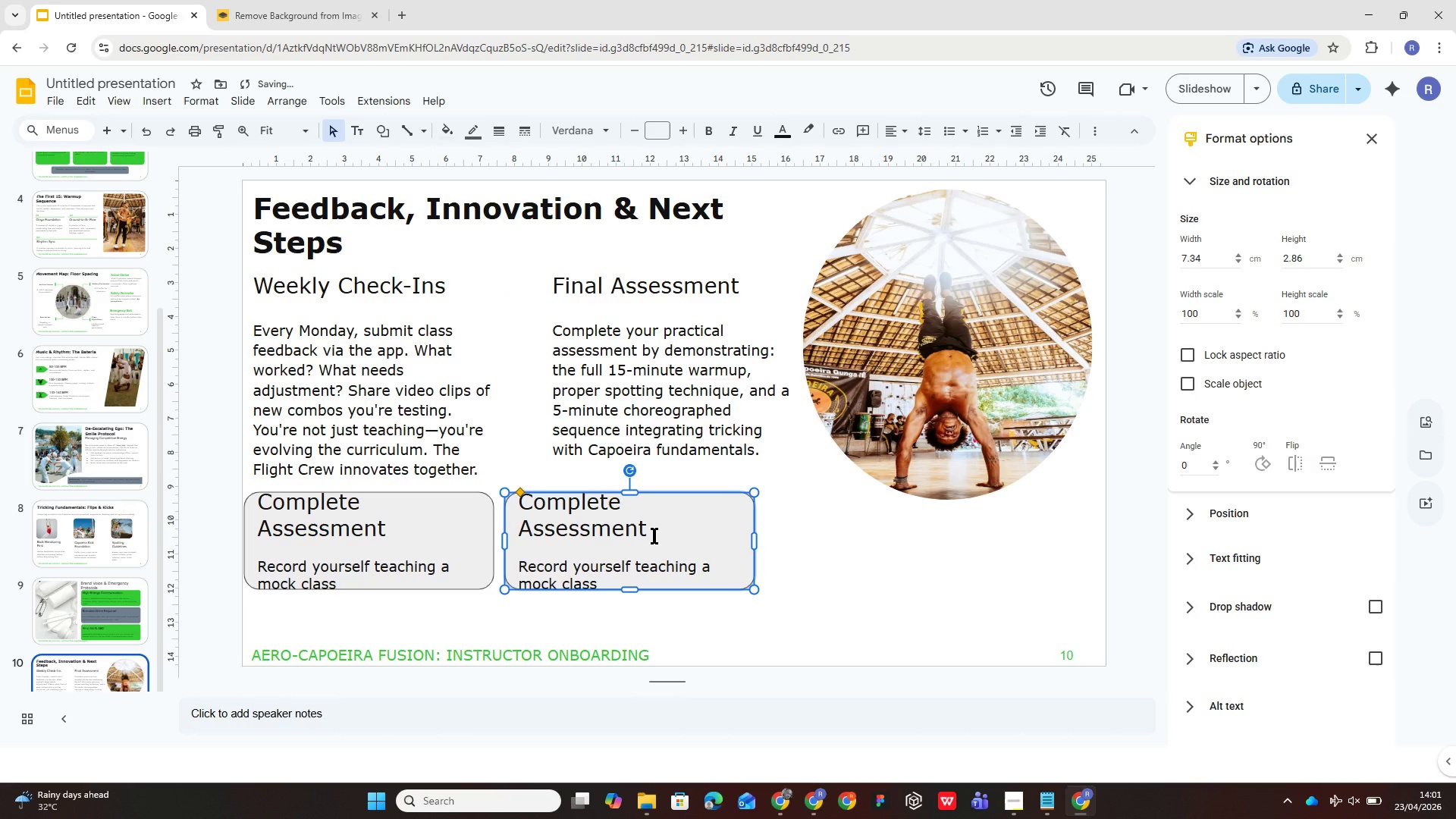 
left_click([654, 535])
 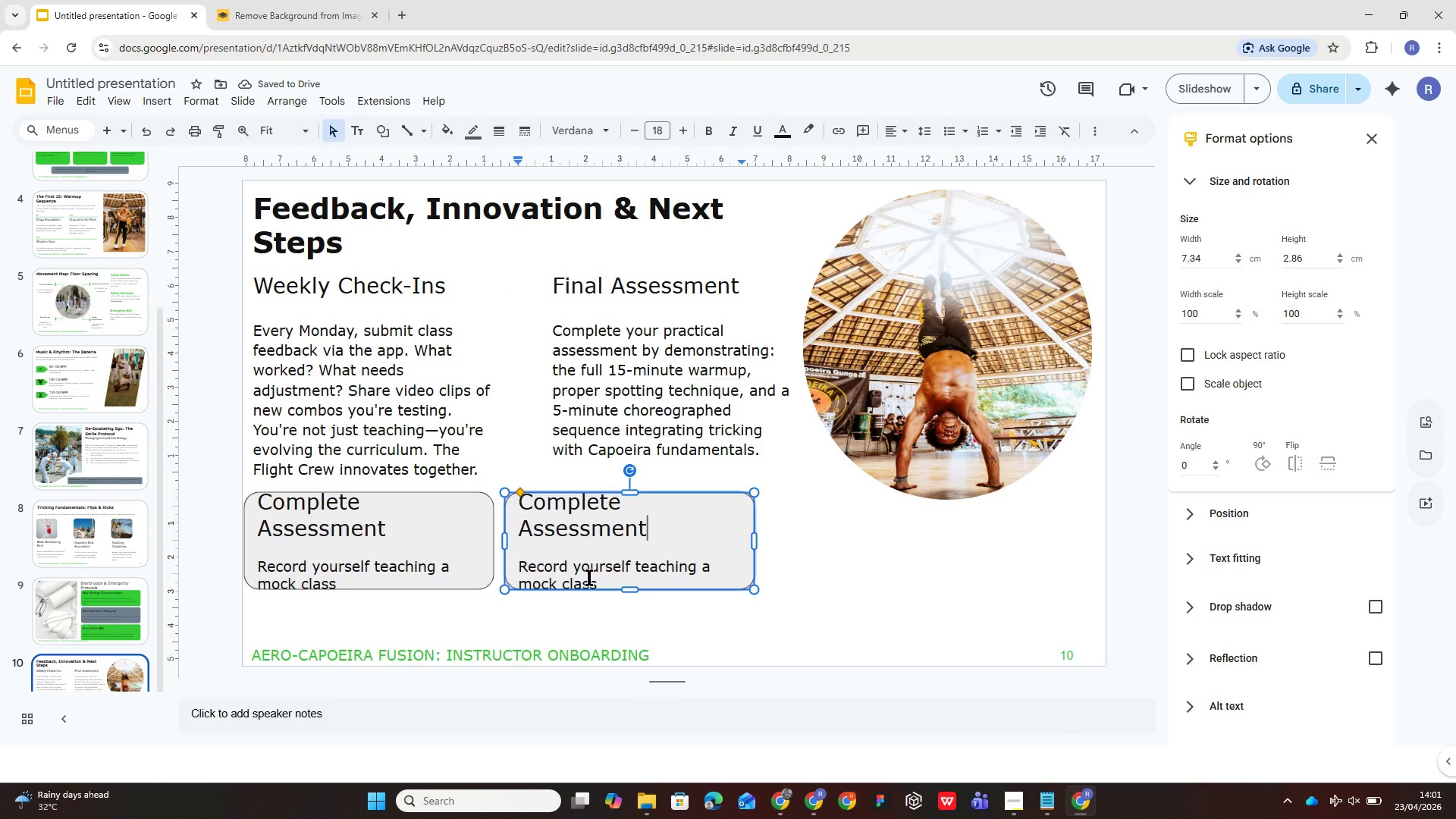 
key(Control+A)
 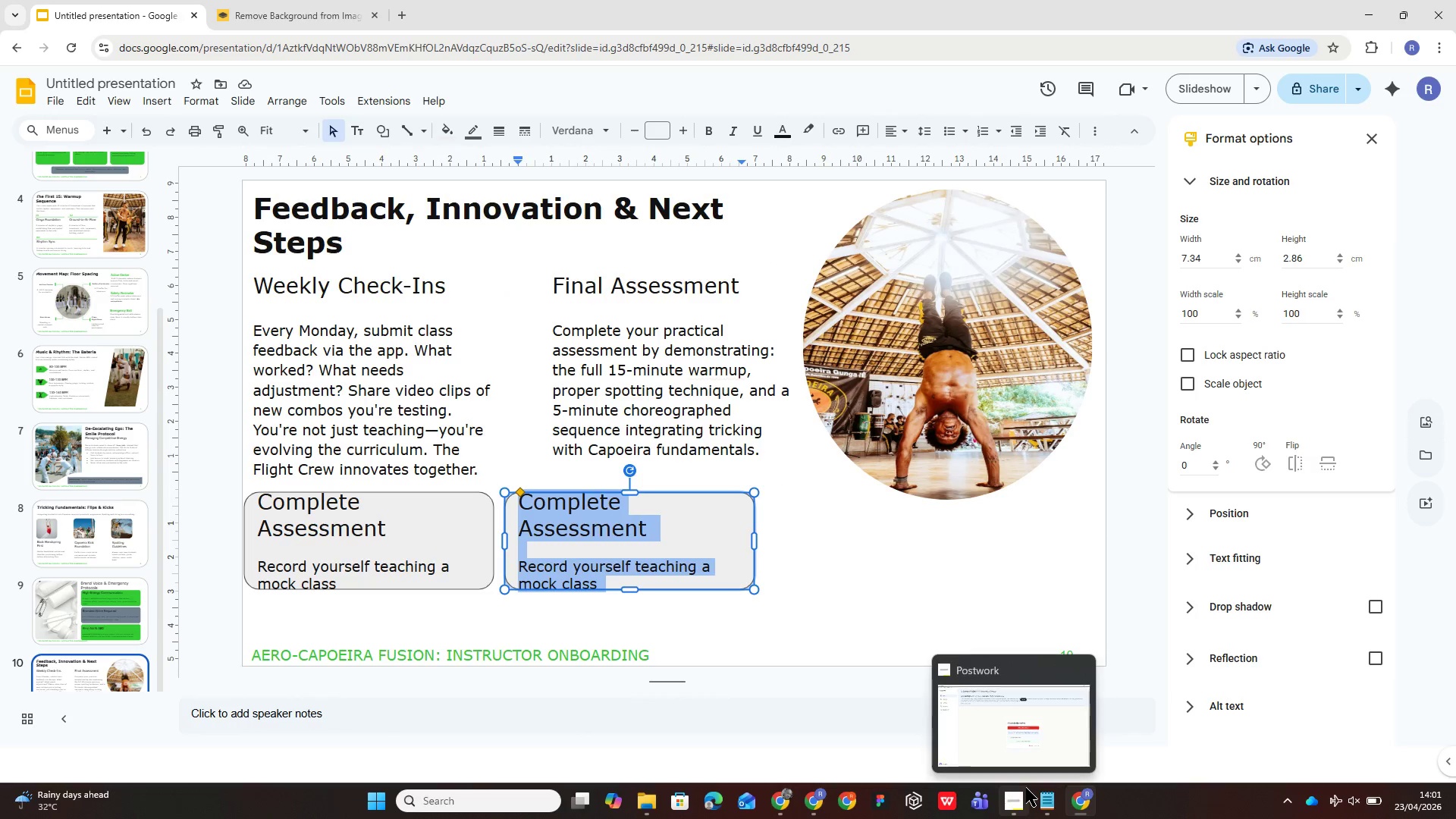 
left_click([1050, 791])
 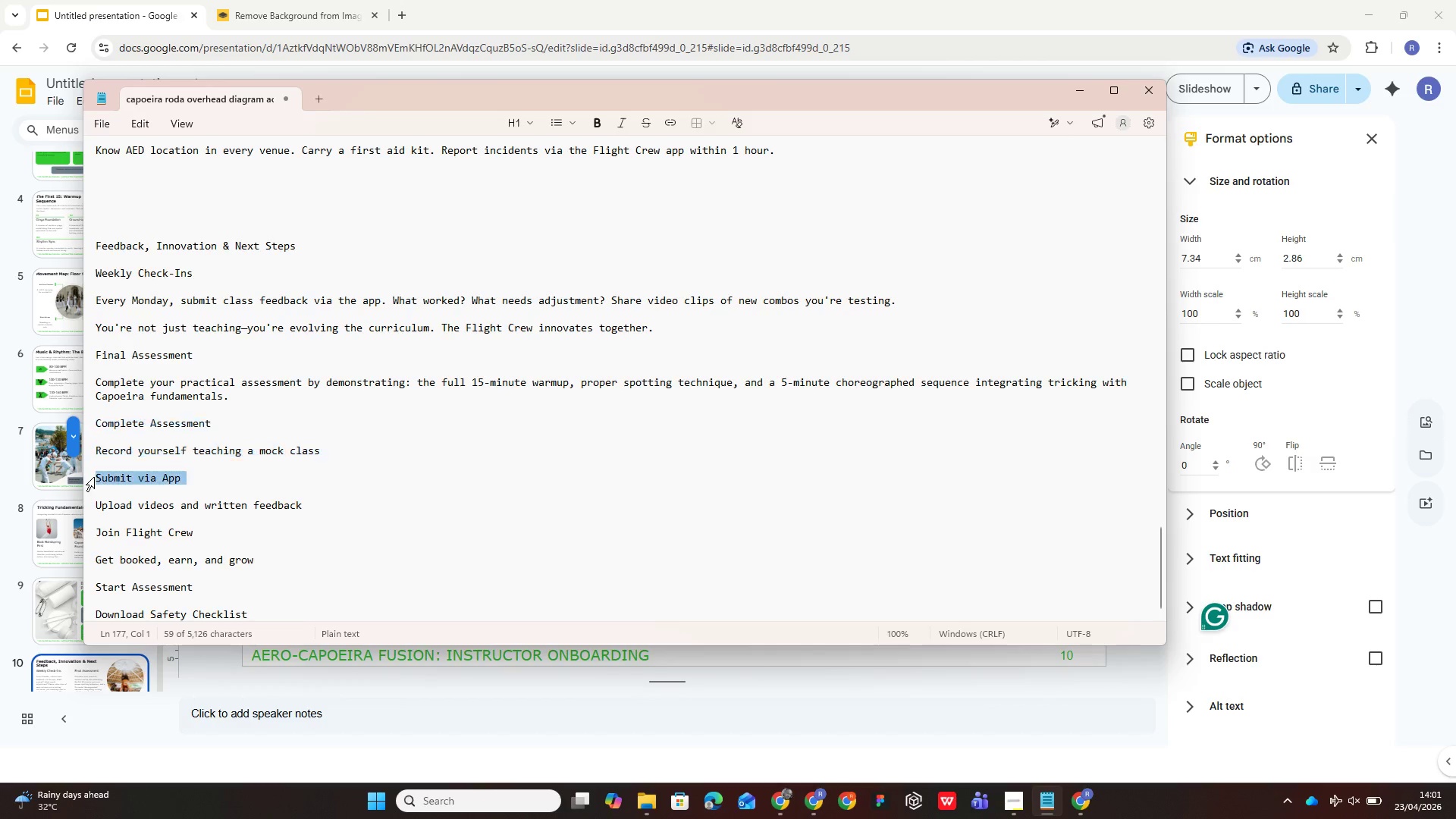 
left_click([111, 475])
 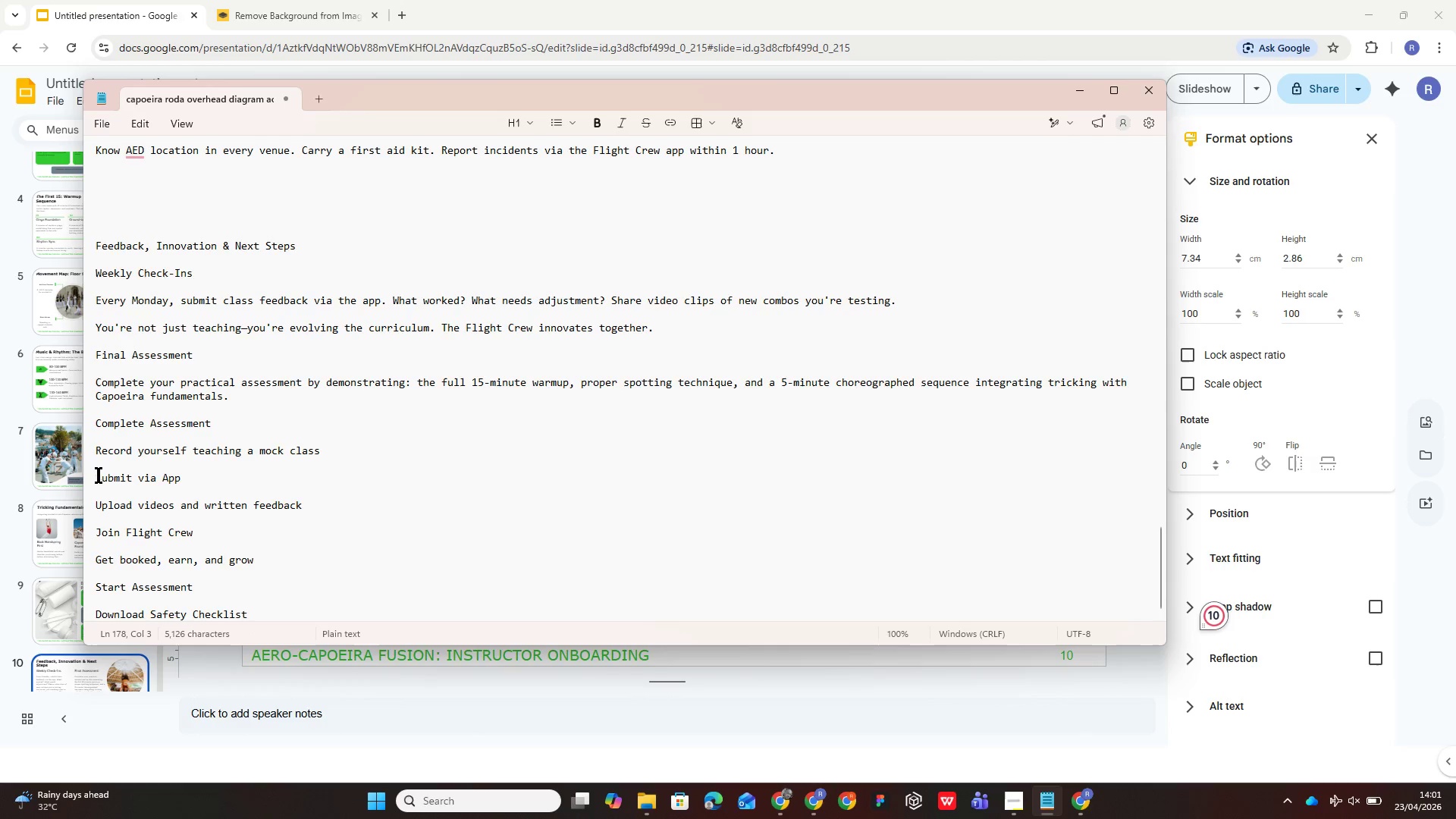 
left_click_drag(start_coordinate=[98, 471], to_coordinate=[312, 510])
 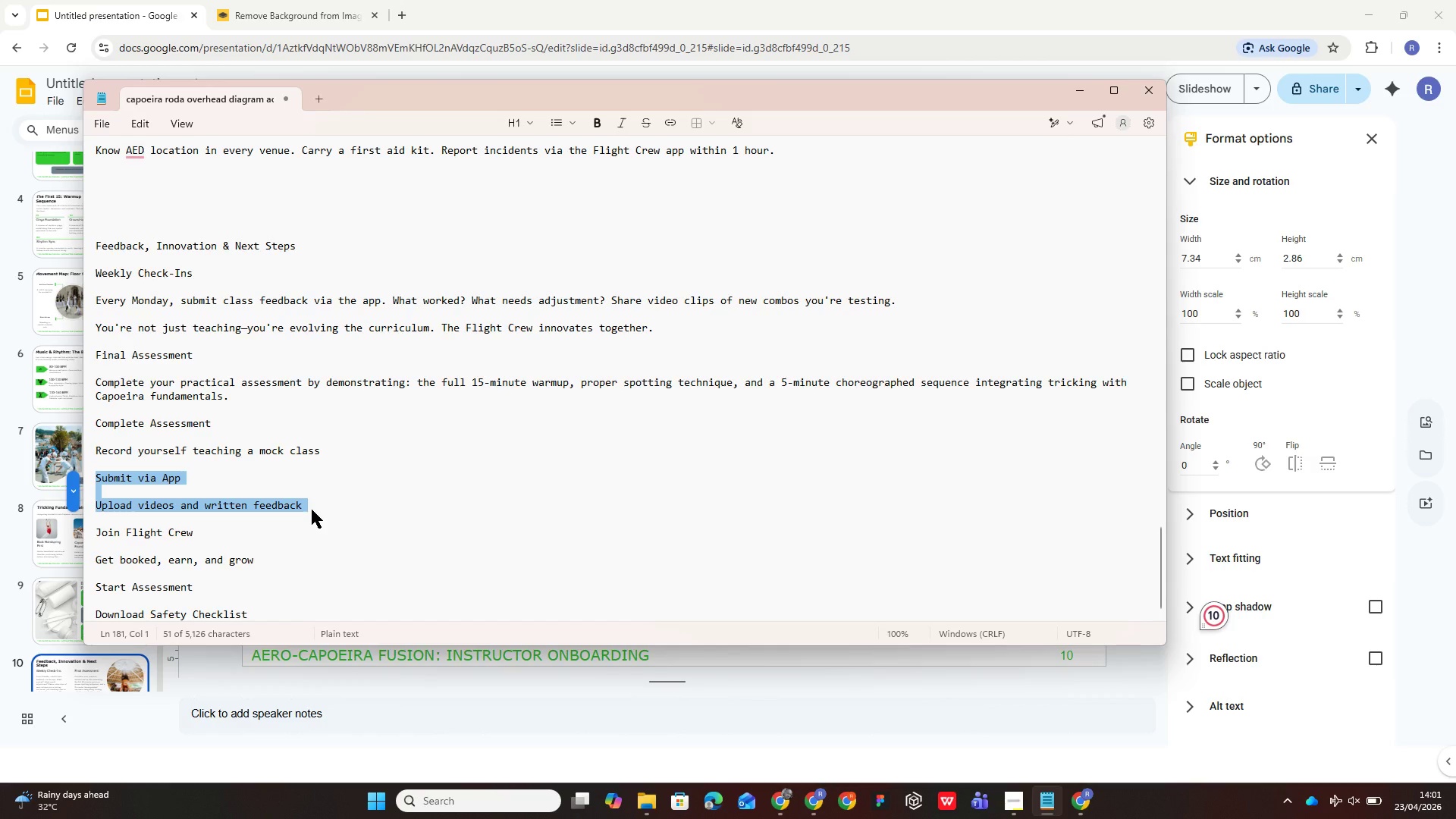 
key(Control+C)
 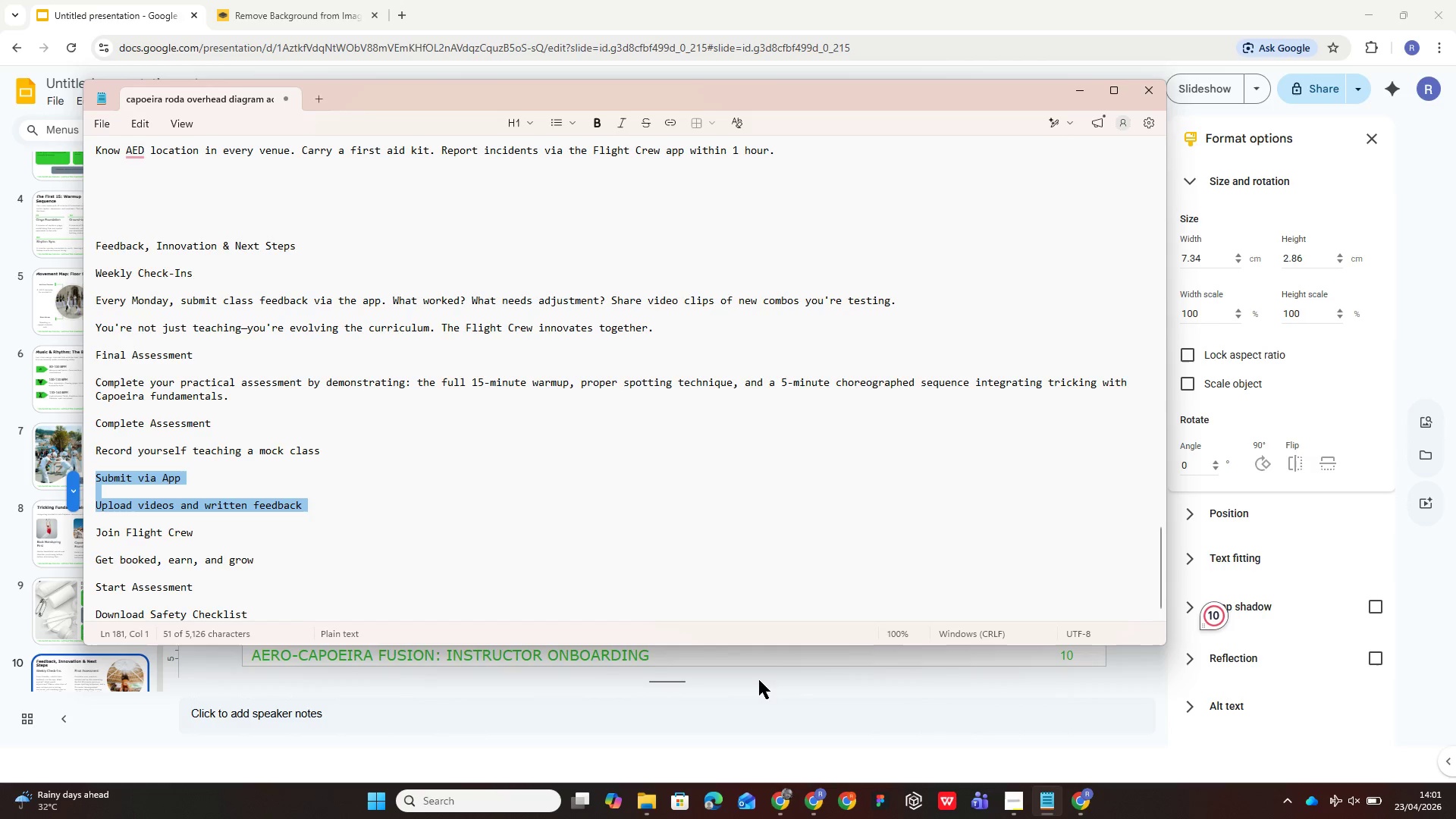 
left_click([805, 688])
 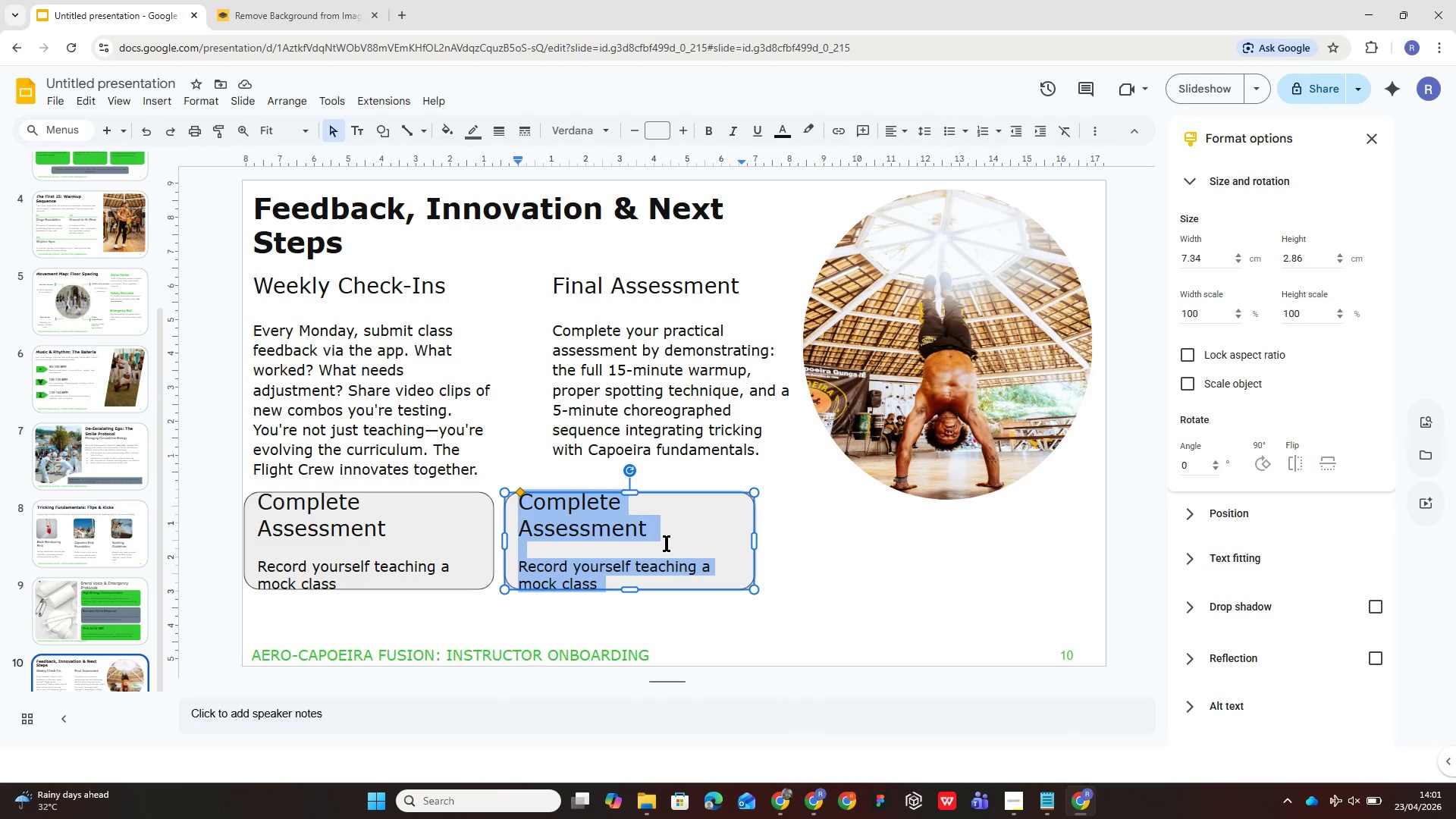 
key(Control+V)
 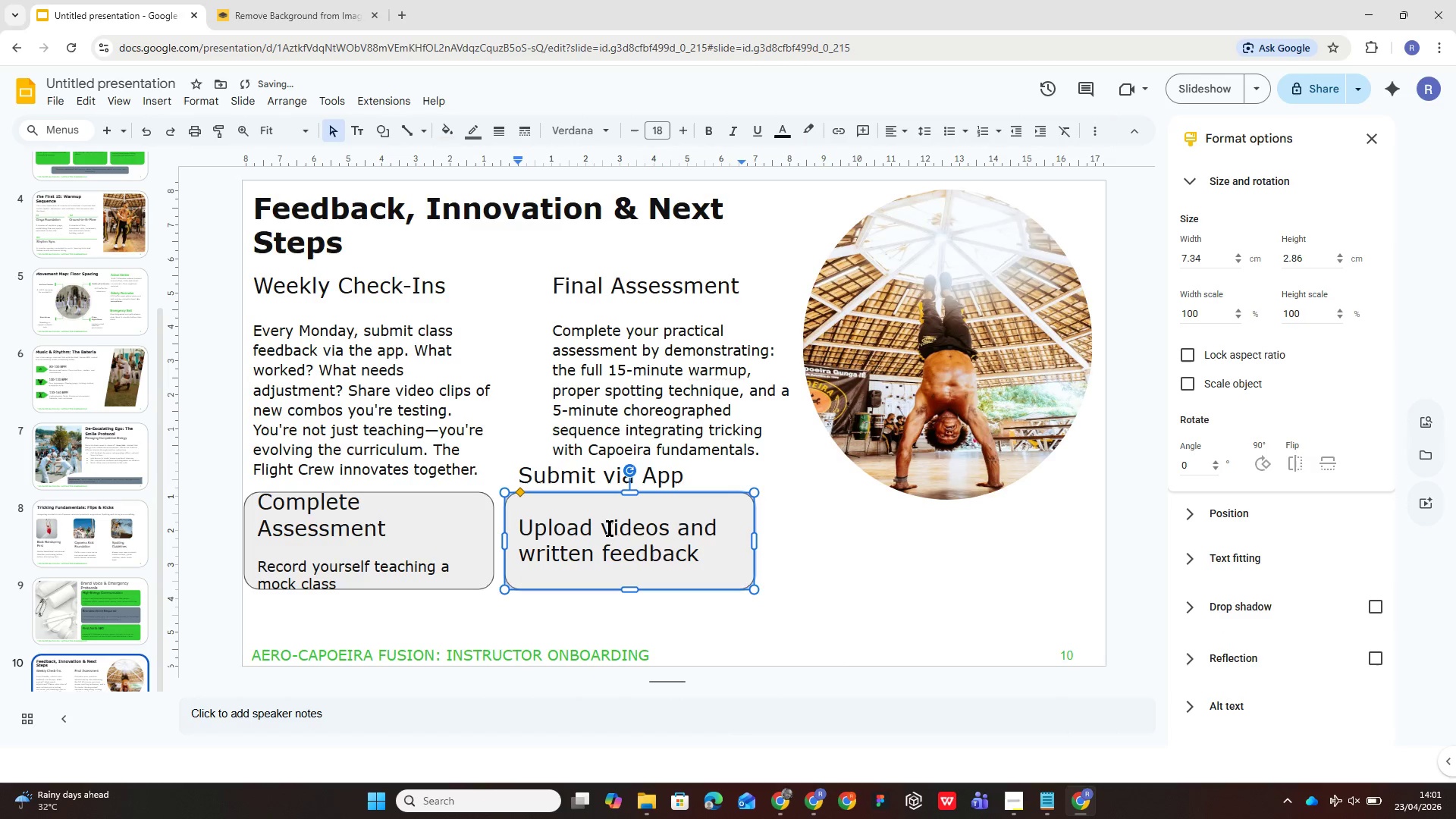 
key(Control+A)
 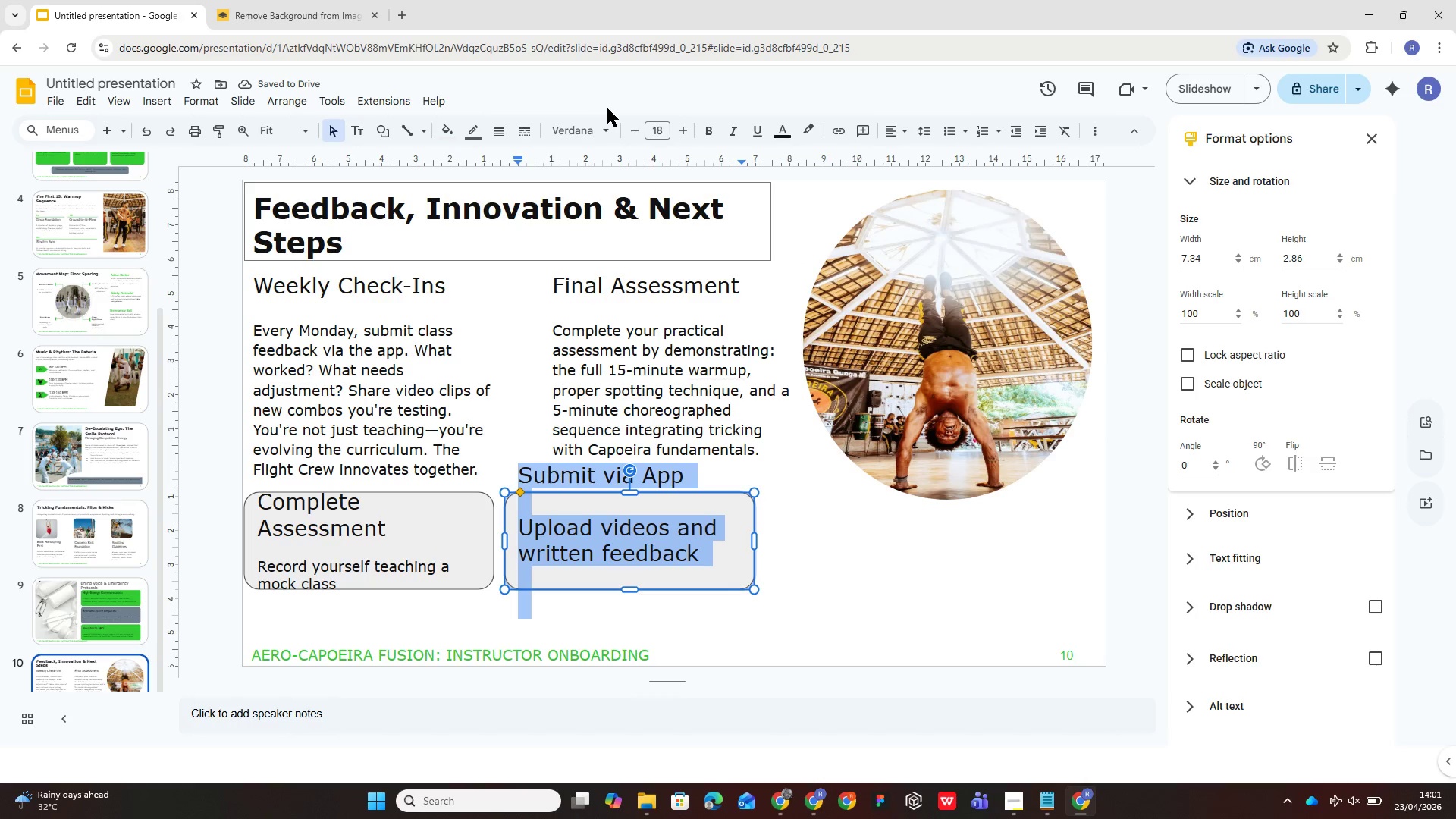 
left_click([653, 126])
 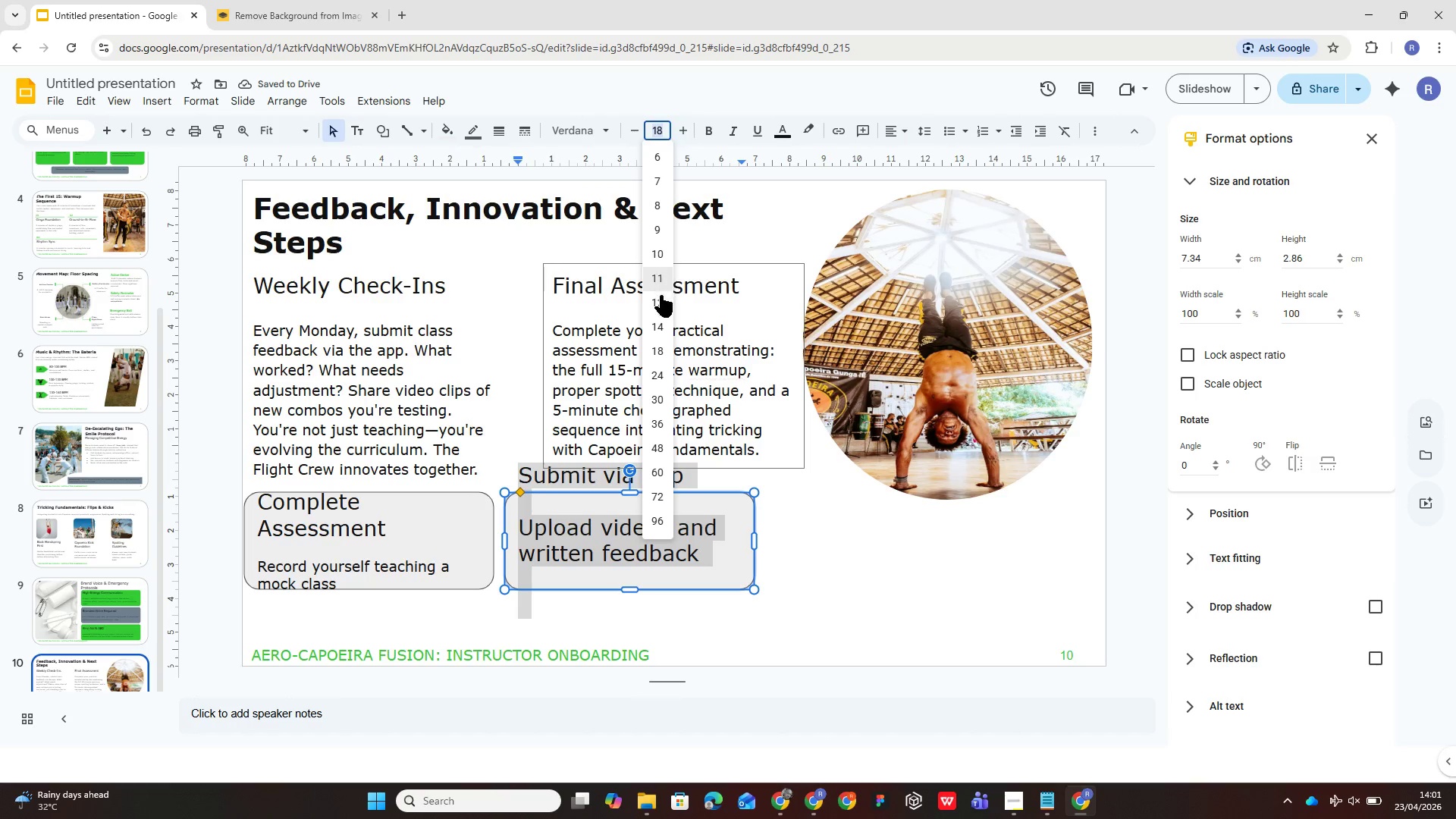 
left_click([661, 300])
 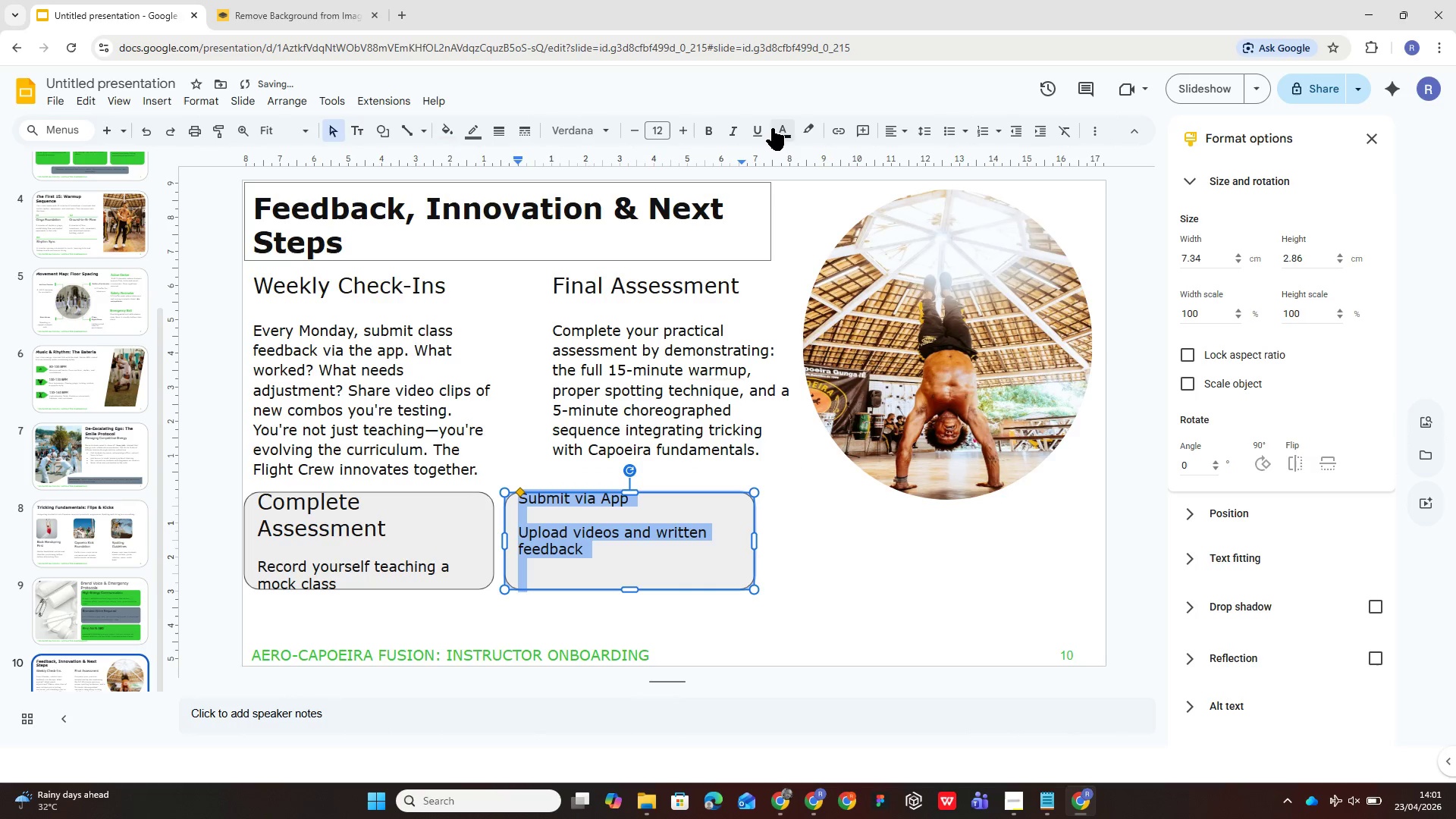 
left_click([782, 129])
 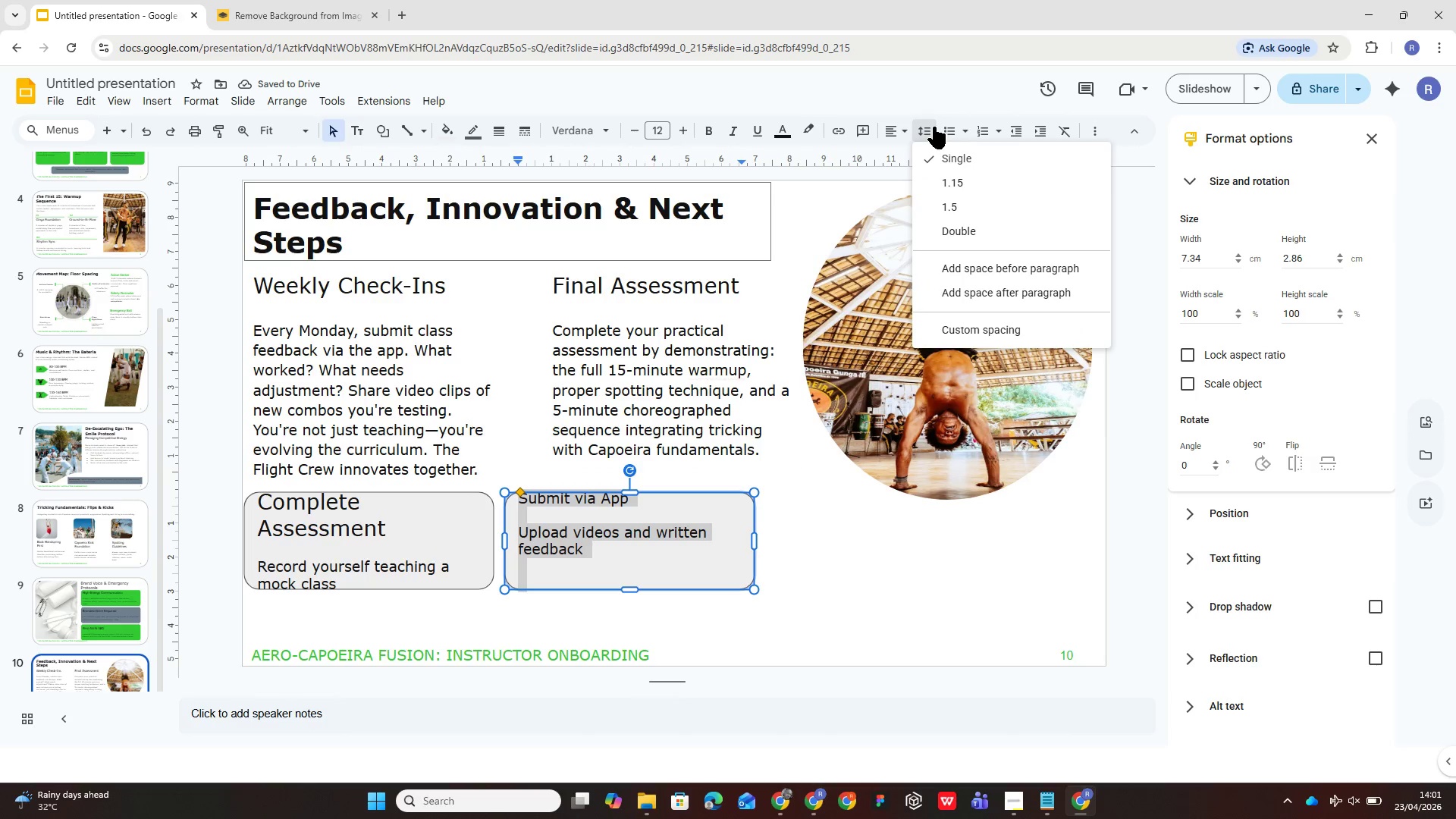 
left_click([947, 187])
 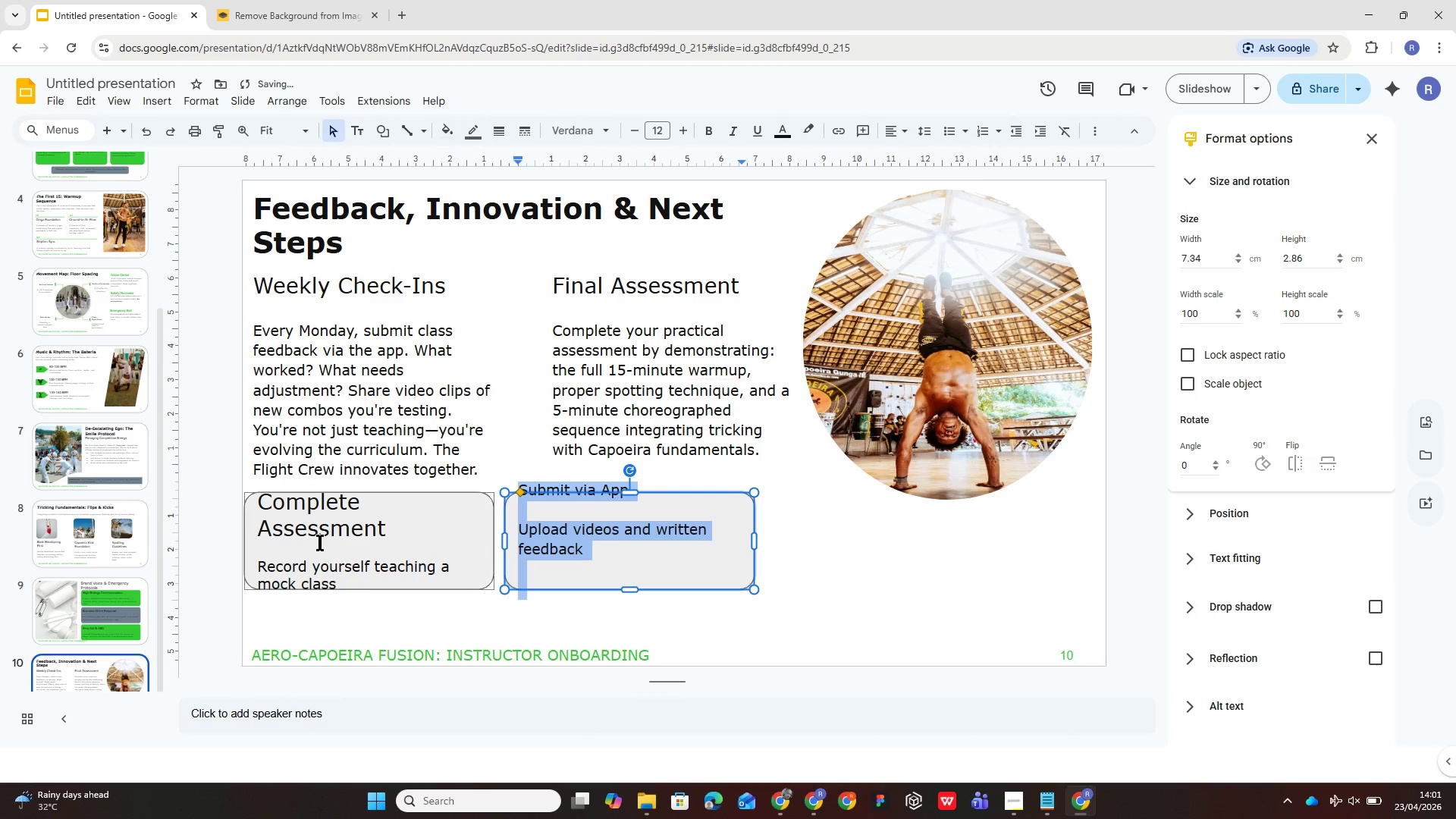 
left_click([322, 533])
 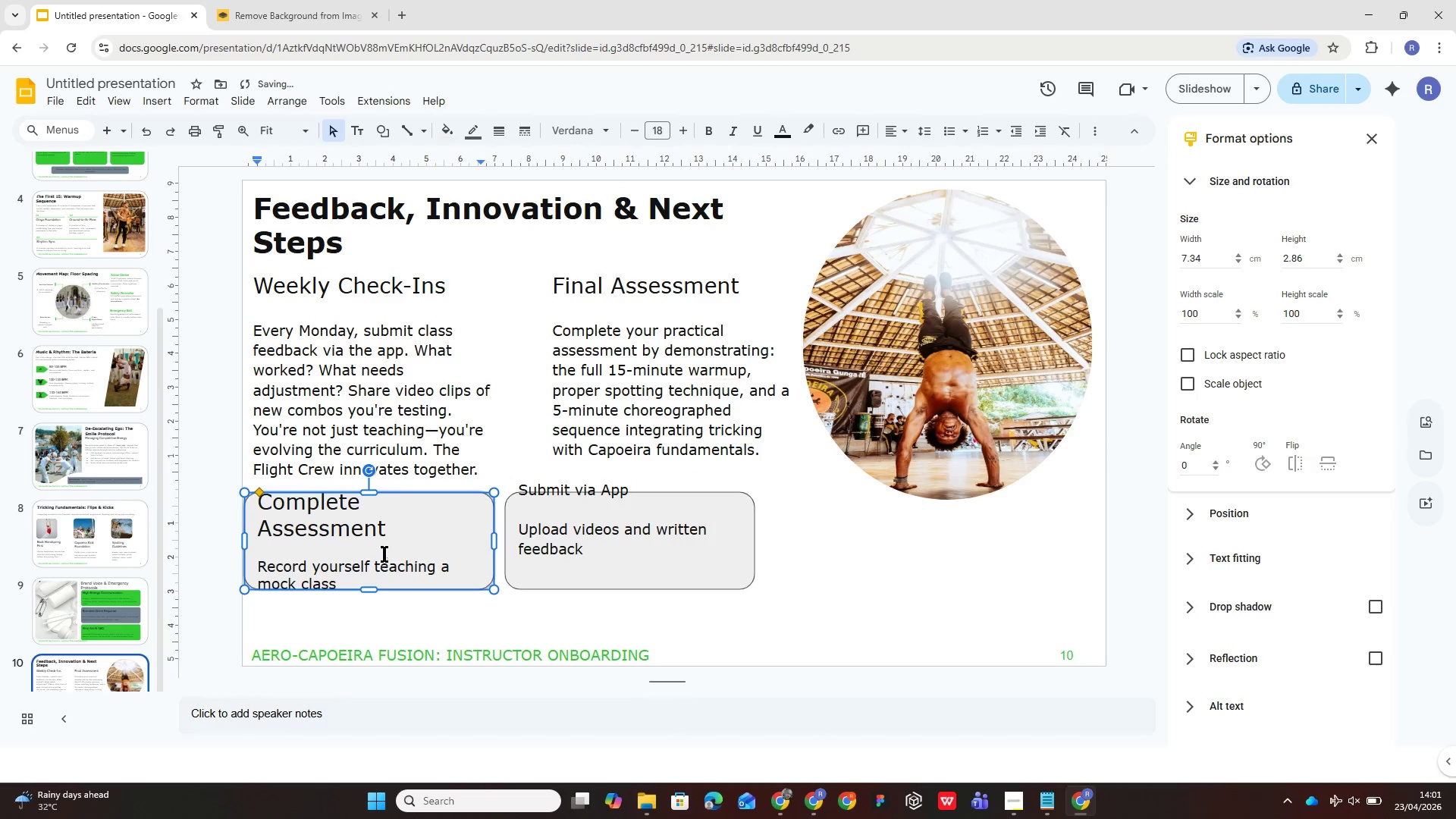 
left_click([385, 548])
 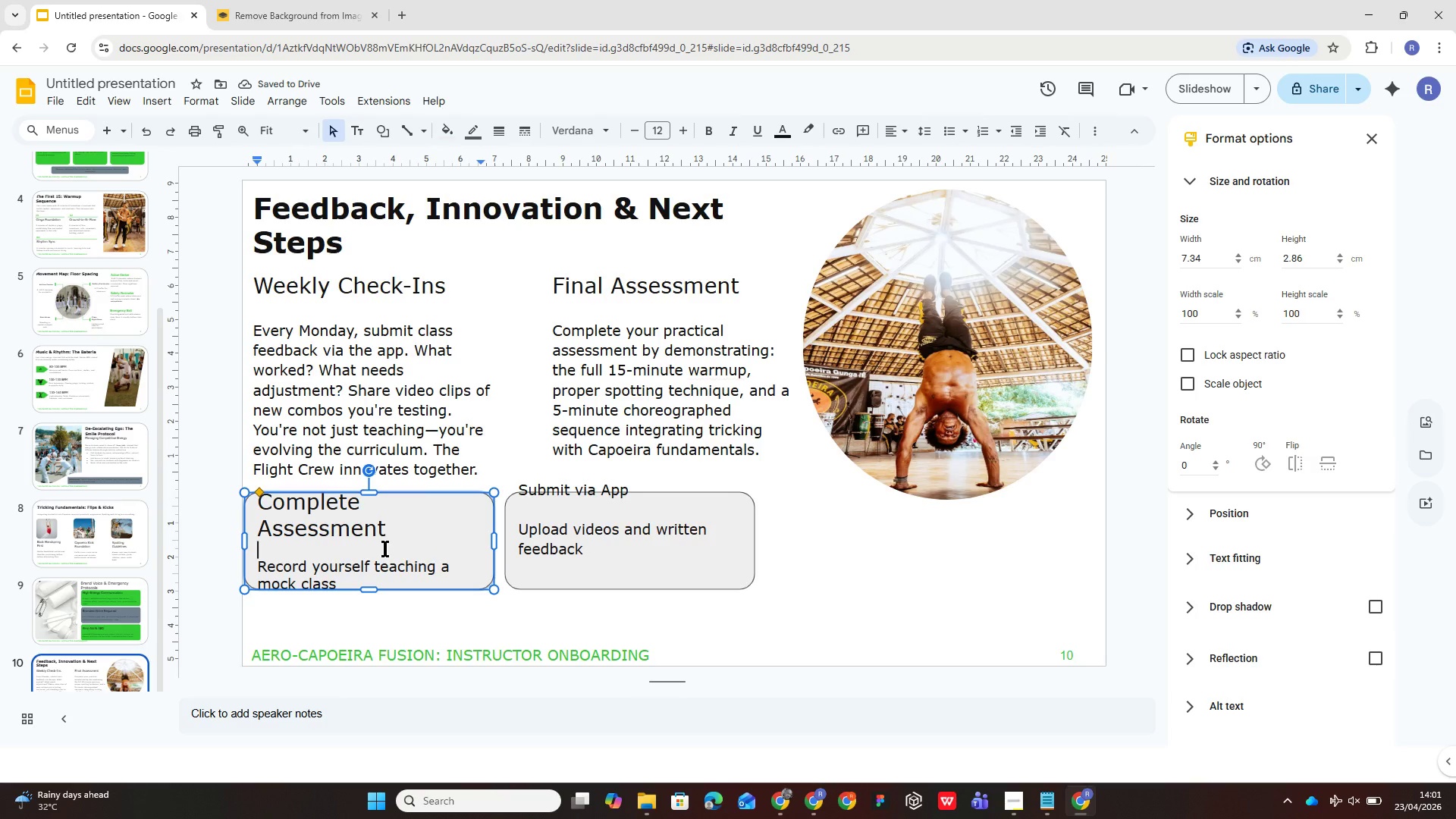 
key(Control+A)
 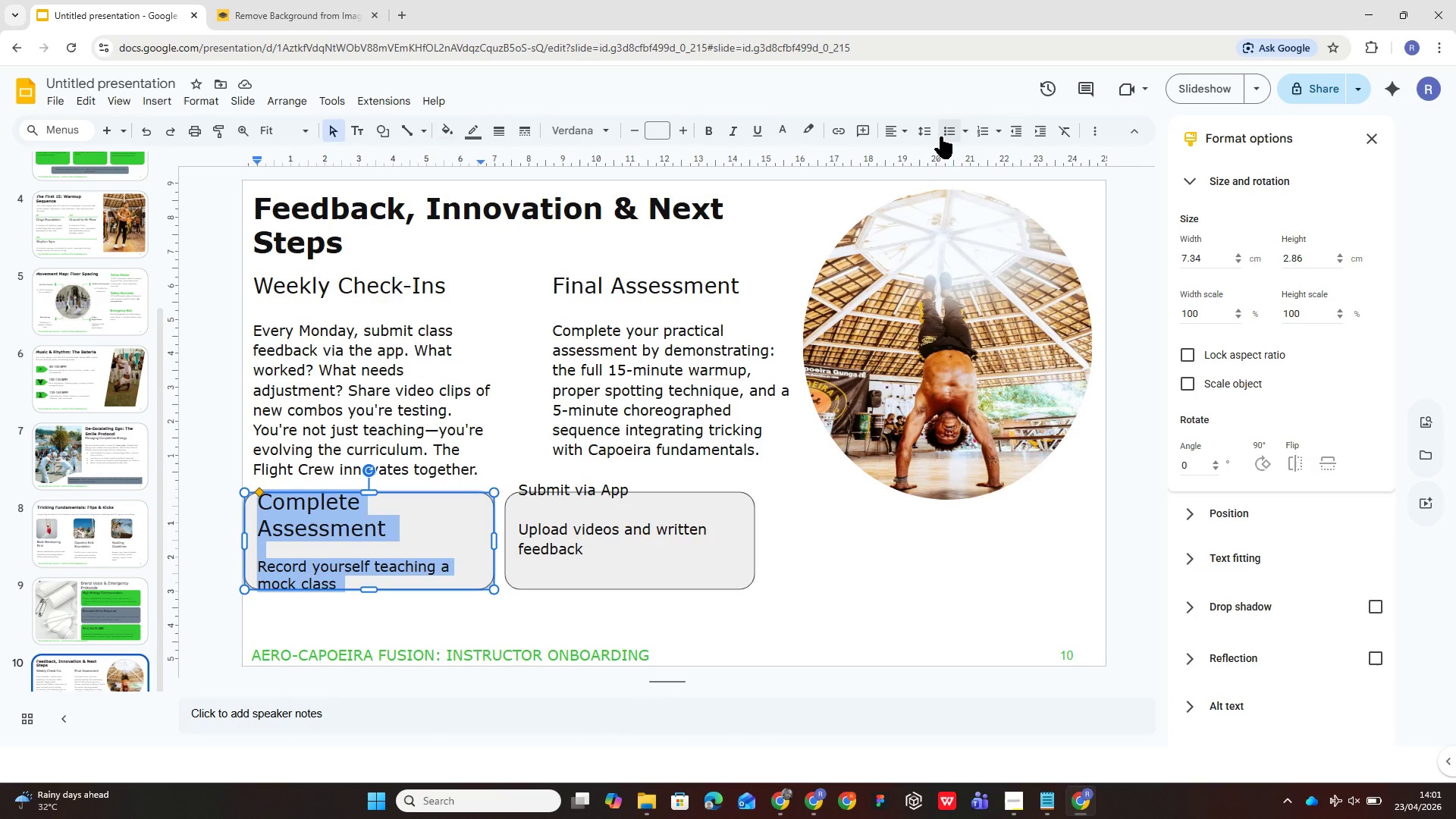 
left_click([924, 130])
 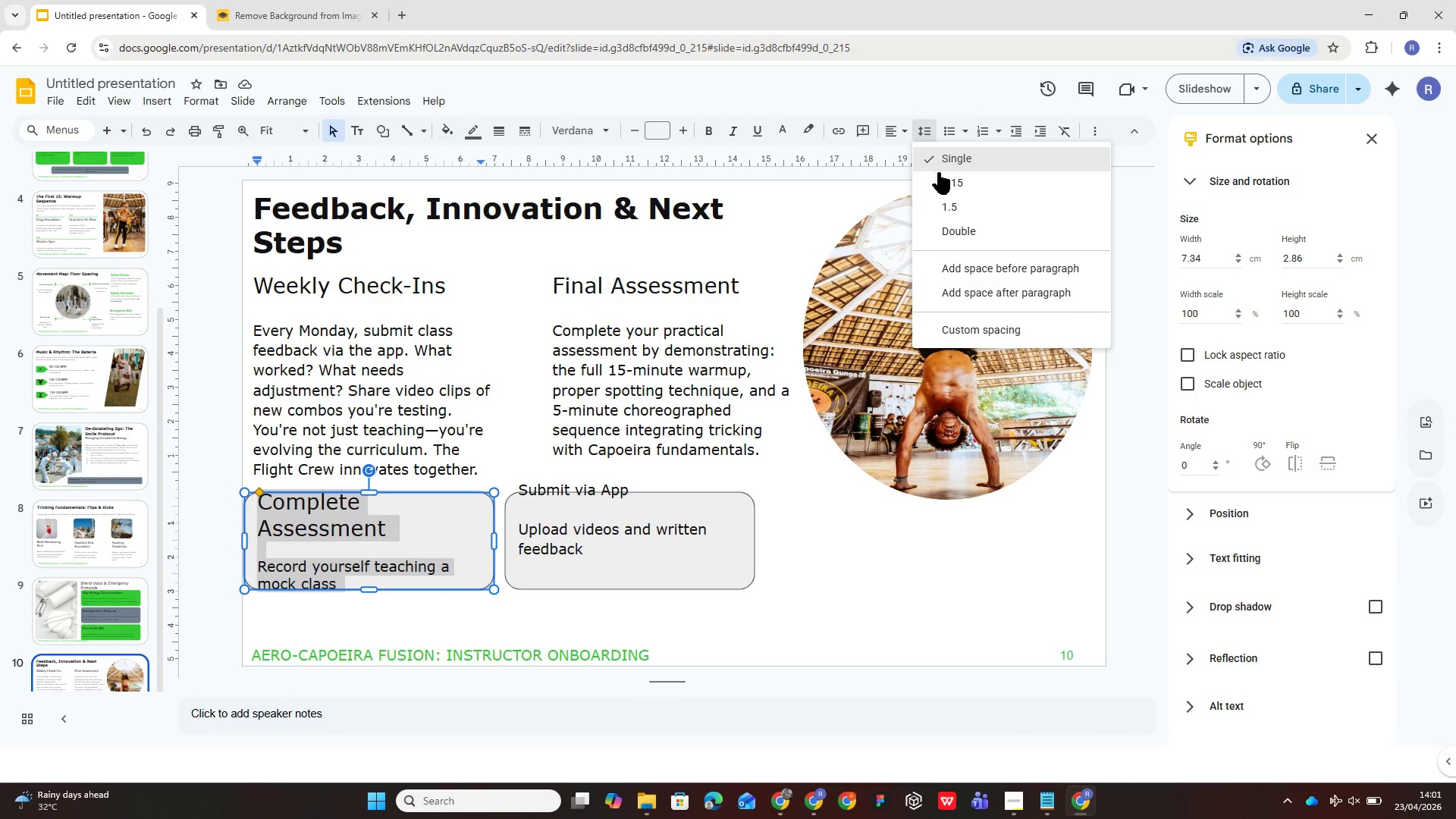 
left_click([940, 177])
 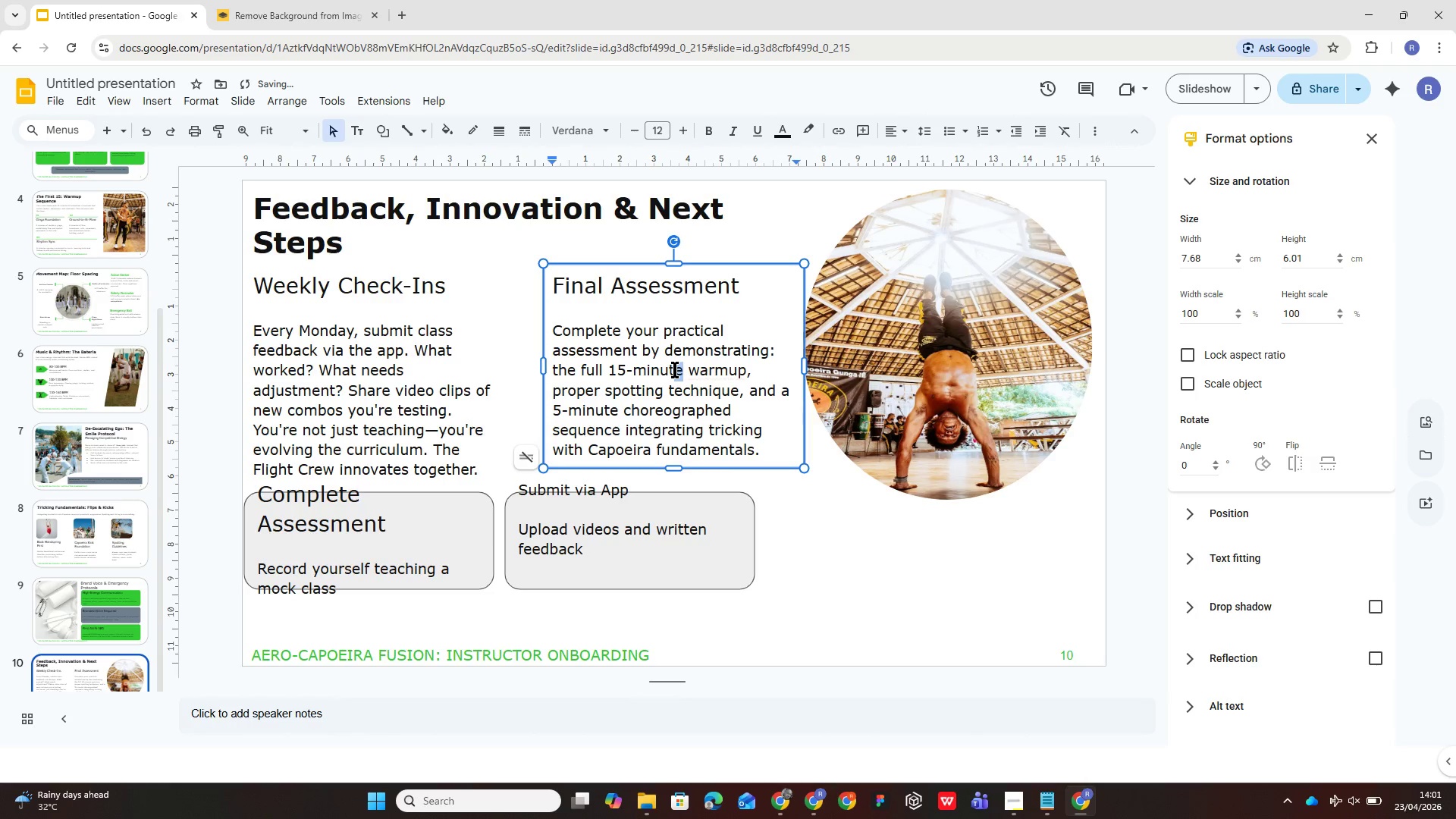 
key(Control+A)
 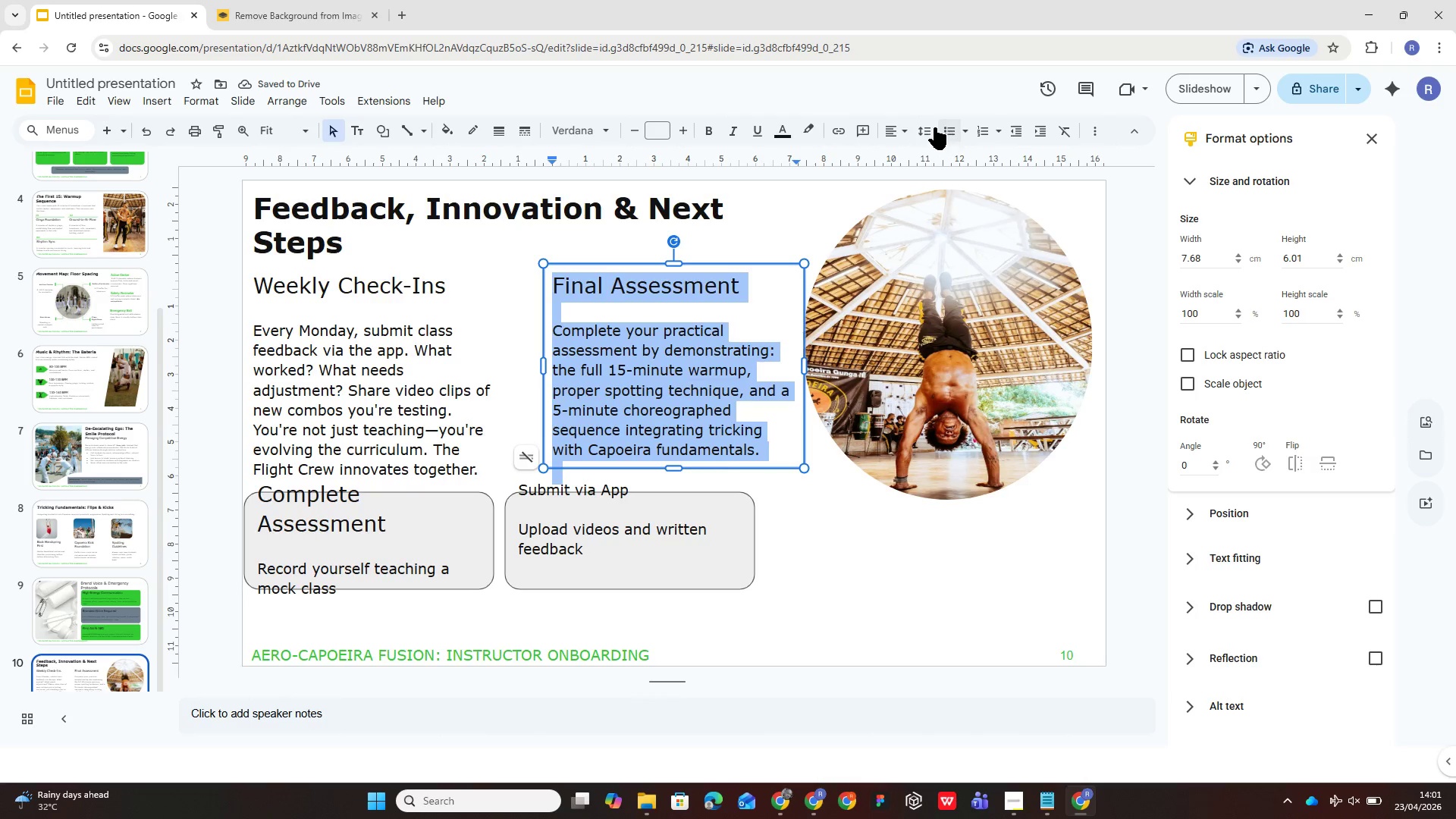 
left_click([930, 126])
 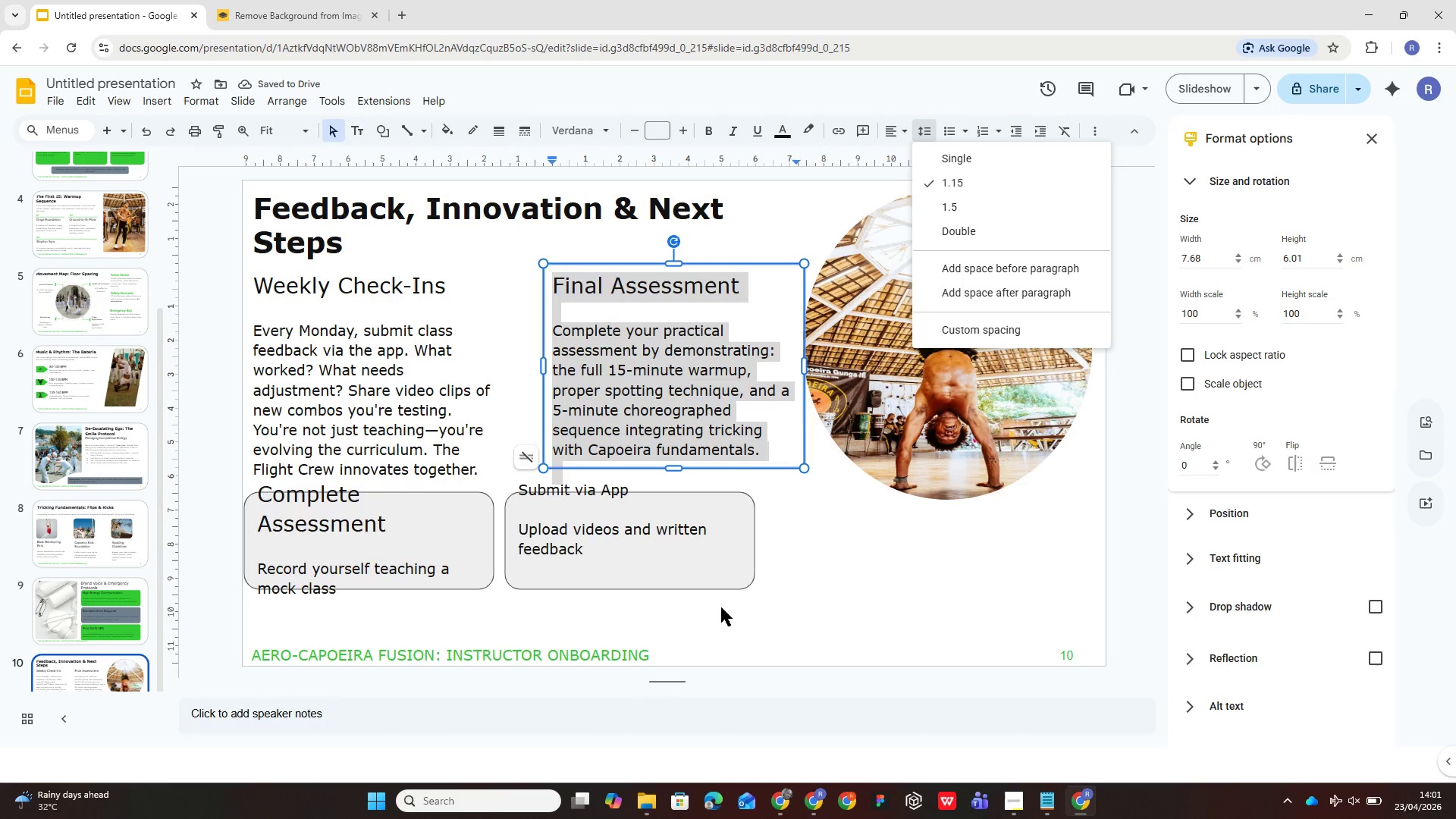 
left_click([613, 536])
 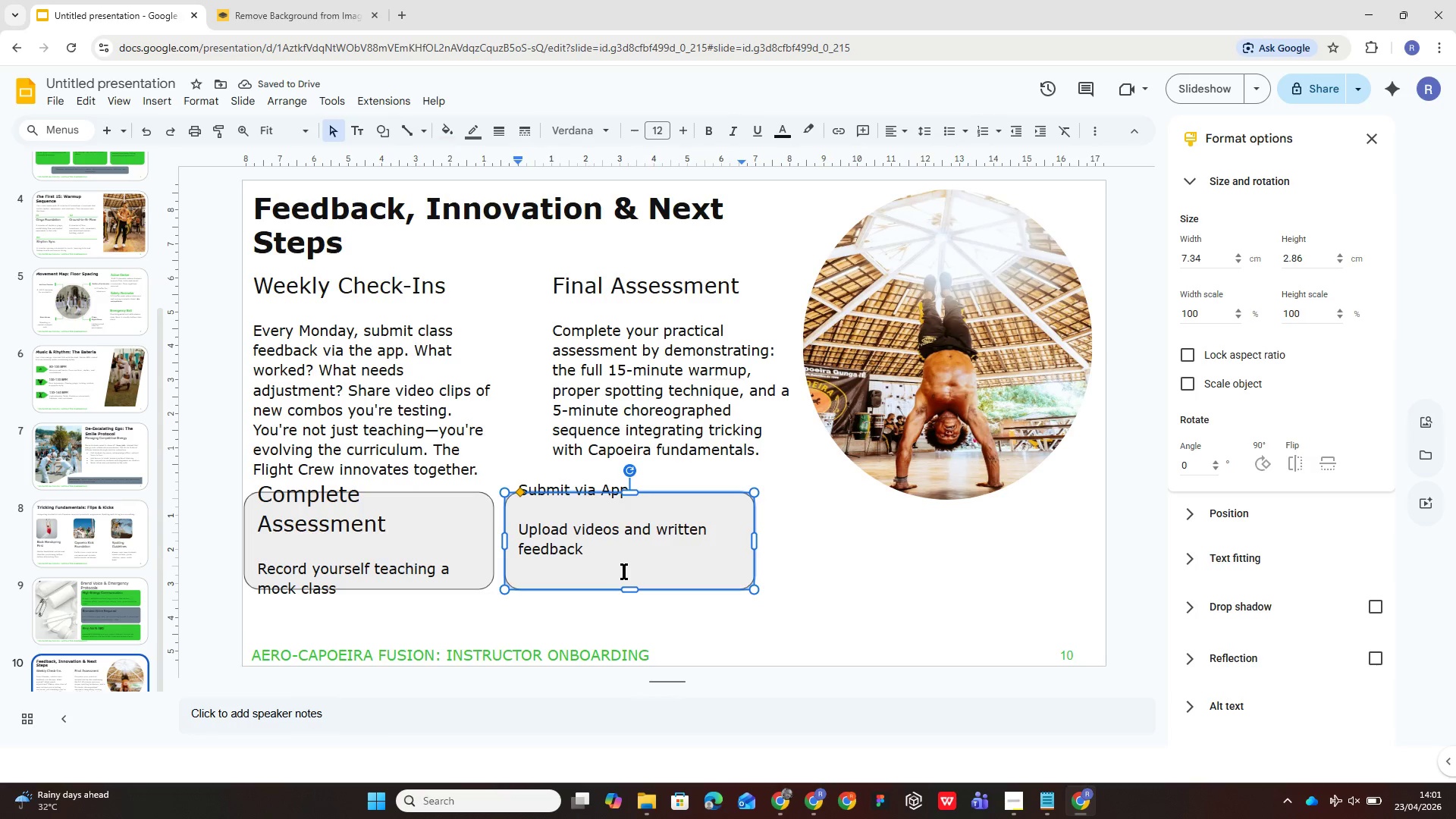 
left_click([625, 580])
 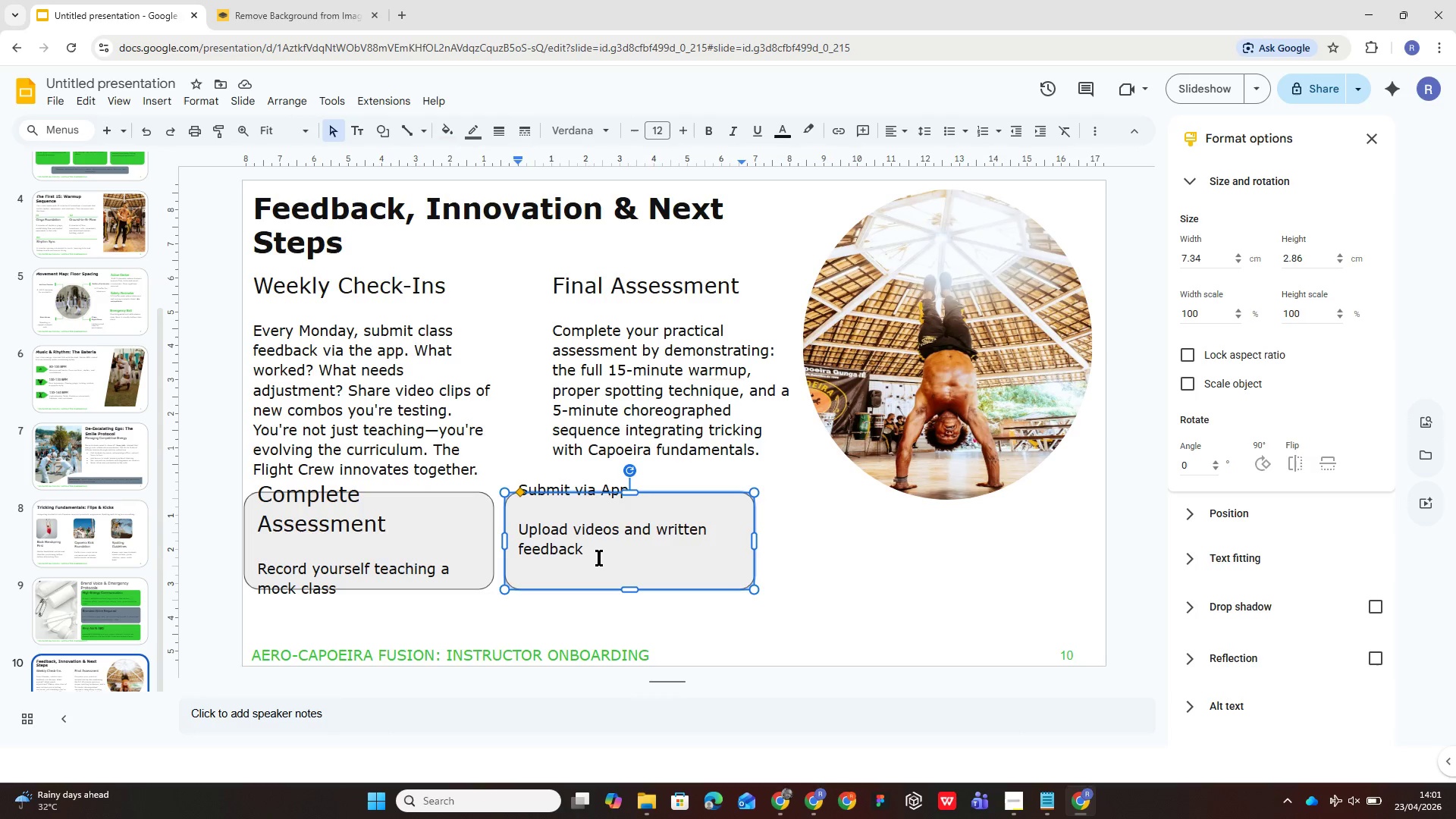 
key(Backspace)
 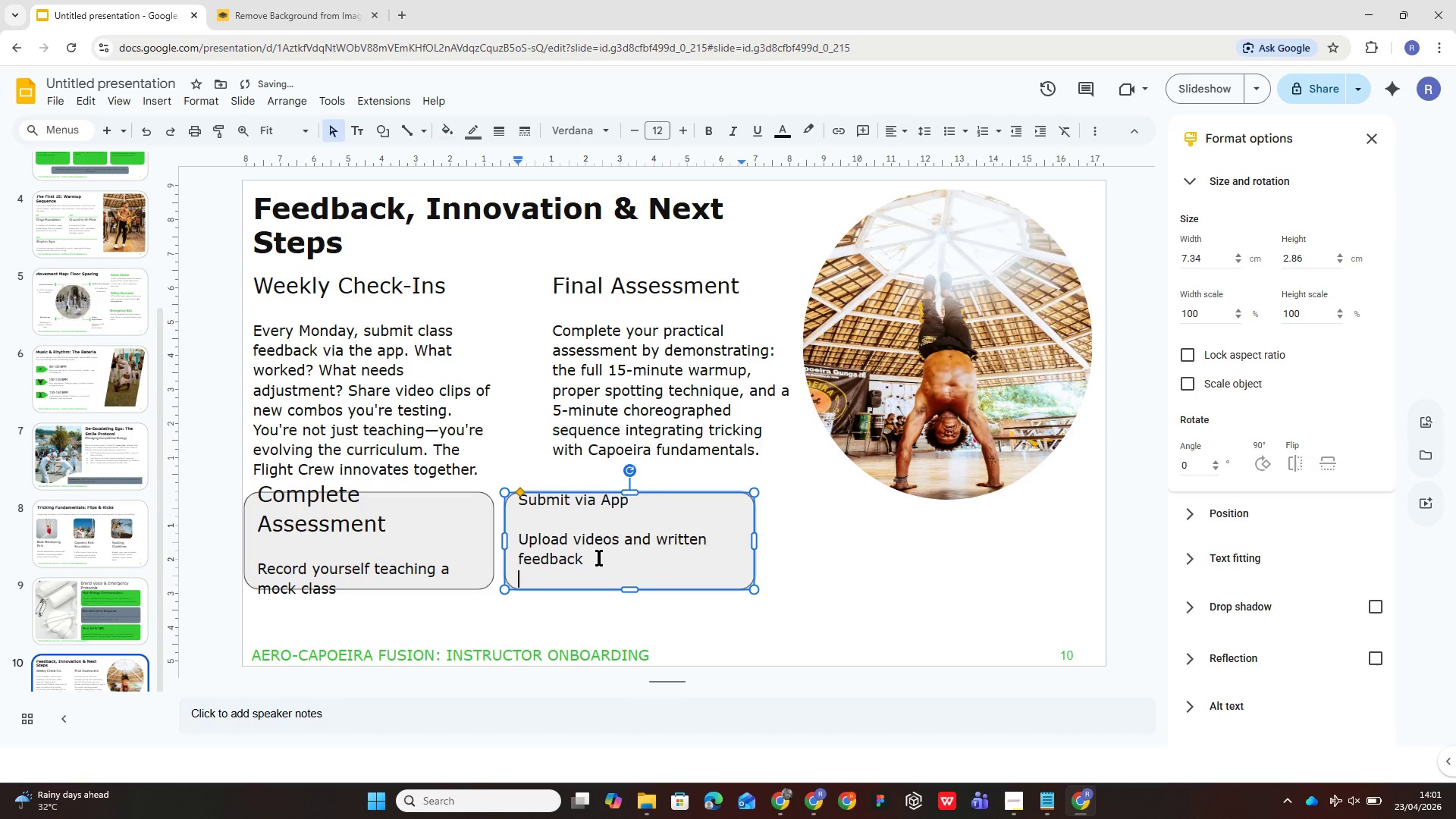 
key(Backspace)
 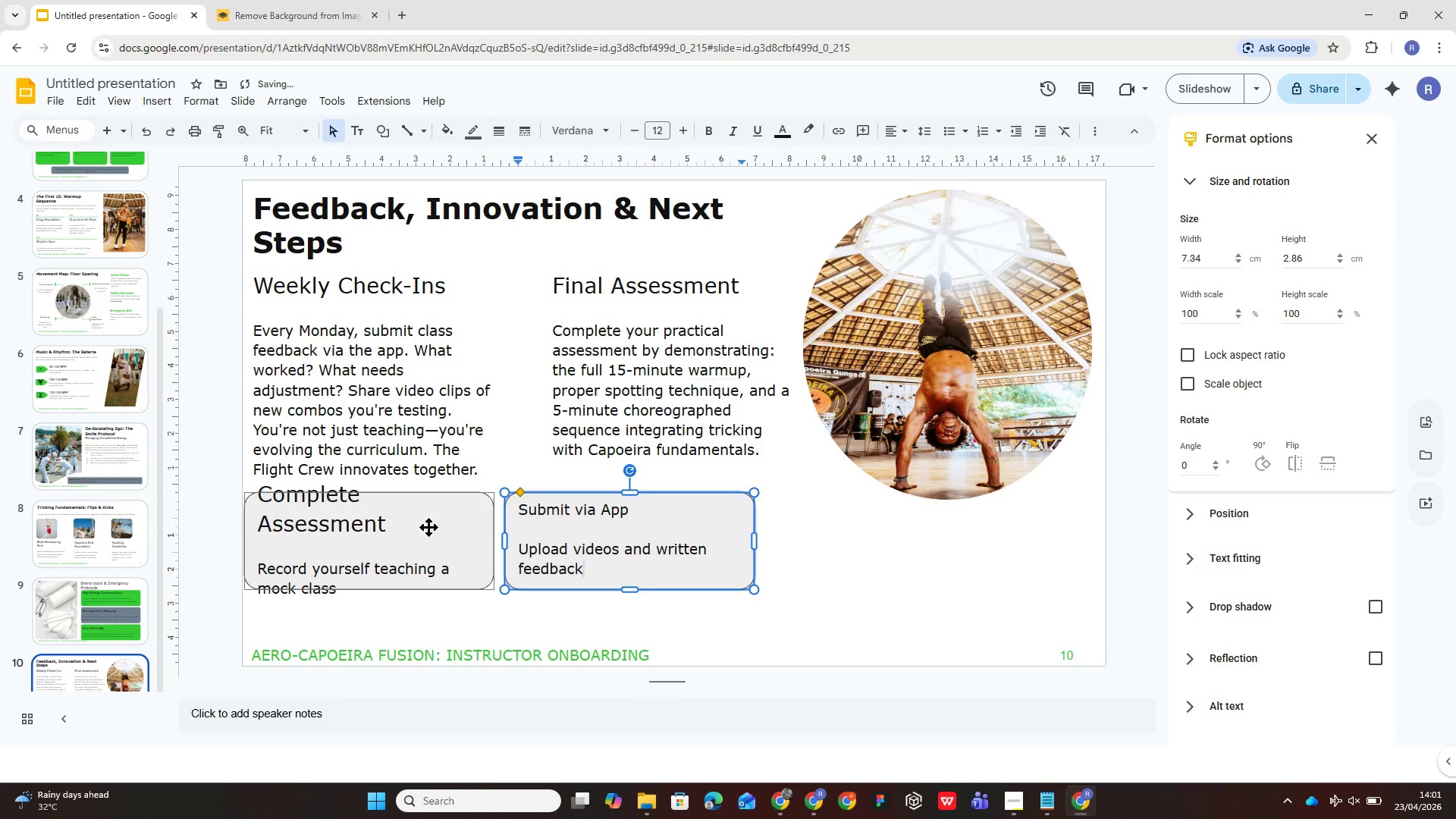 
left_click([337, 537])
 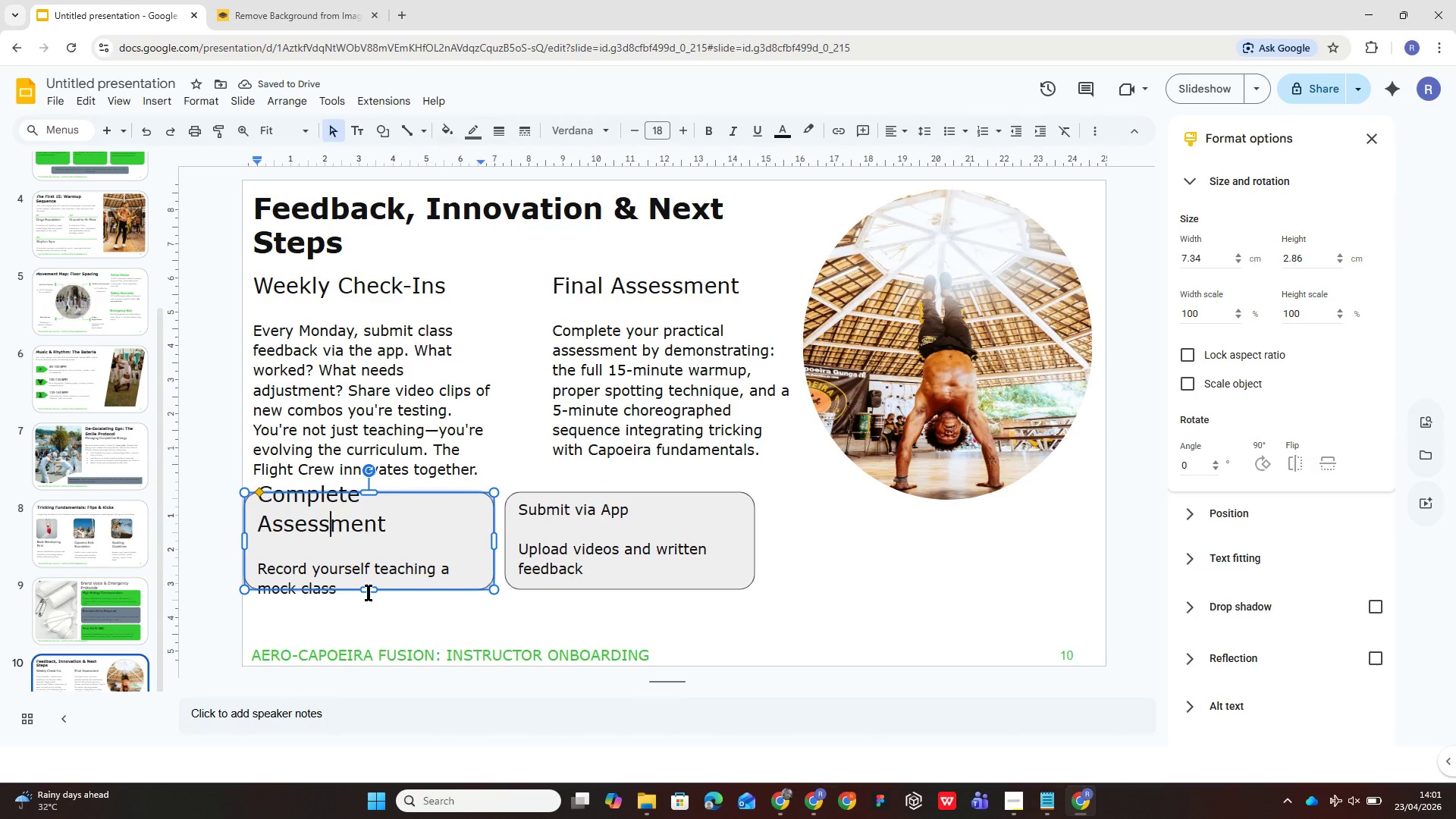 
left_click_drag(start_coordinate=[372, 589], to_coordinate=[378, 607])
 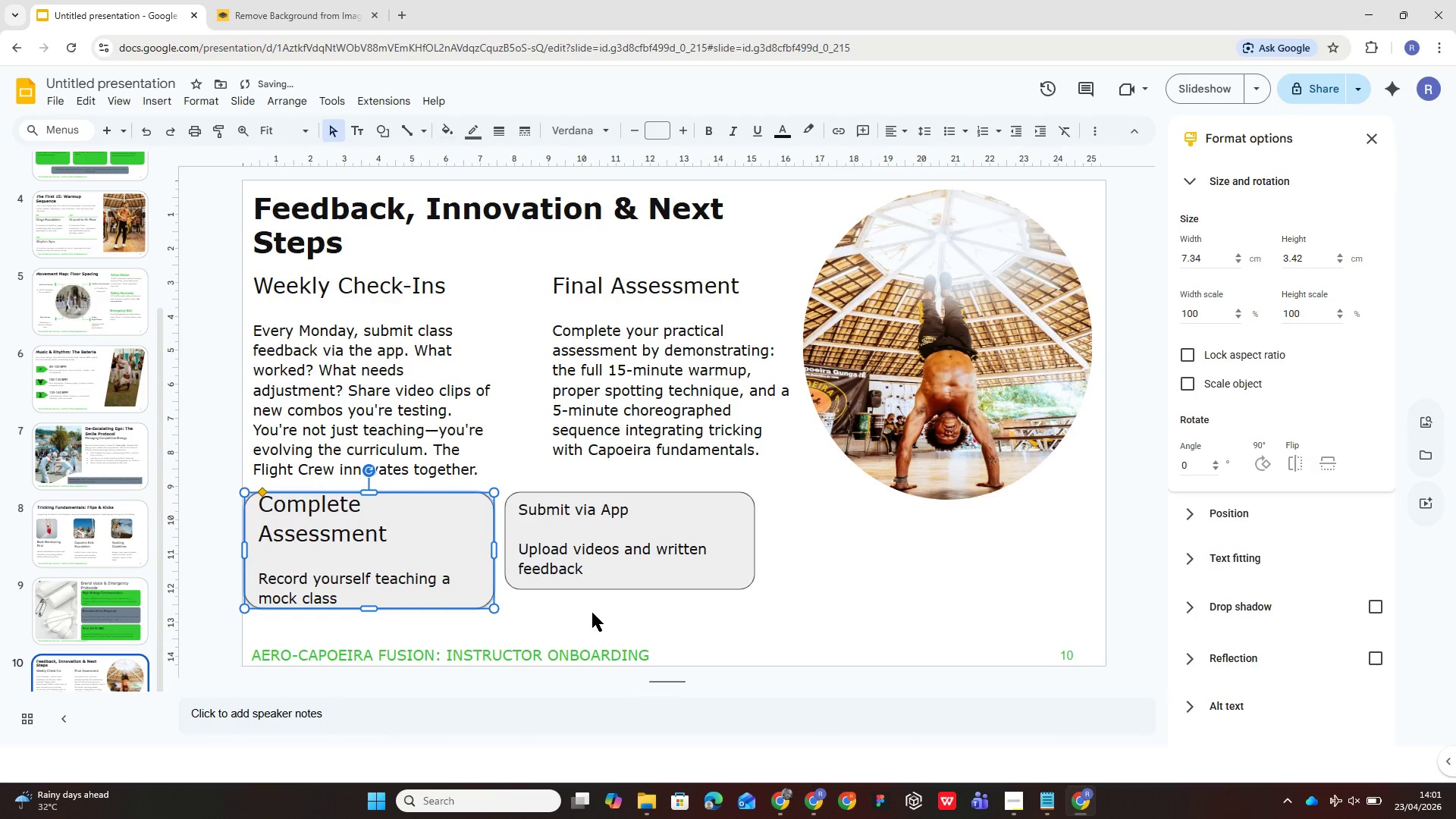 
left_click([623, 560])
 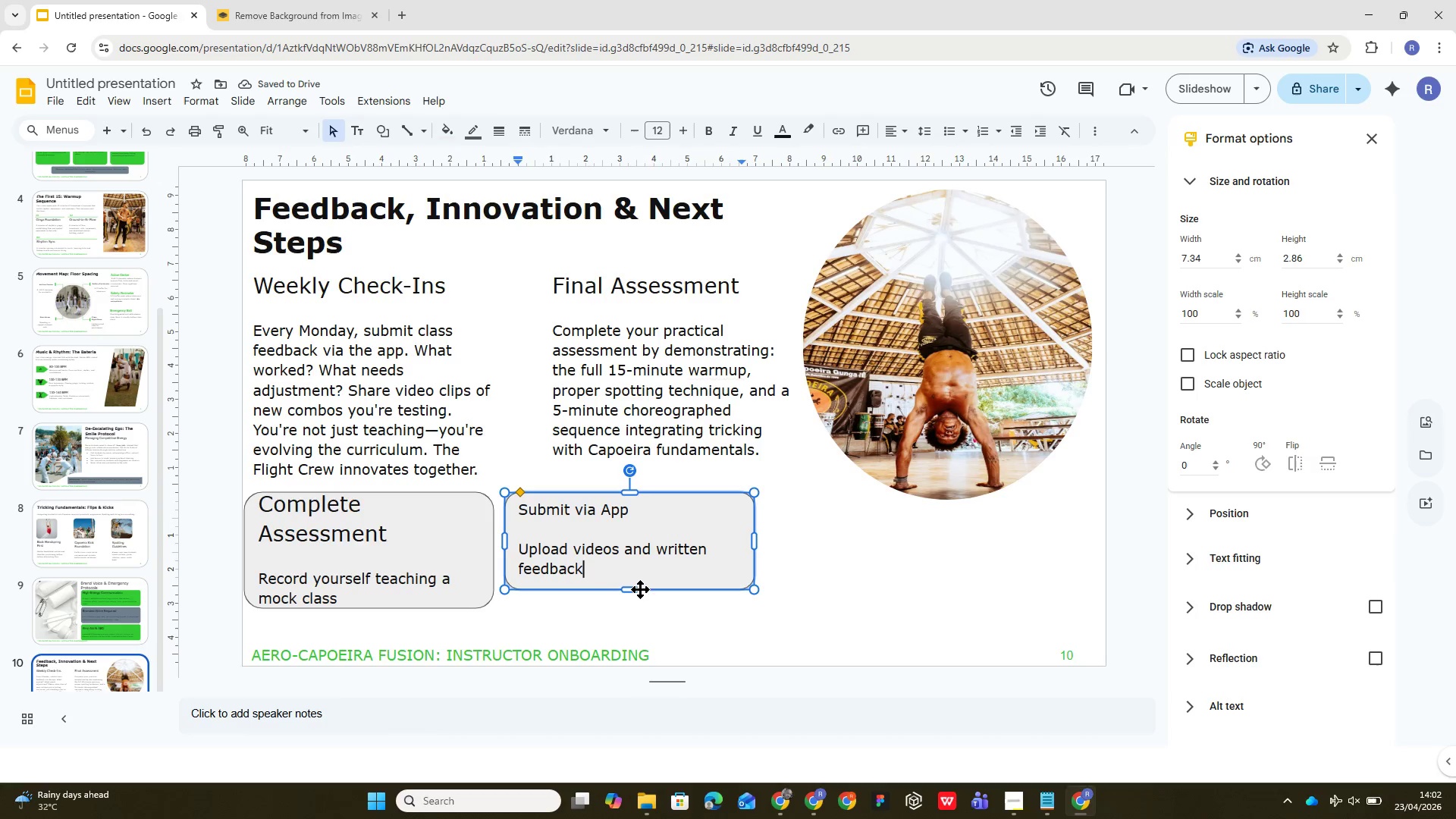 
left_click_drag(start_coordinate=[632, 588], to_coordinate=[633, 597])
 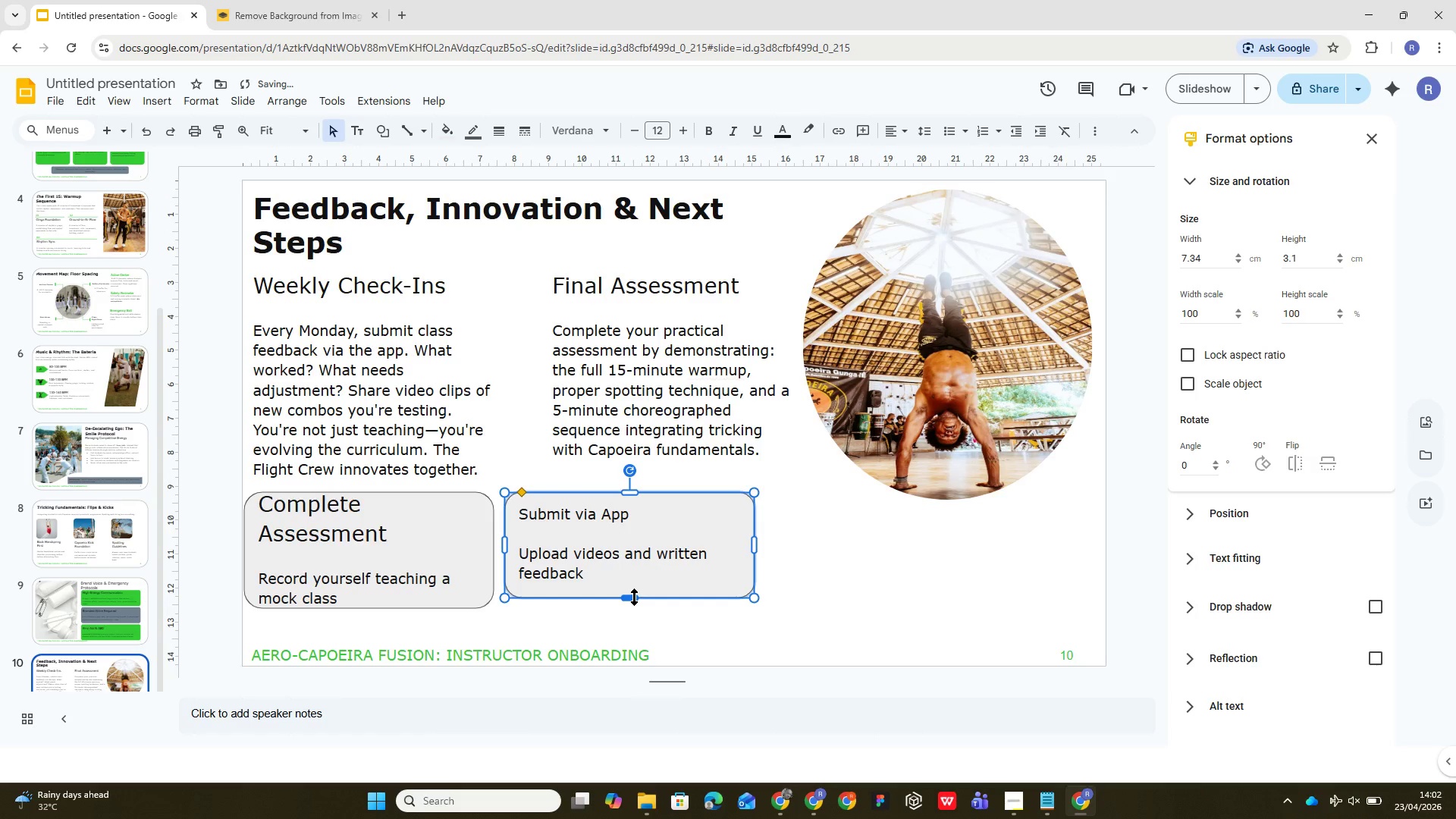 
left_click_drag(start_coordinate=[634, 597], to_coordinate=[636, 610])
 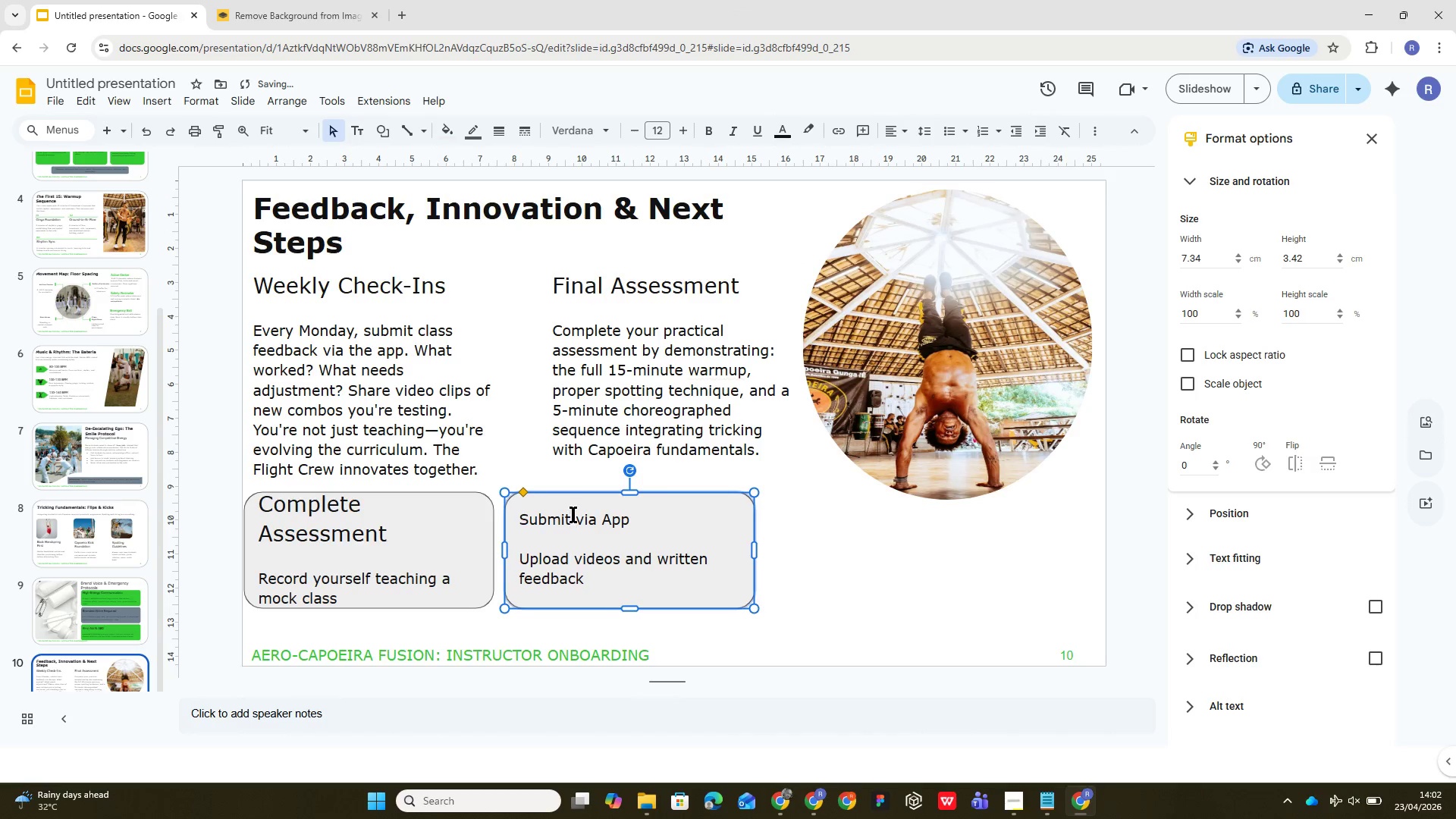 
triple_click([565, 513])
 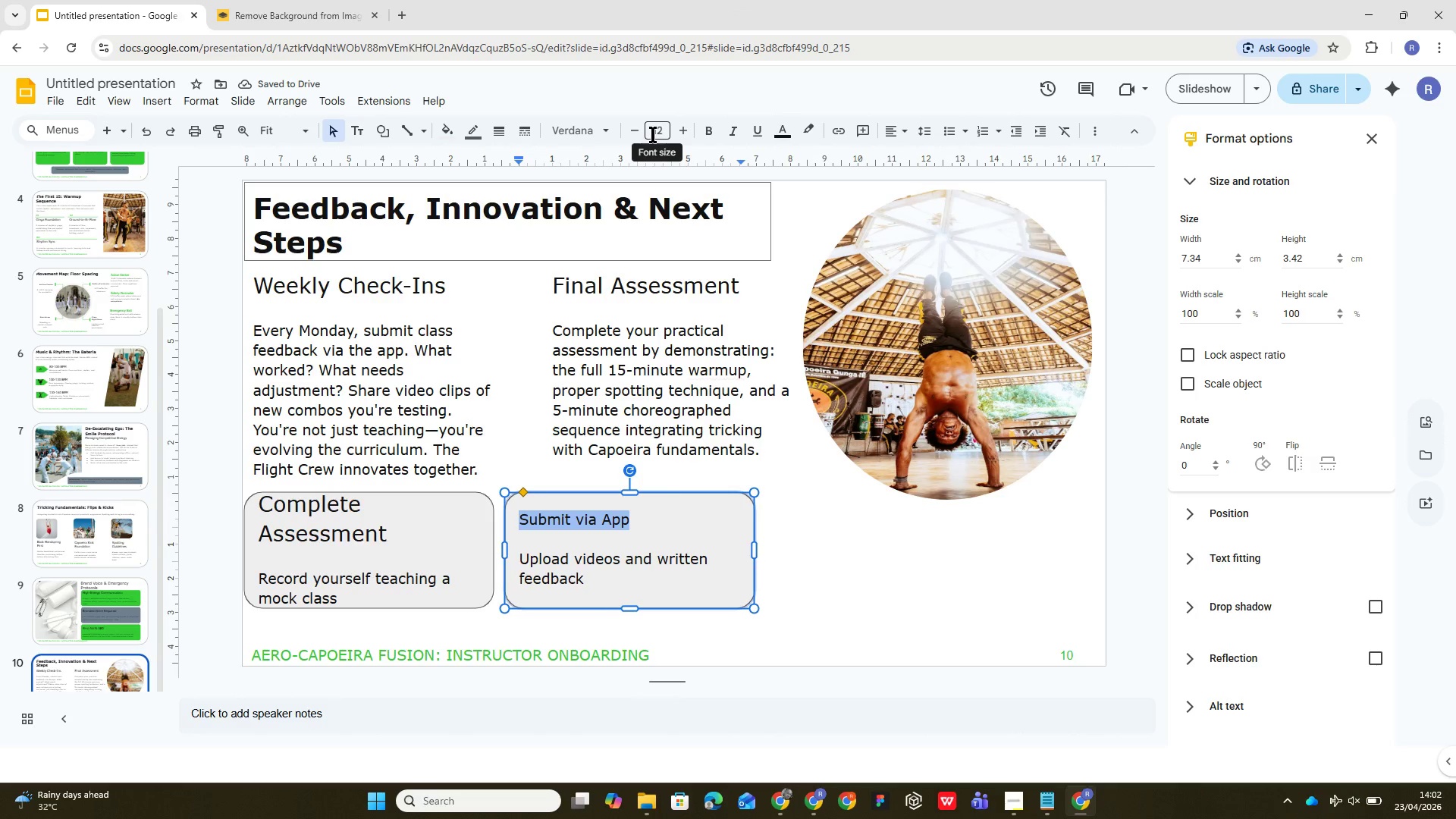 
left_click([659, 132])
 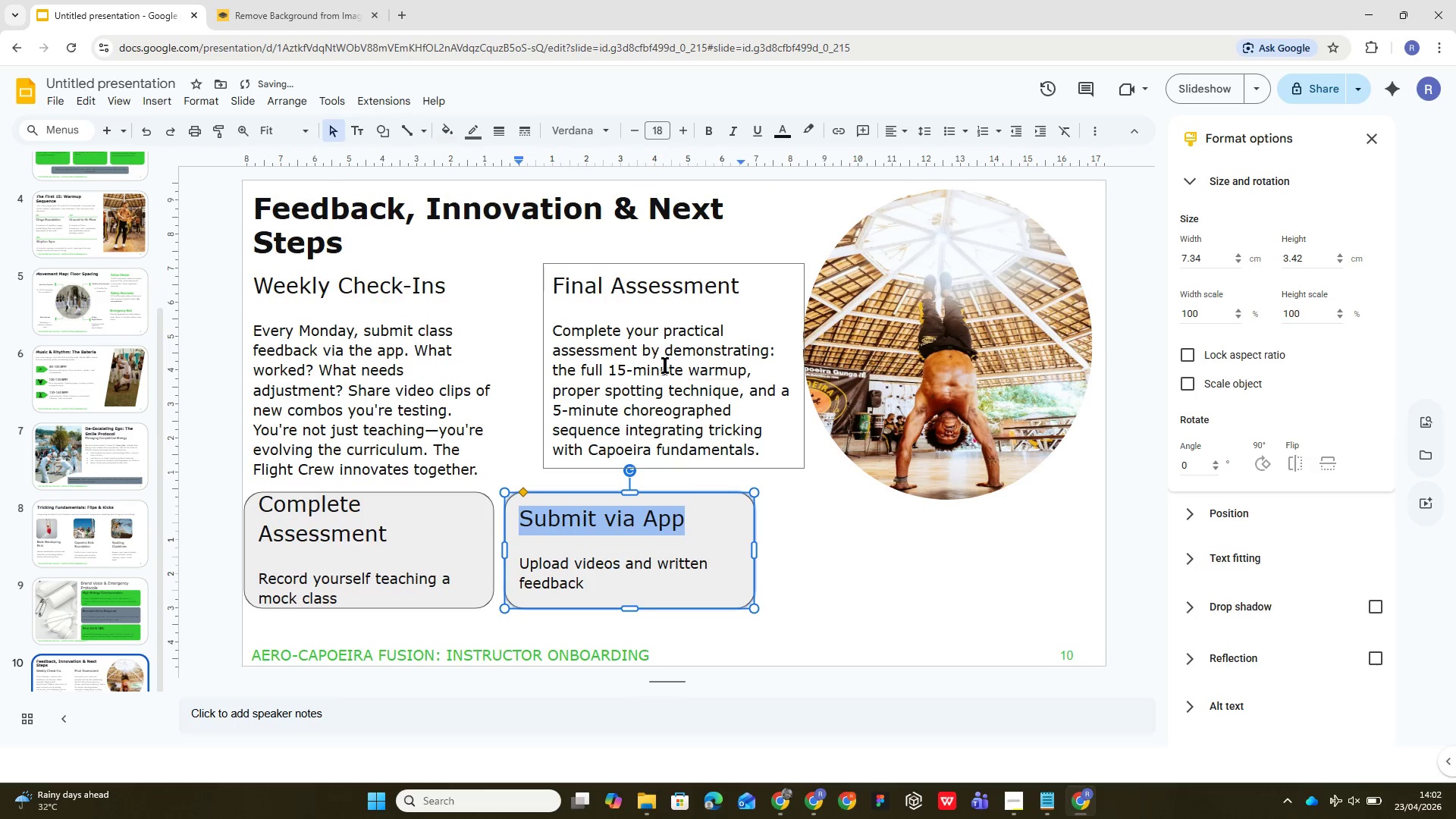 
left_click([866, 601])
 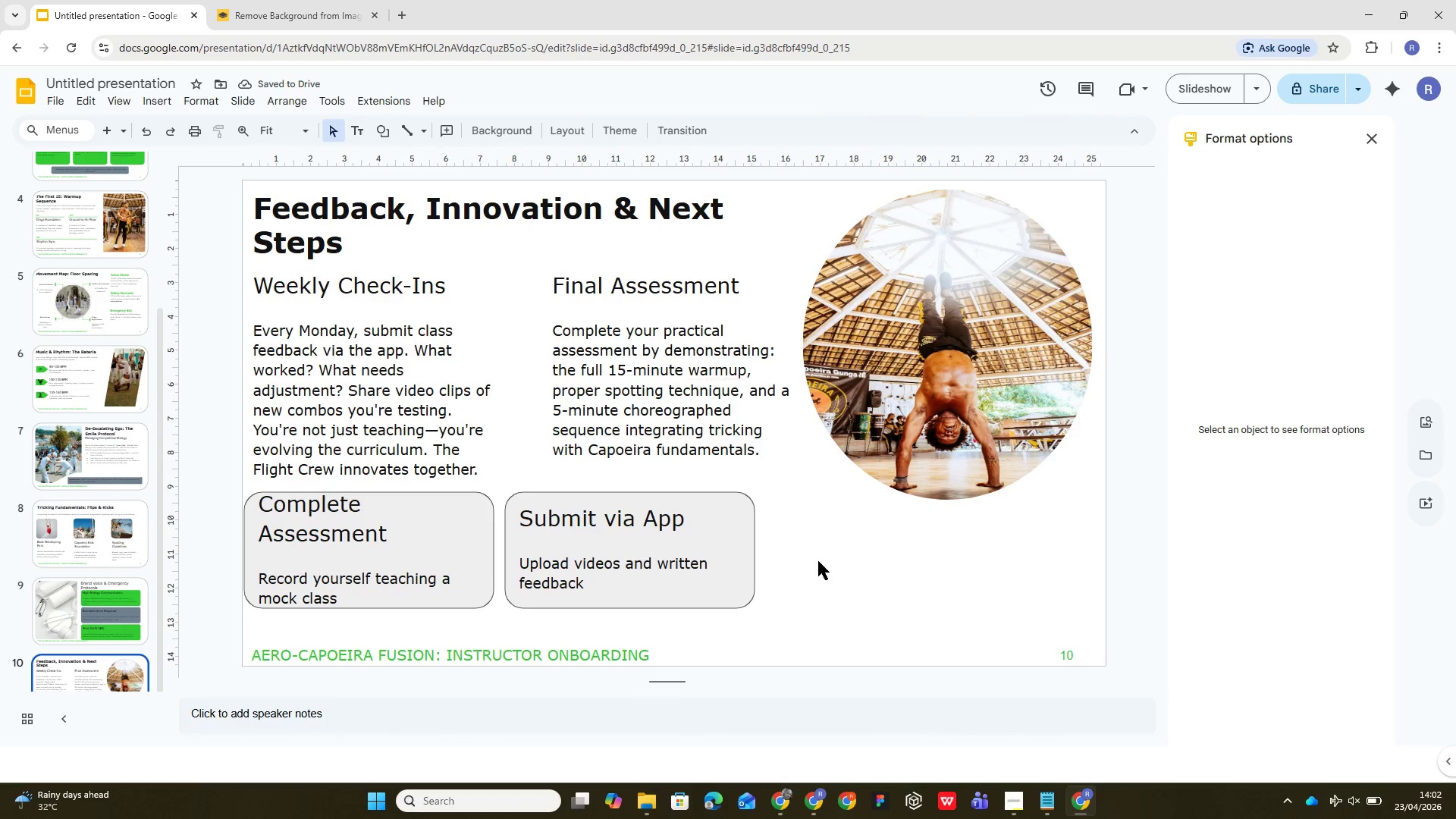 
left_click_drag(start_coordinate=[703, 532], to_coordinate=[690, 522])
 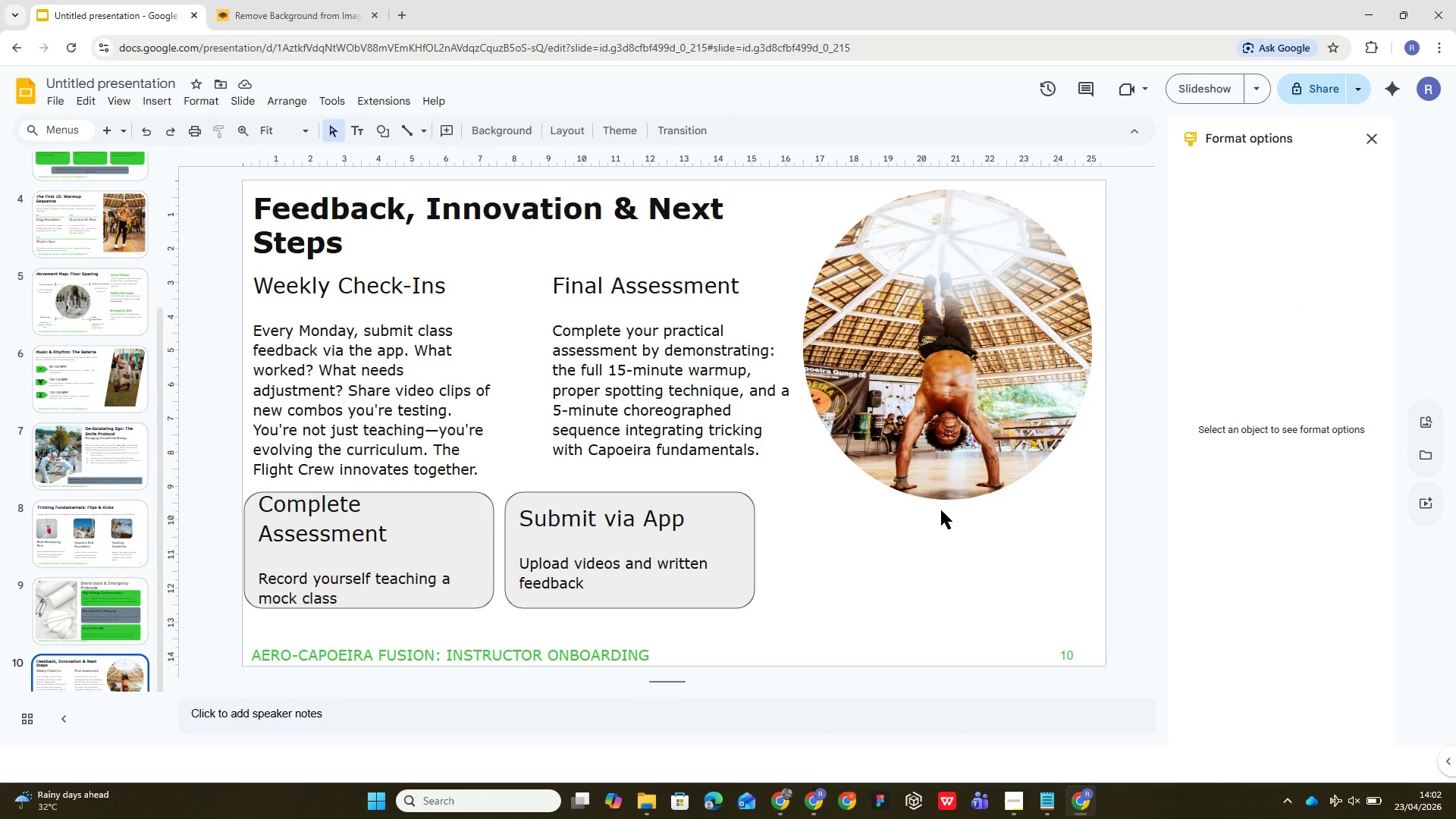 
wait(12.75)
 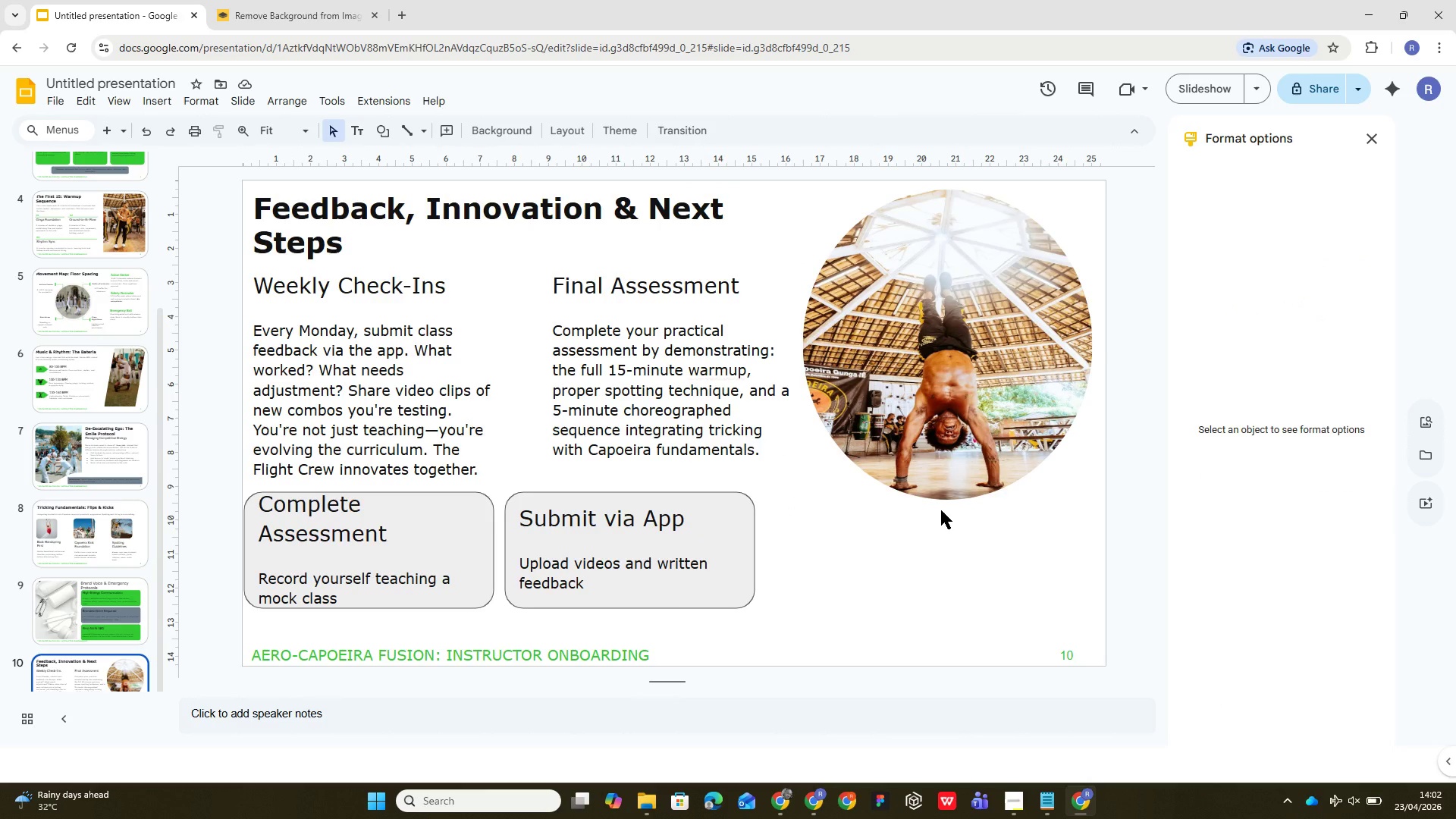 
left_click([469, 544])
 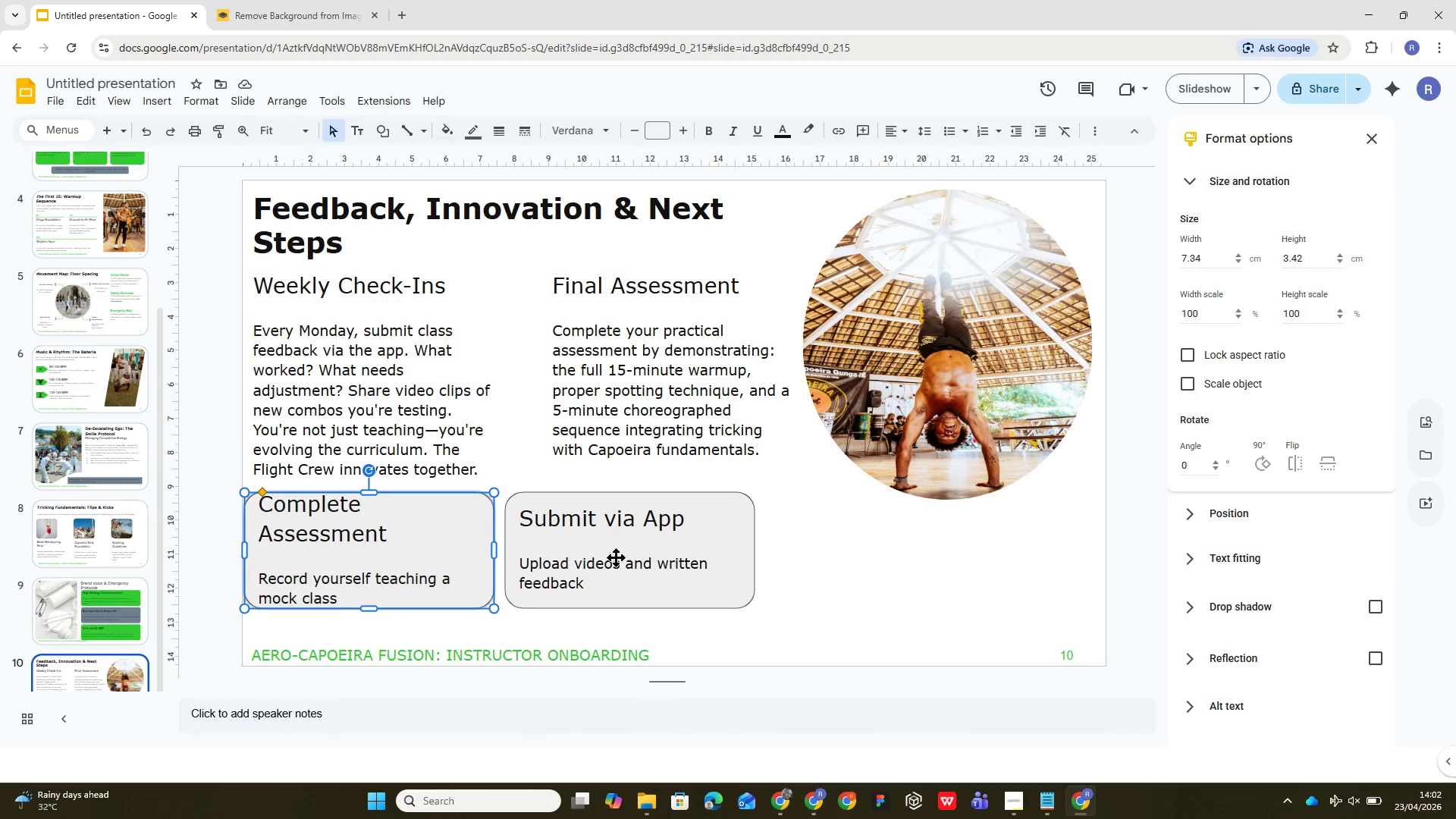 
left_click([687, 560])
 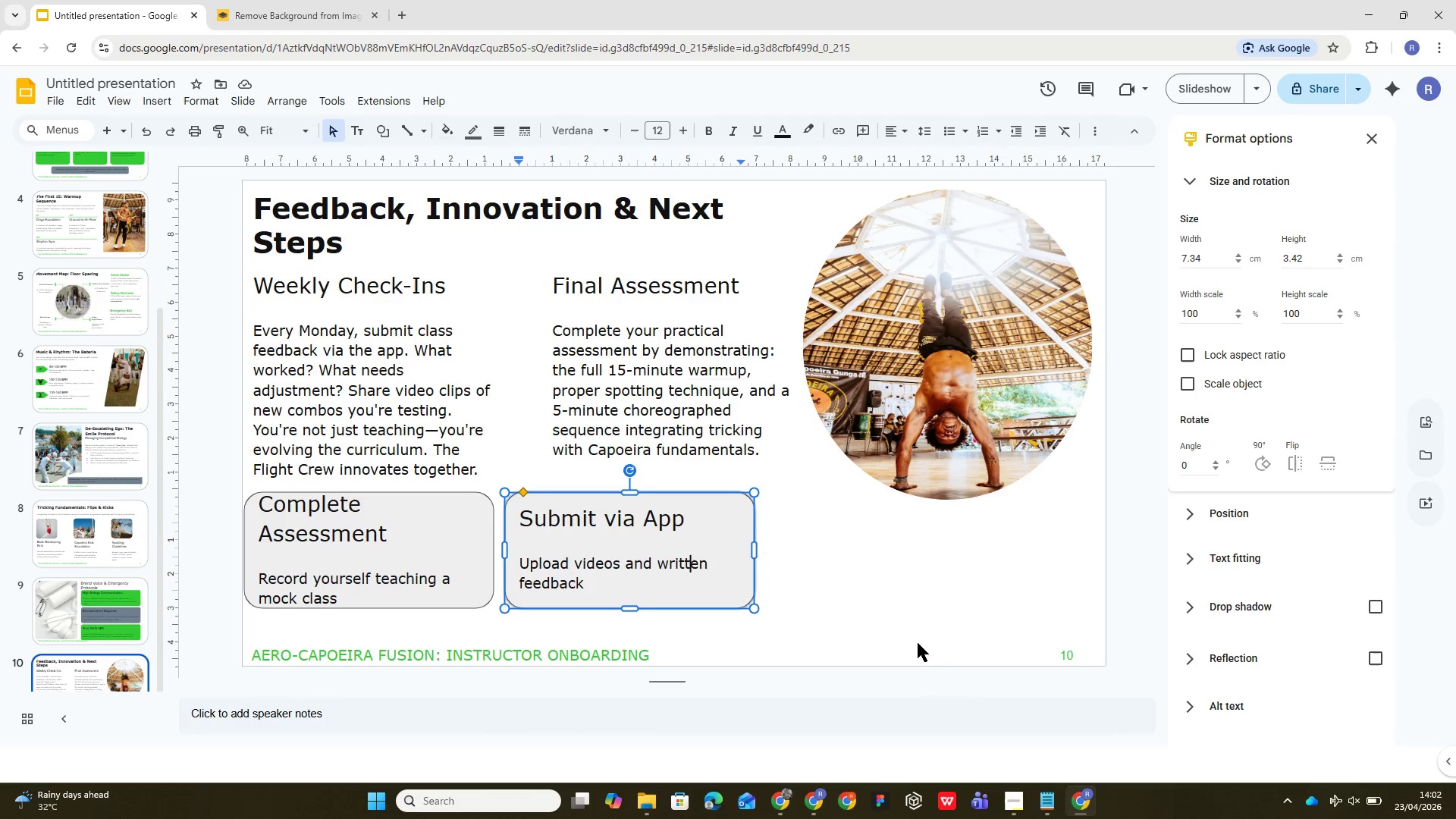 
left_click([916, 641])
 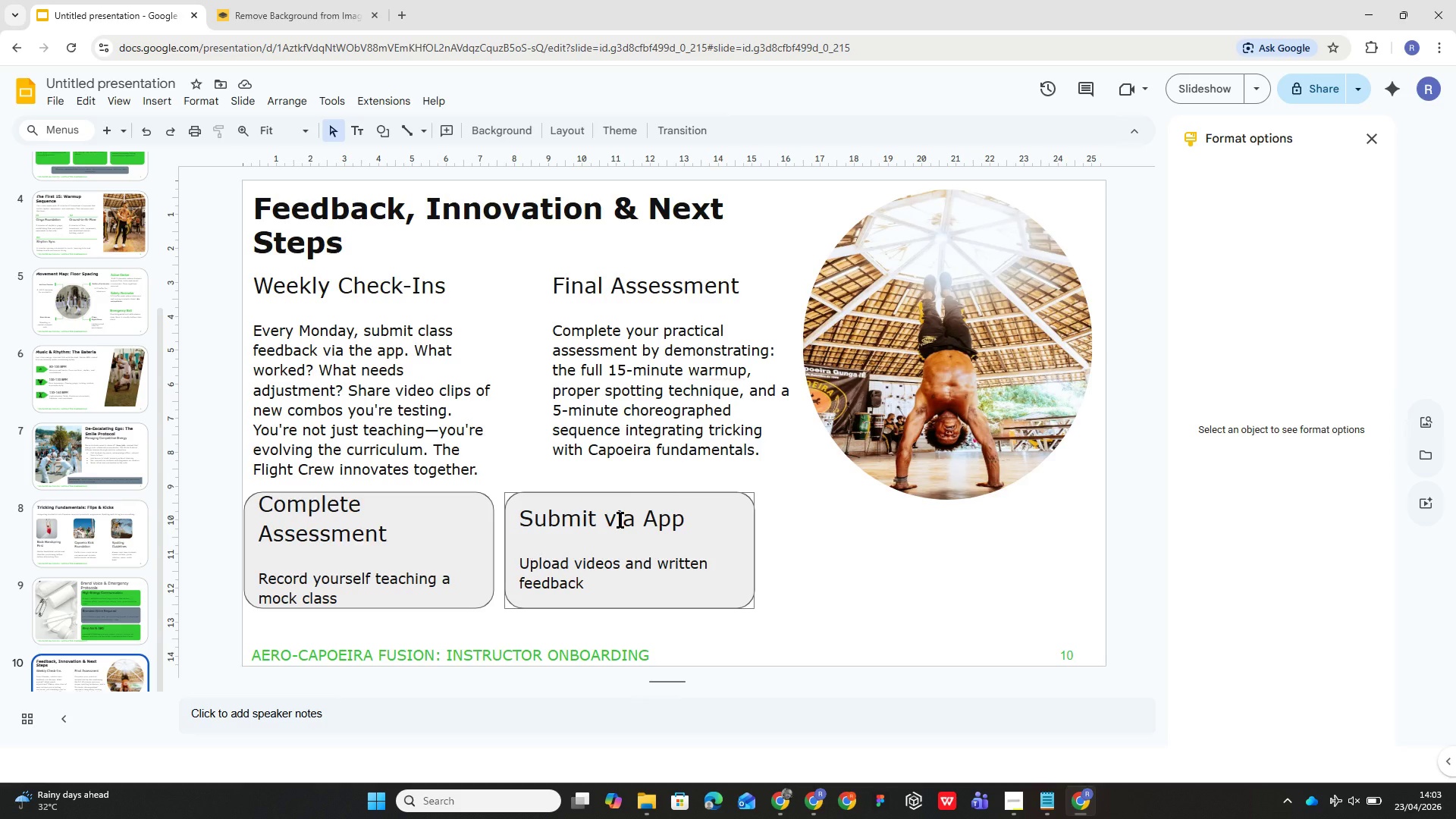 
wait(57.81)
 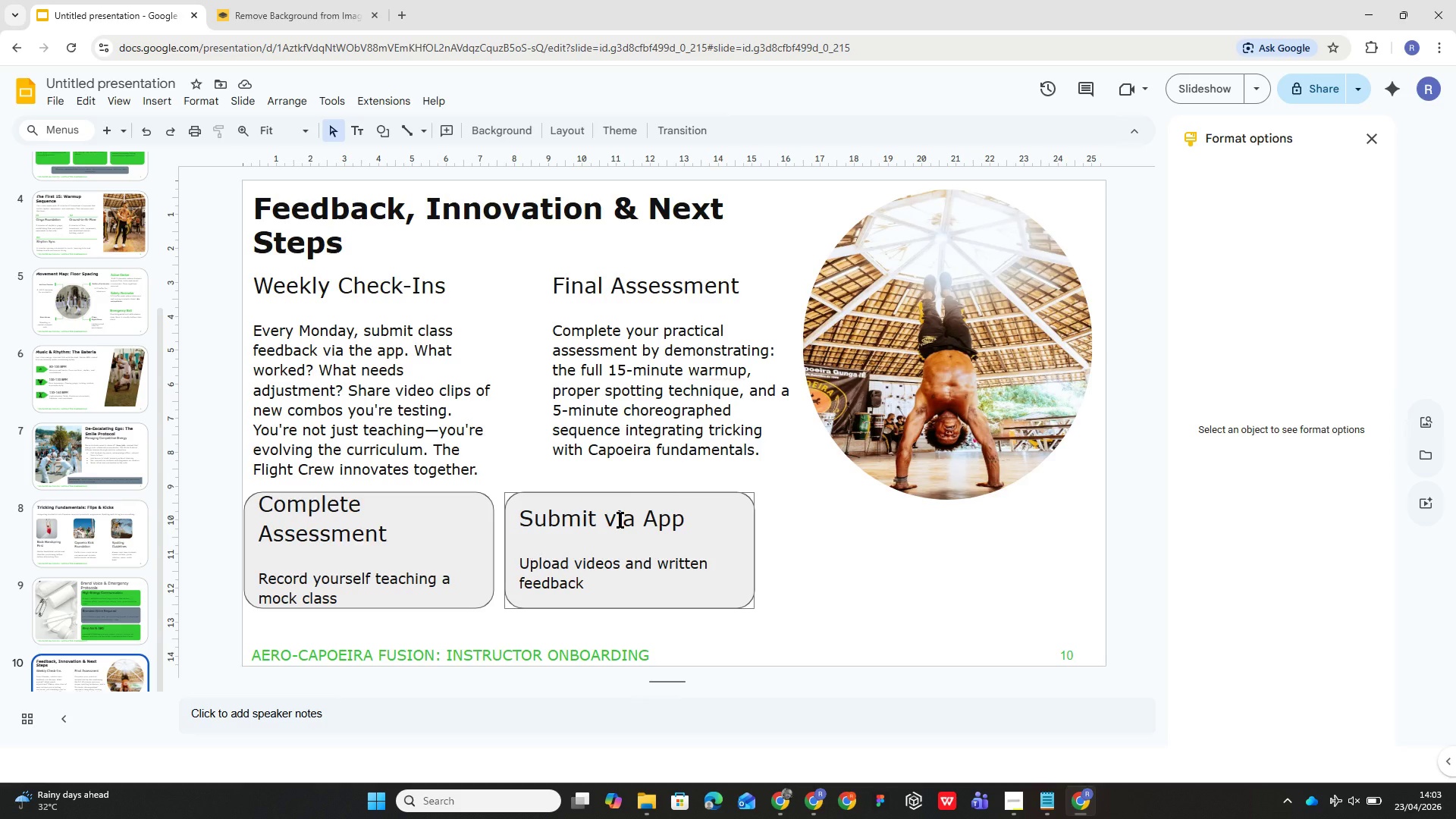 
left_click([680, 552])
 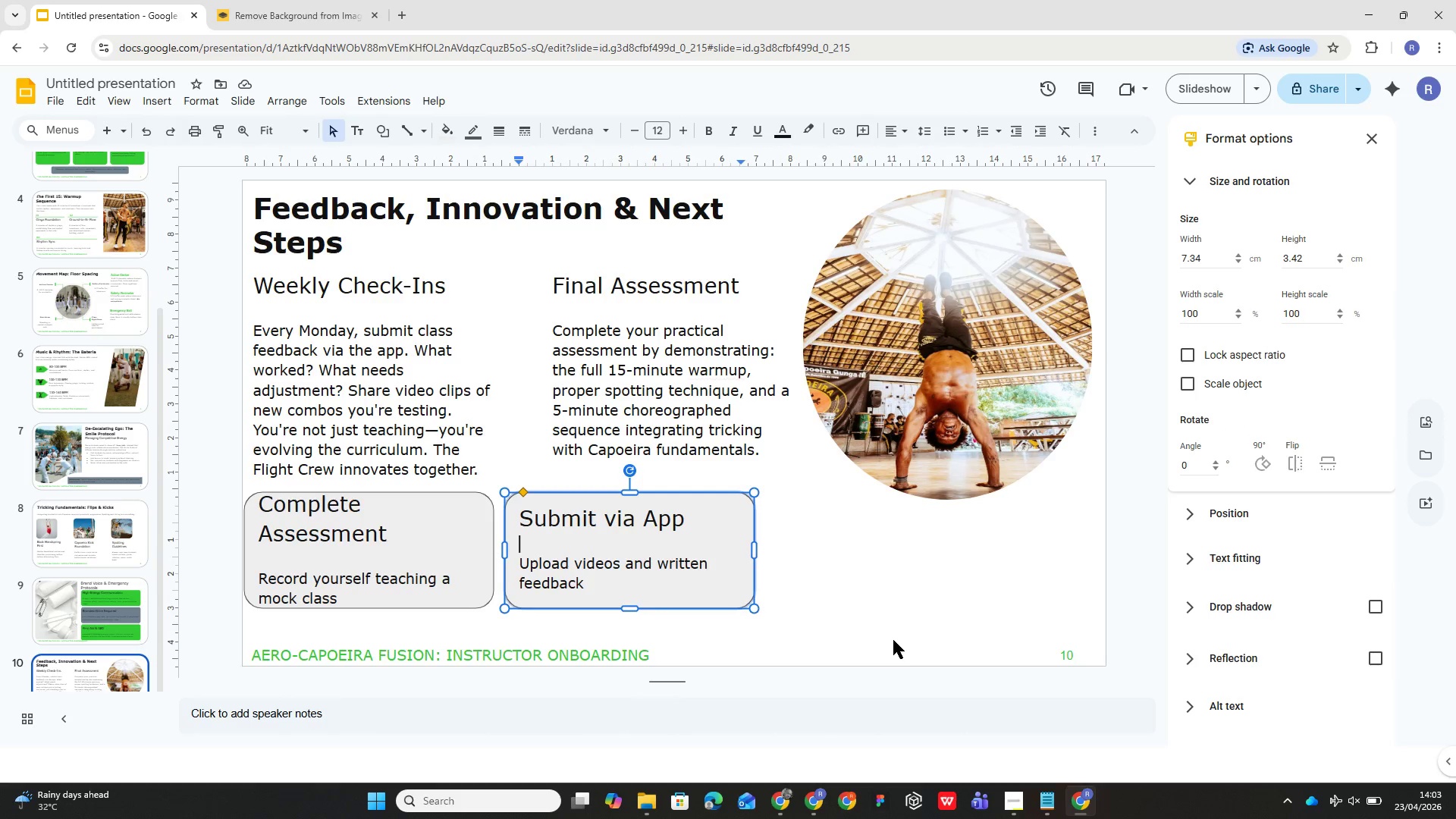 
key(Control+D)
 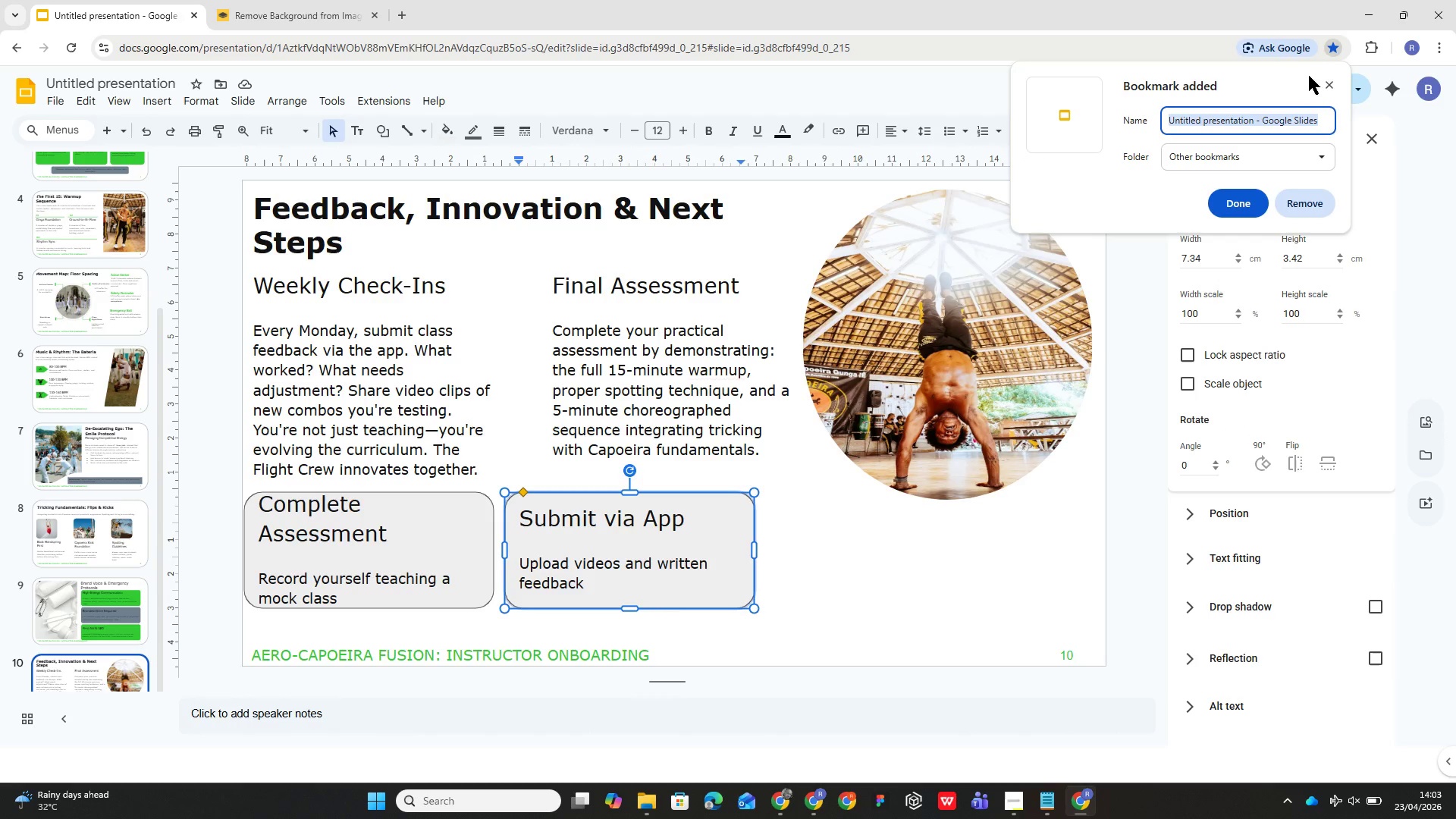 
left_click([1335, 41])
 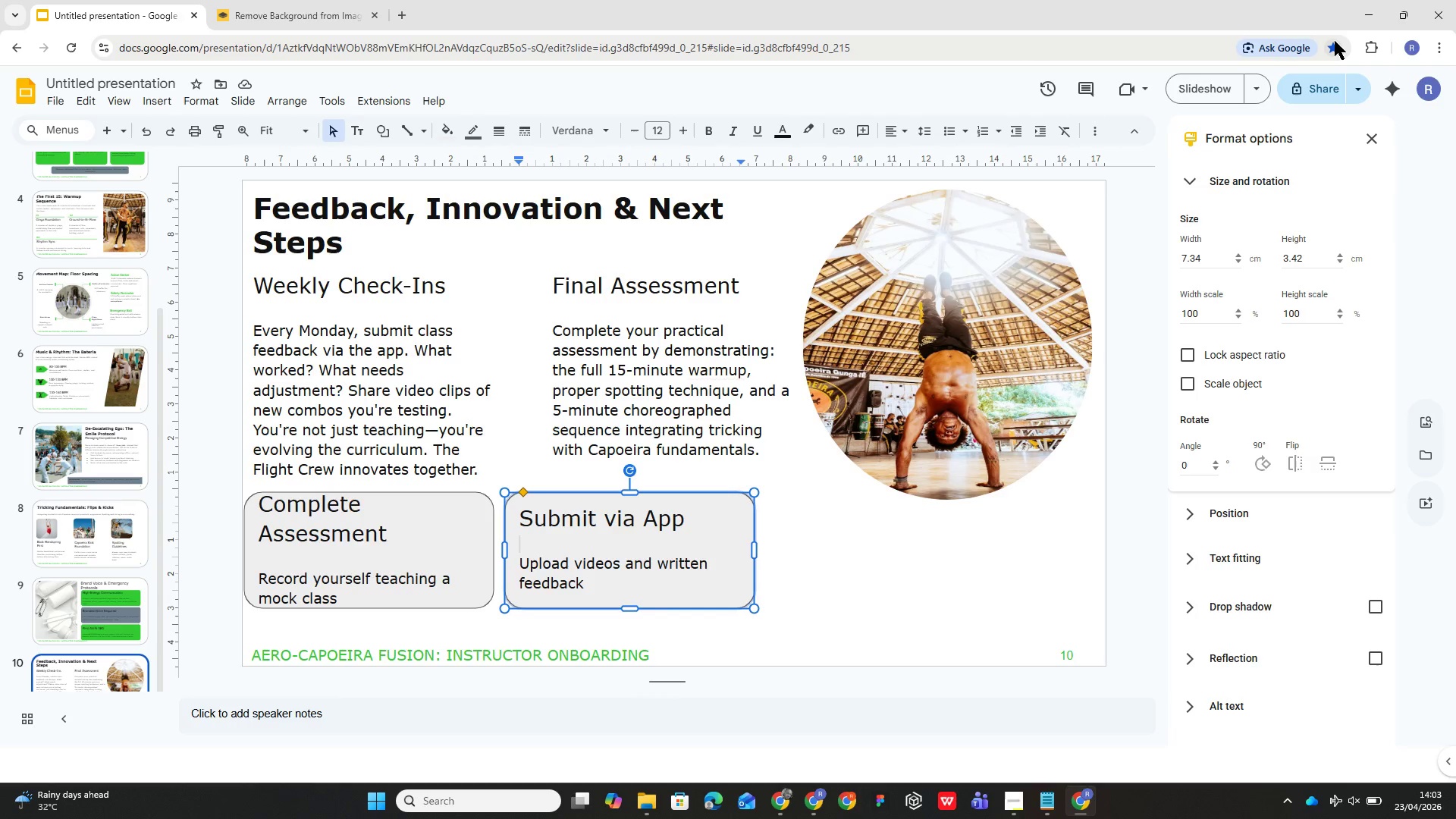 
left_click([1335, 41])
 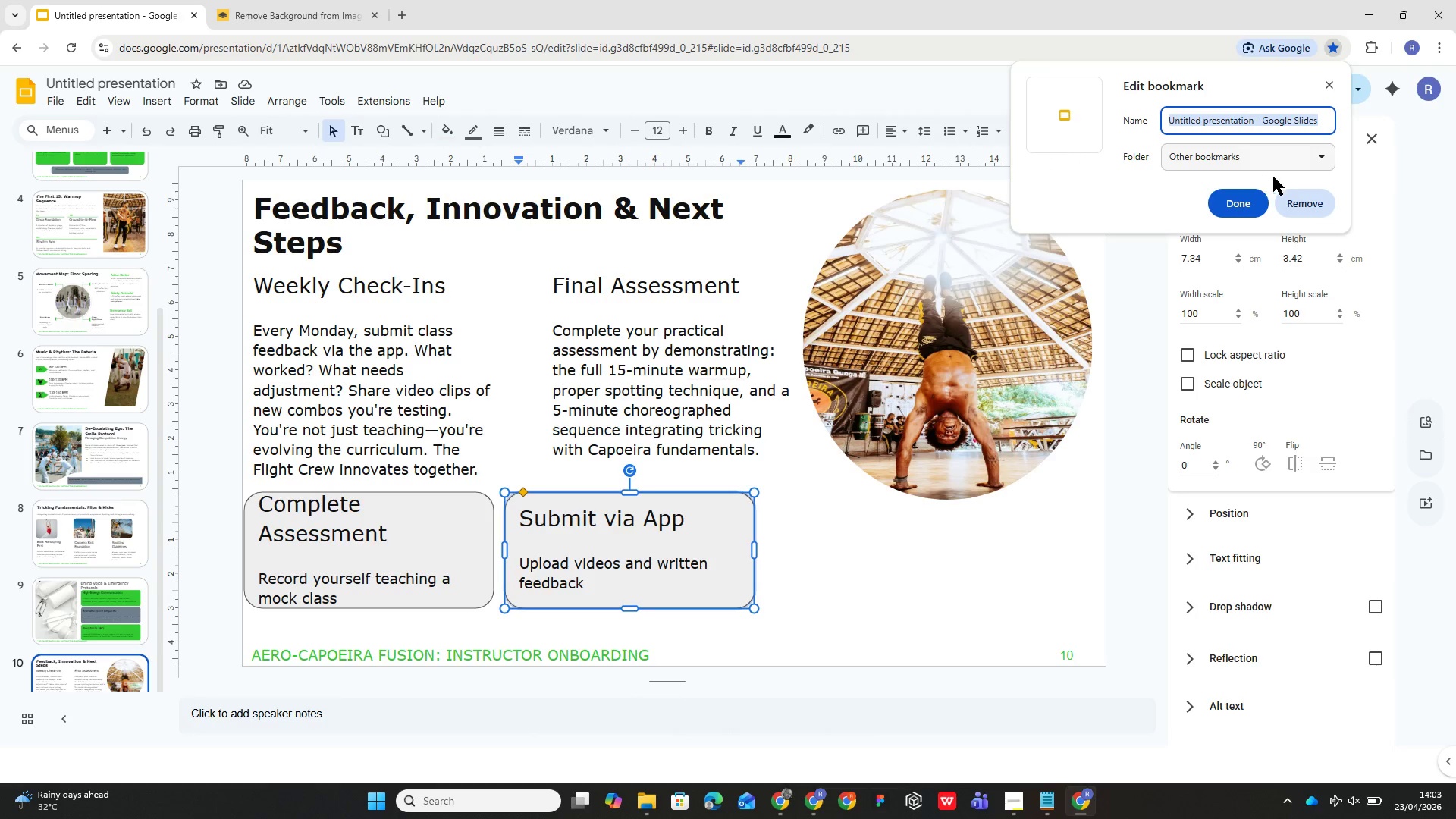 
left_click([1295, 194])
 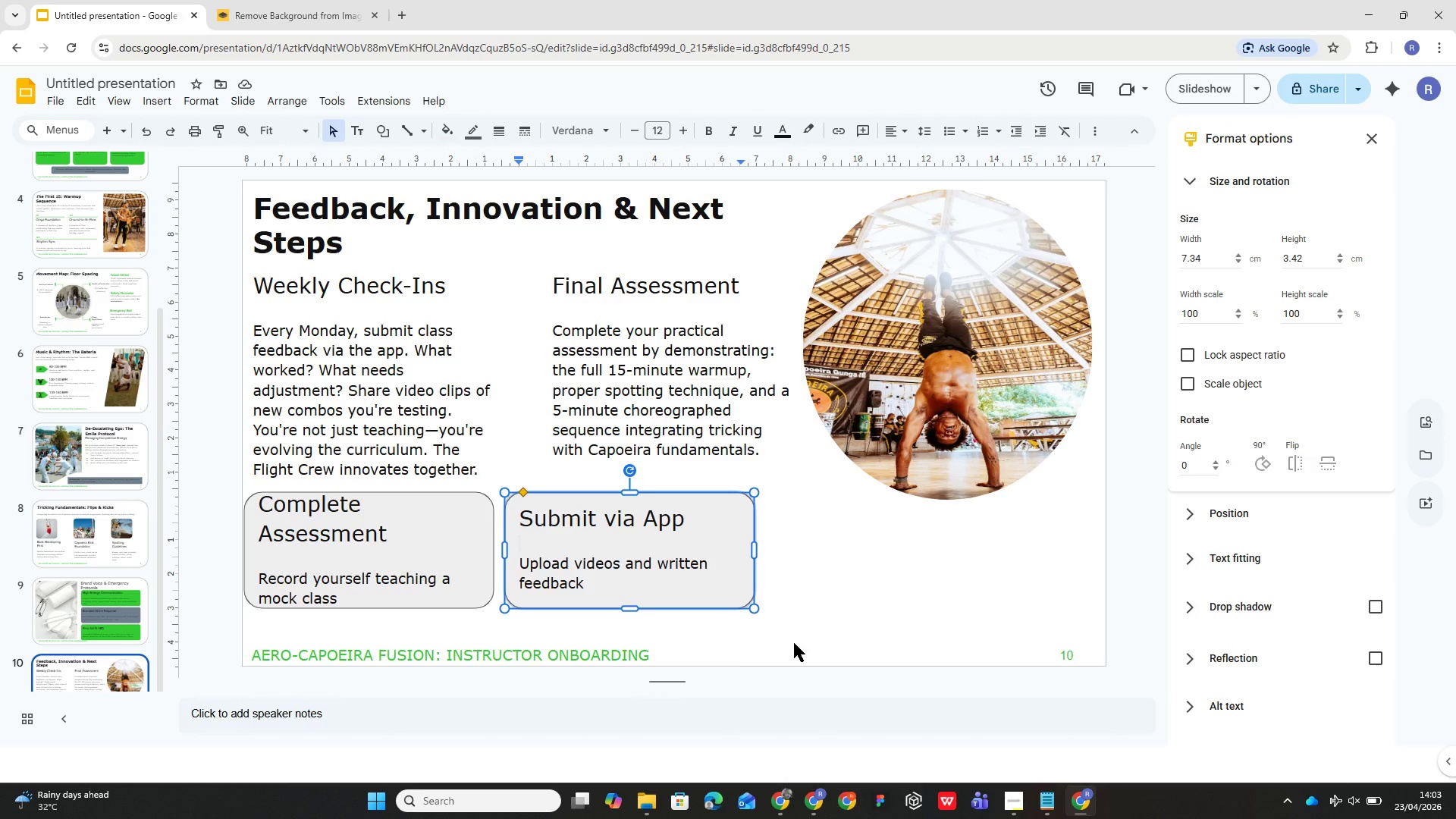 
left_click([809, 596])
 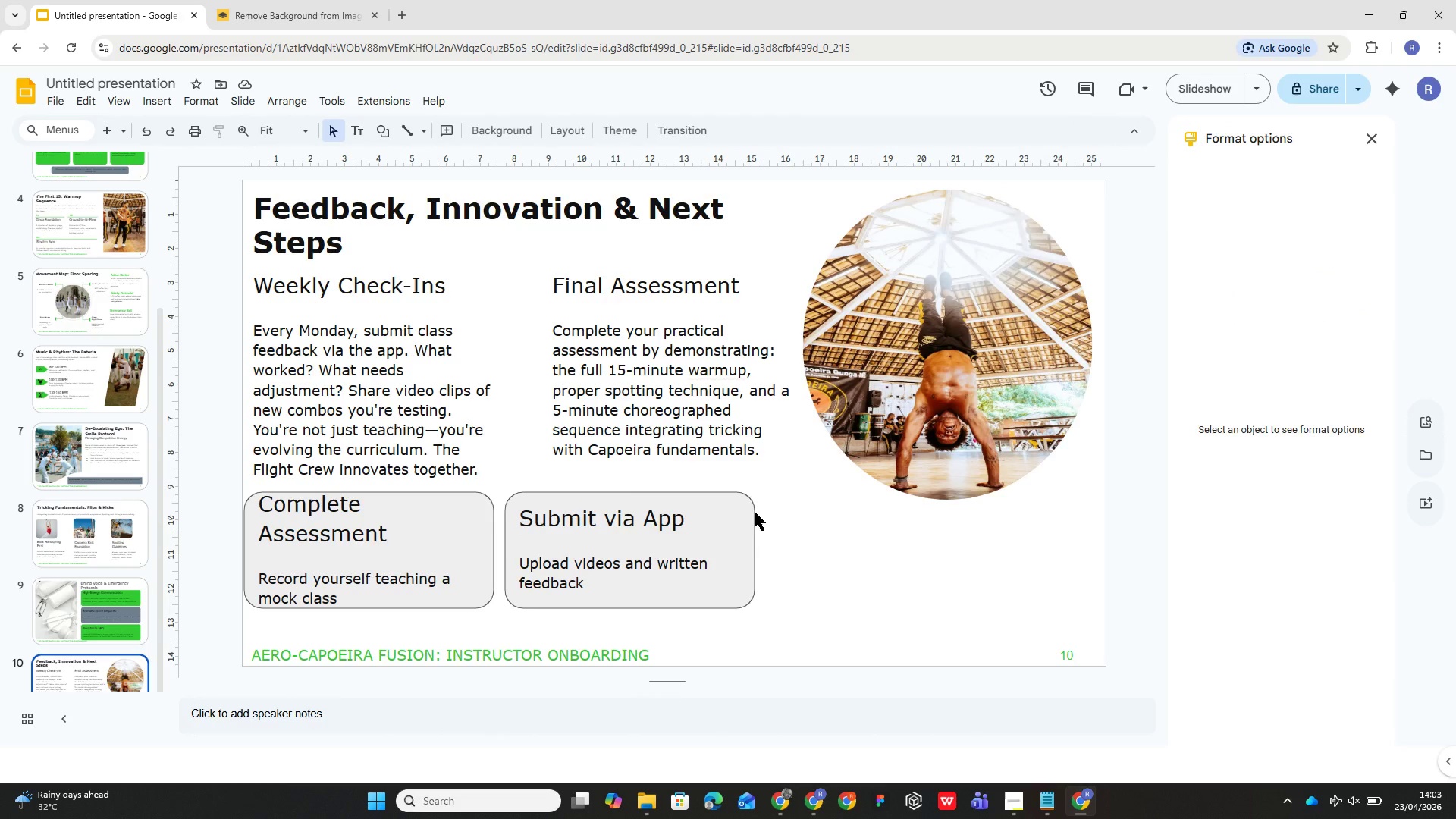 
left_click([755, 512])
 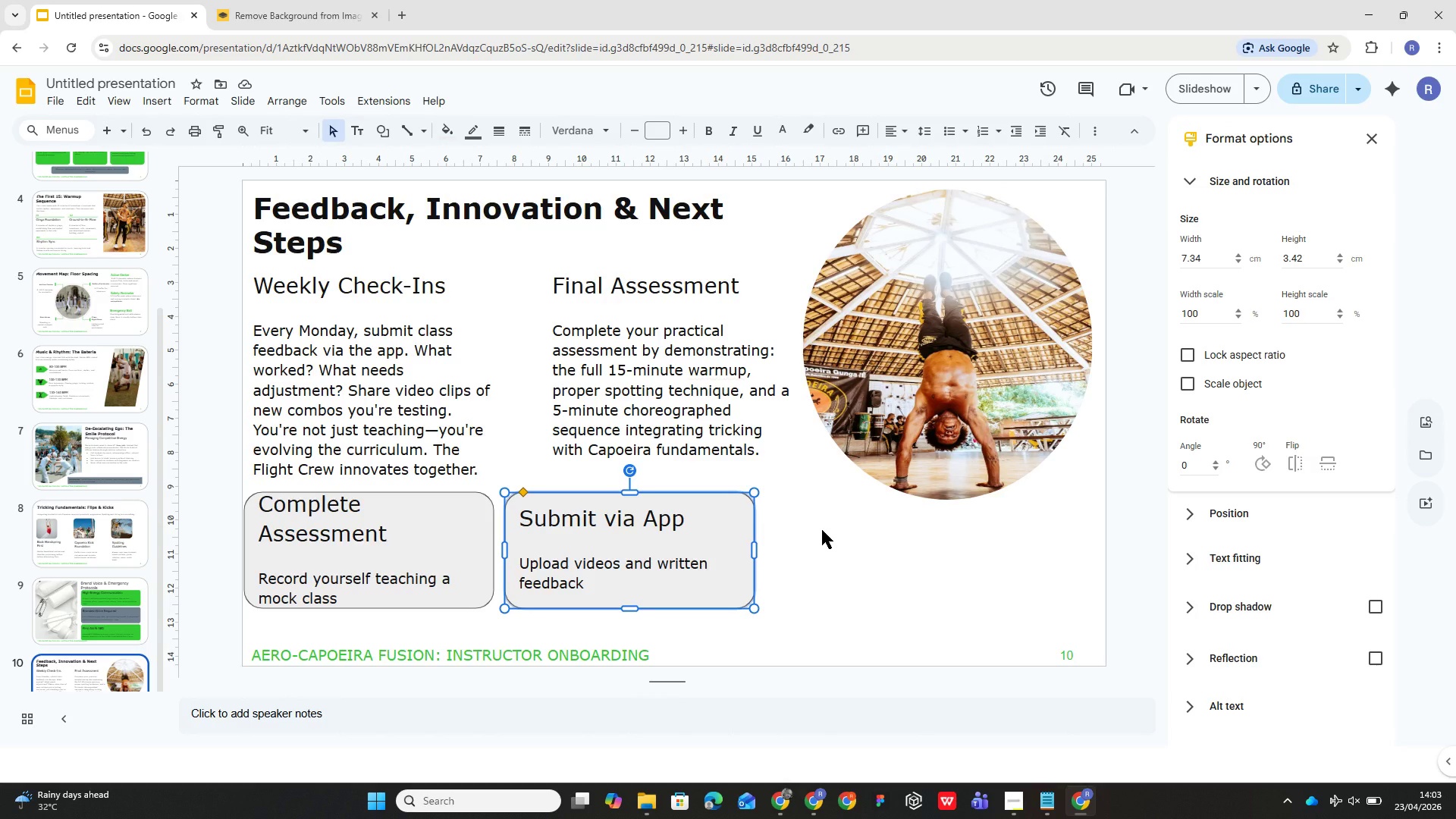 
key(Control+D)
 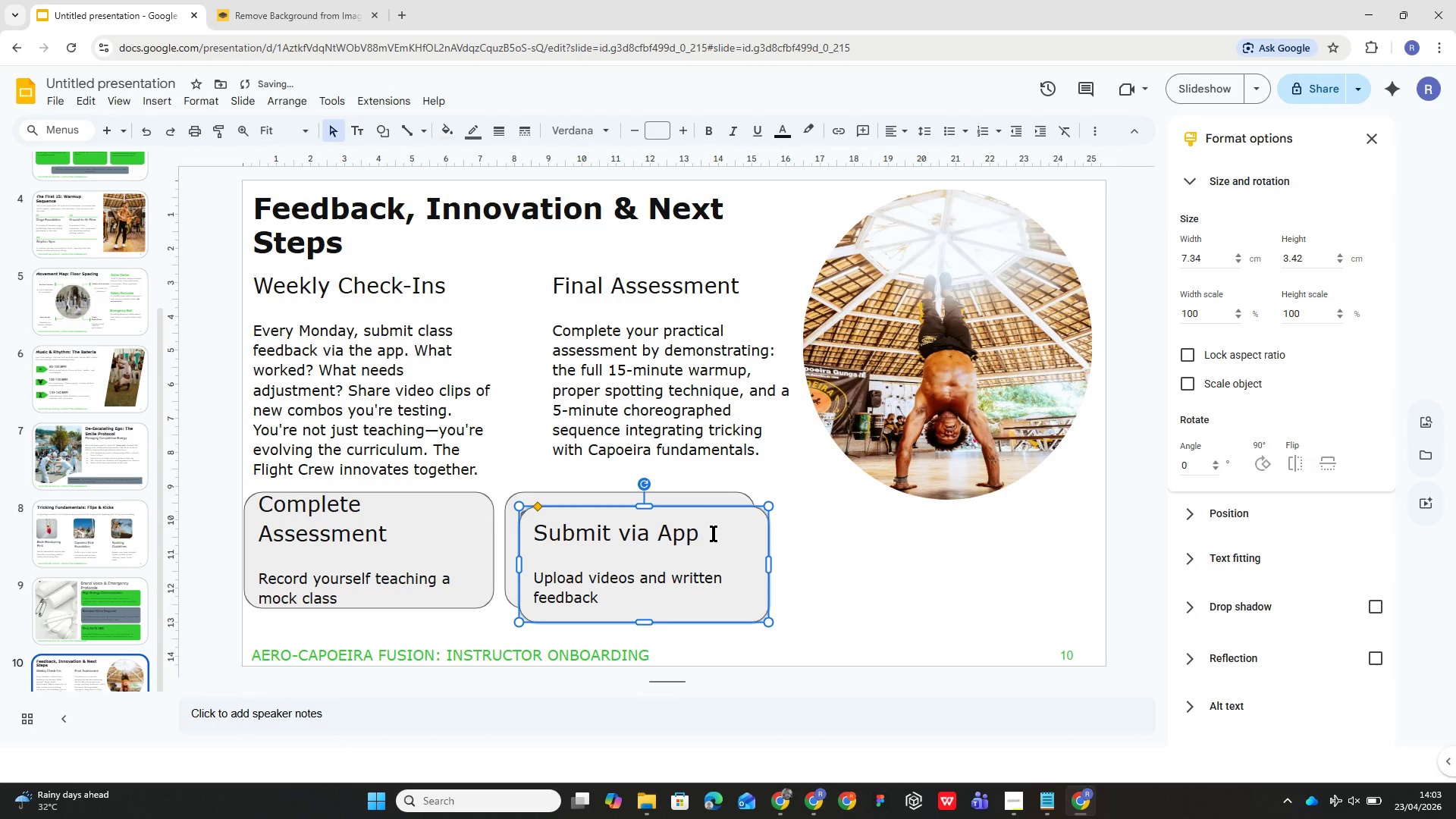 
left_click_drag(start_coordinate=[714, 533], to_coordinate=[735, 536])
 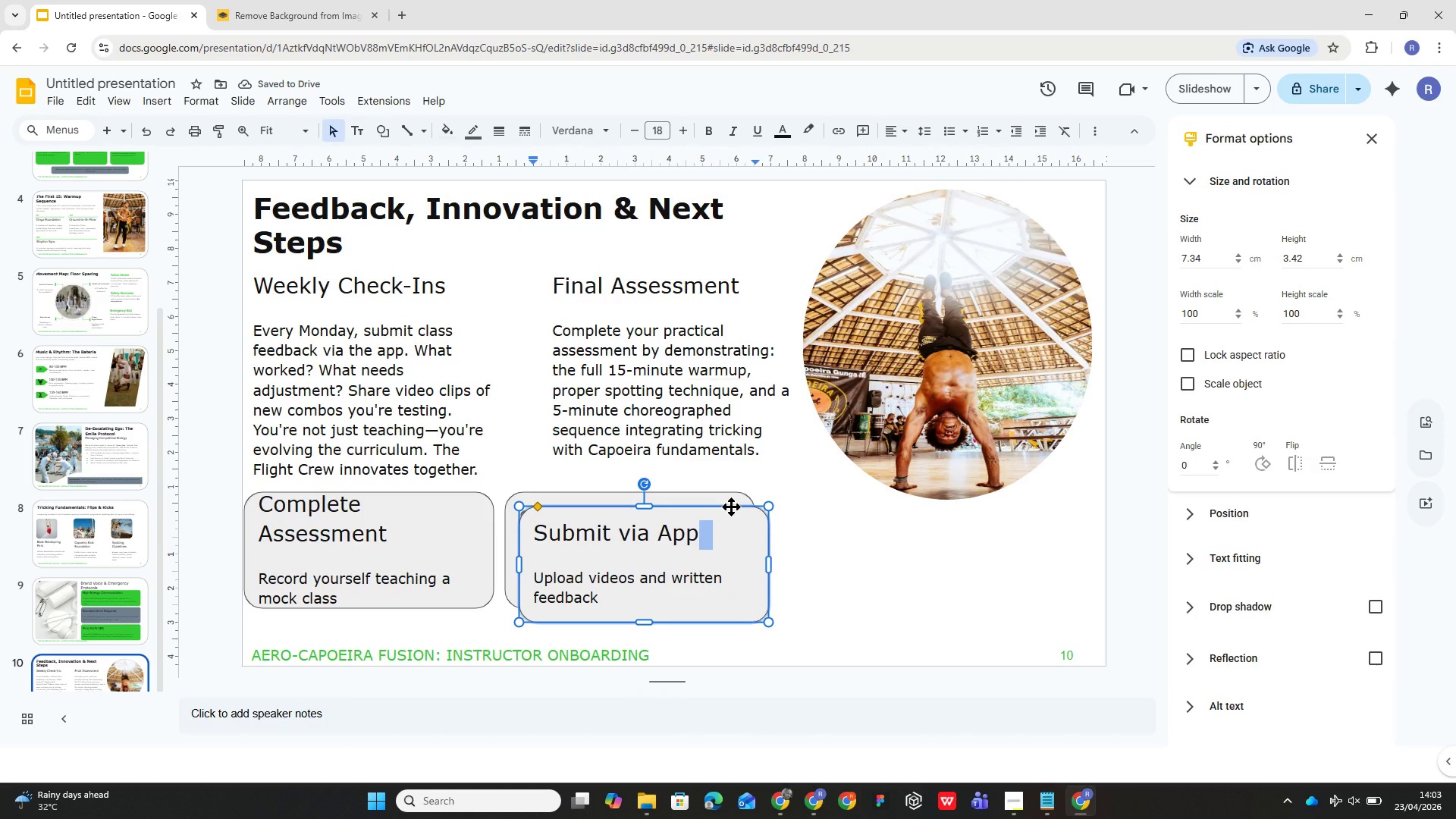 
left_click_drag(start_coordinate=[731, 507], to_coordinate=[1009, 507])
 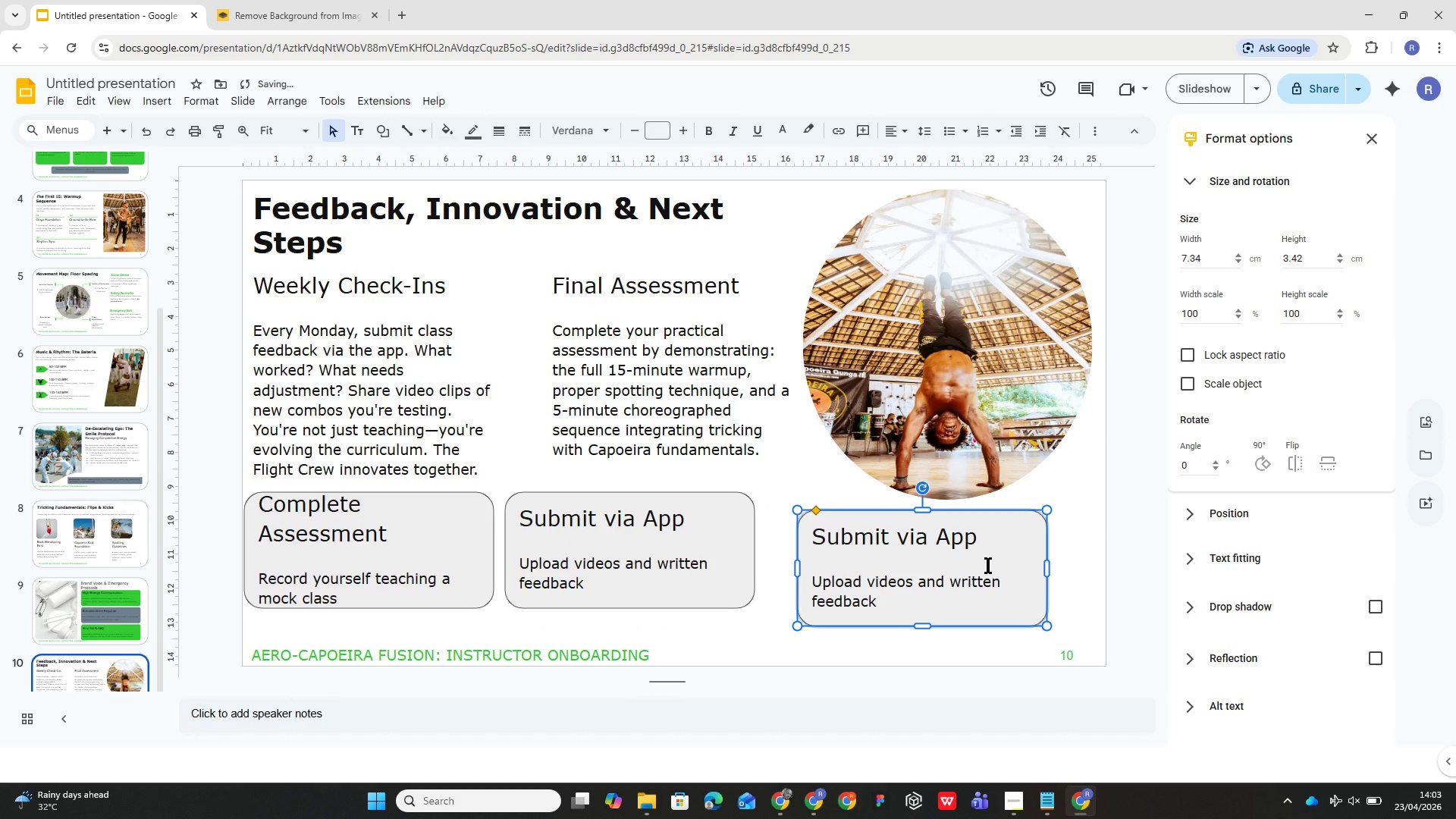 
left_click([988, 565])
 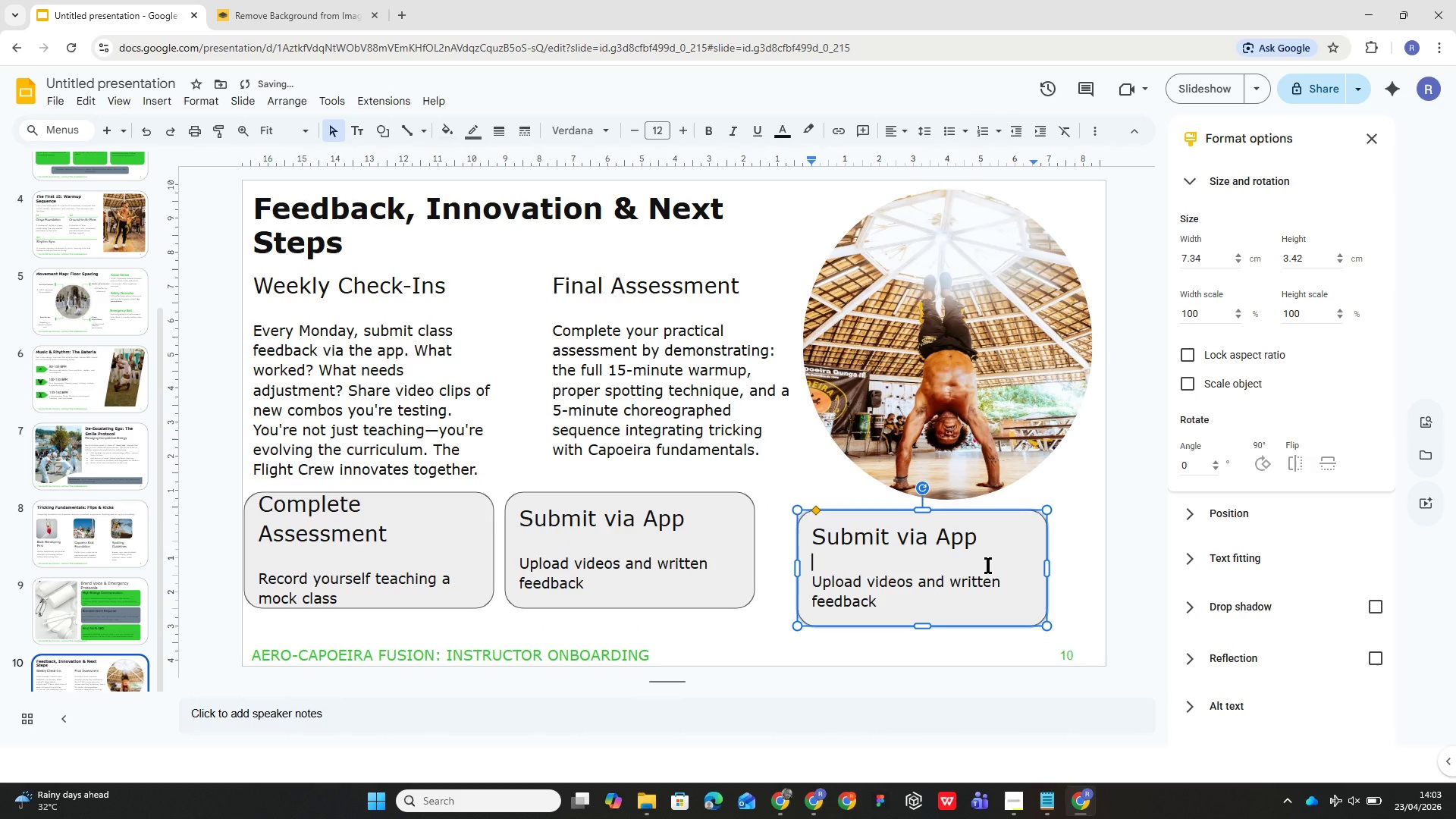 
key(Control+A)
 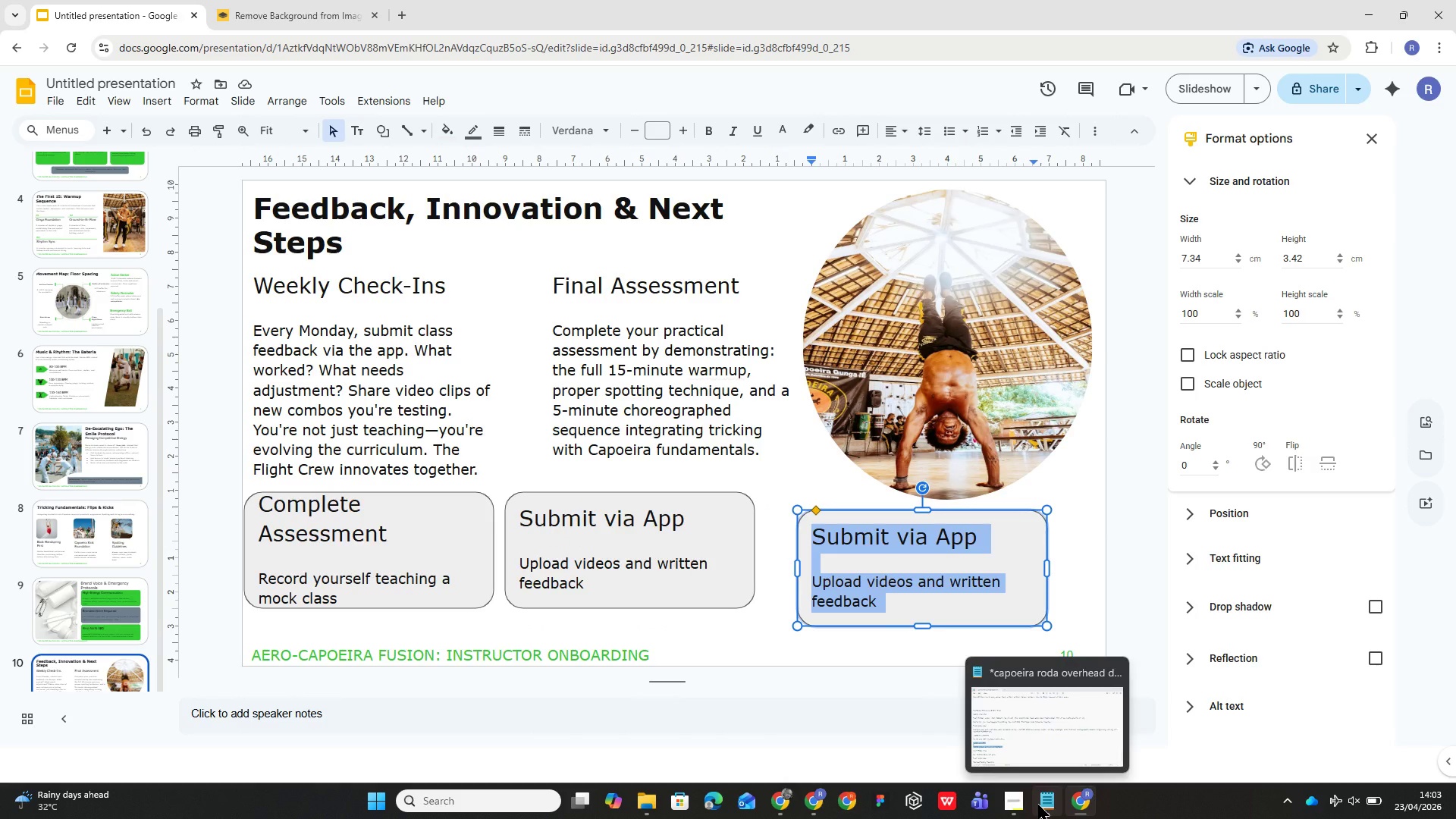 
wait(5.02)
 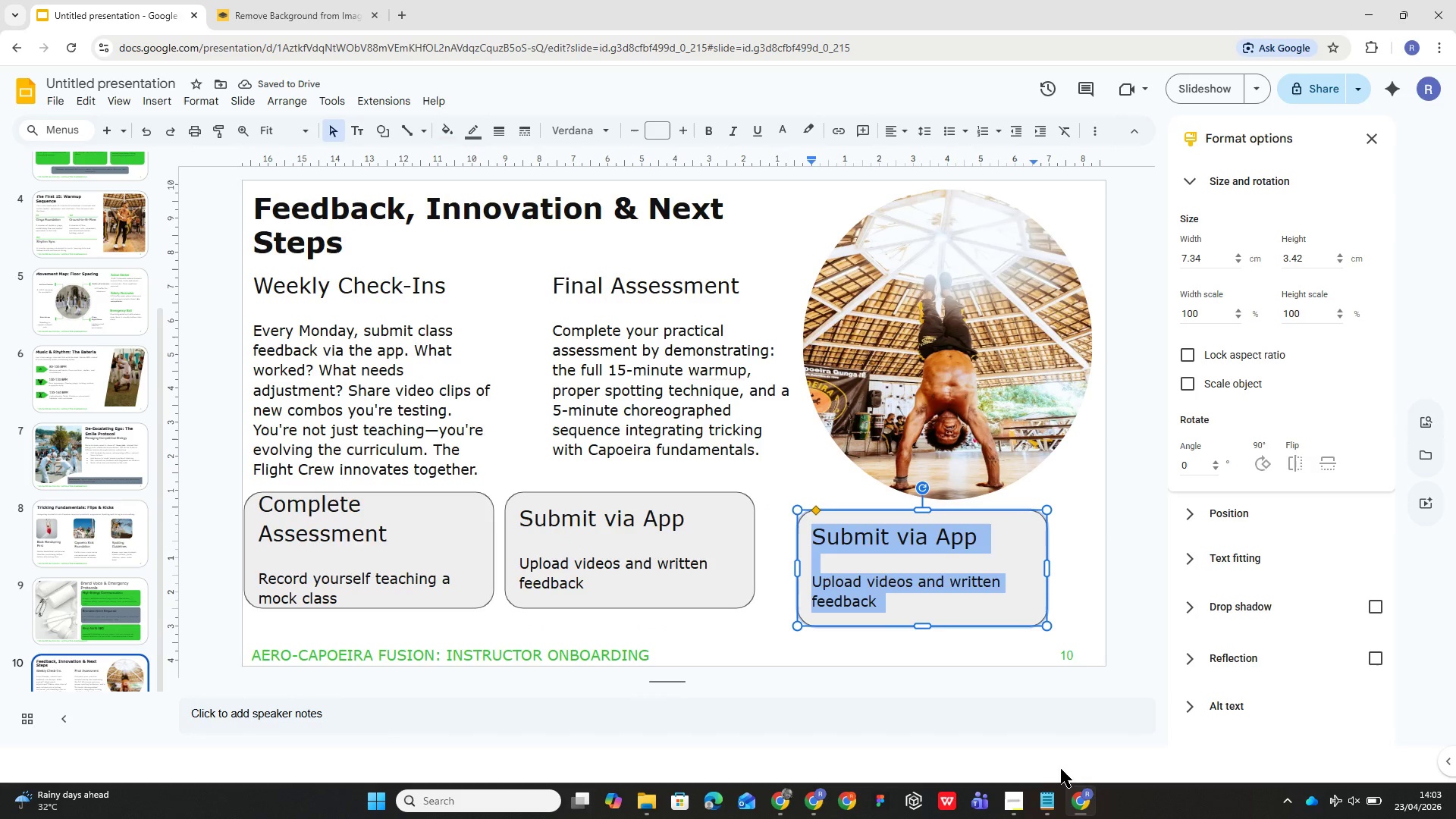 
left_click([1040, 799])
 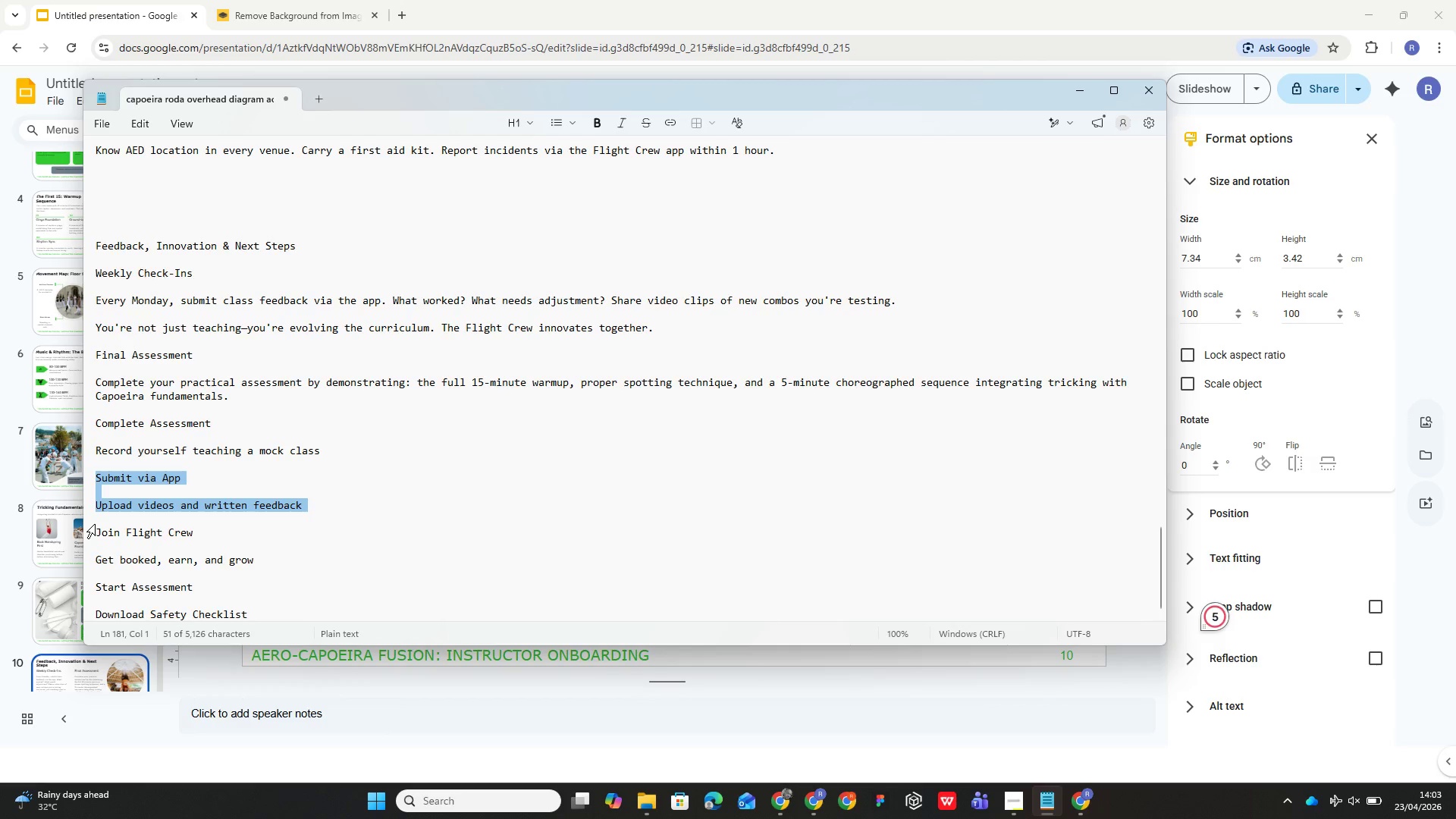 
wait(5.45)
 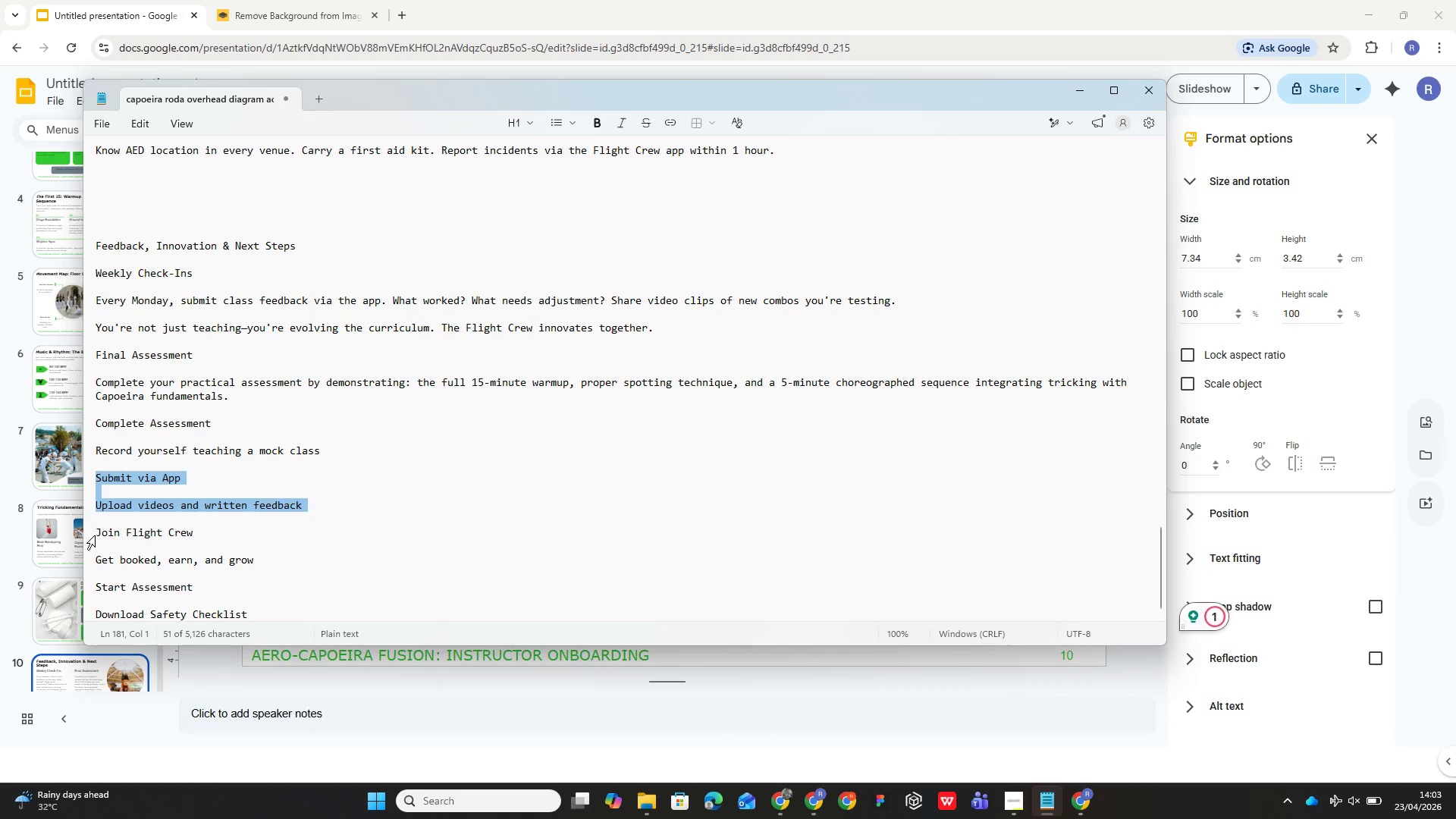 
left_click([95, 530])
 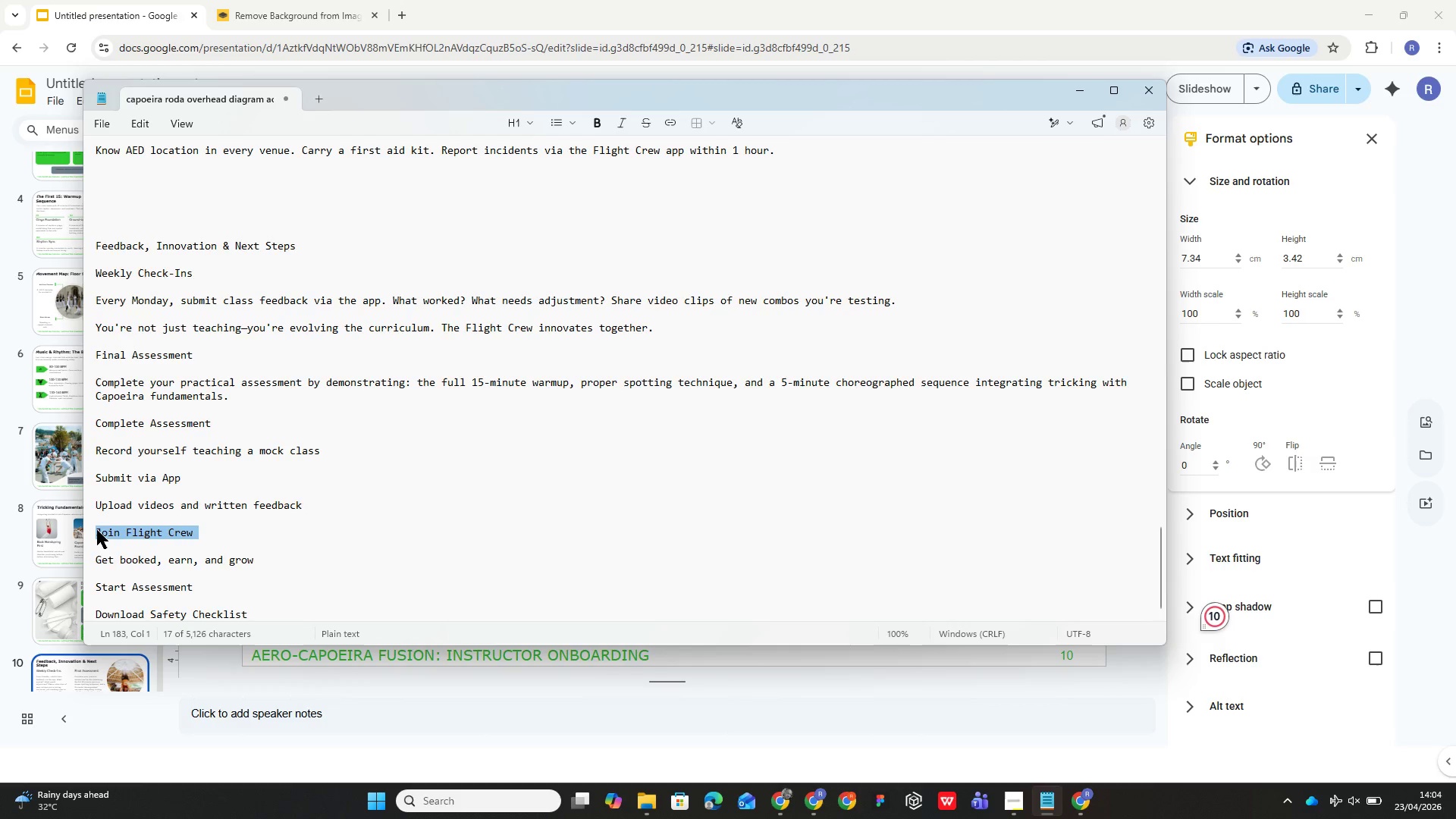 
left_click([102, 532])
 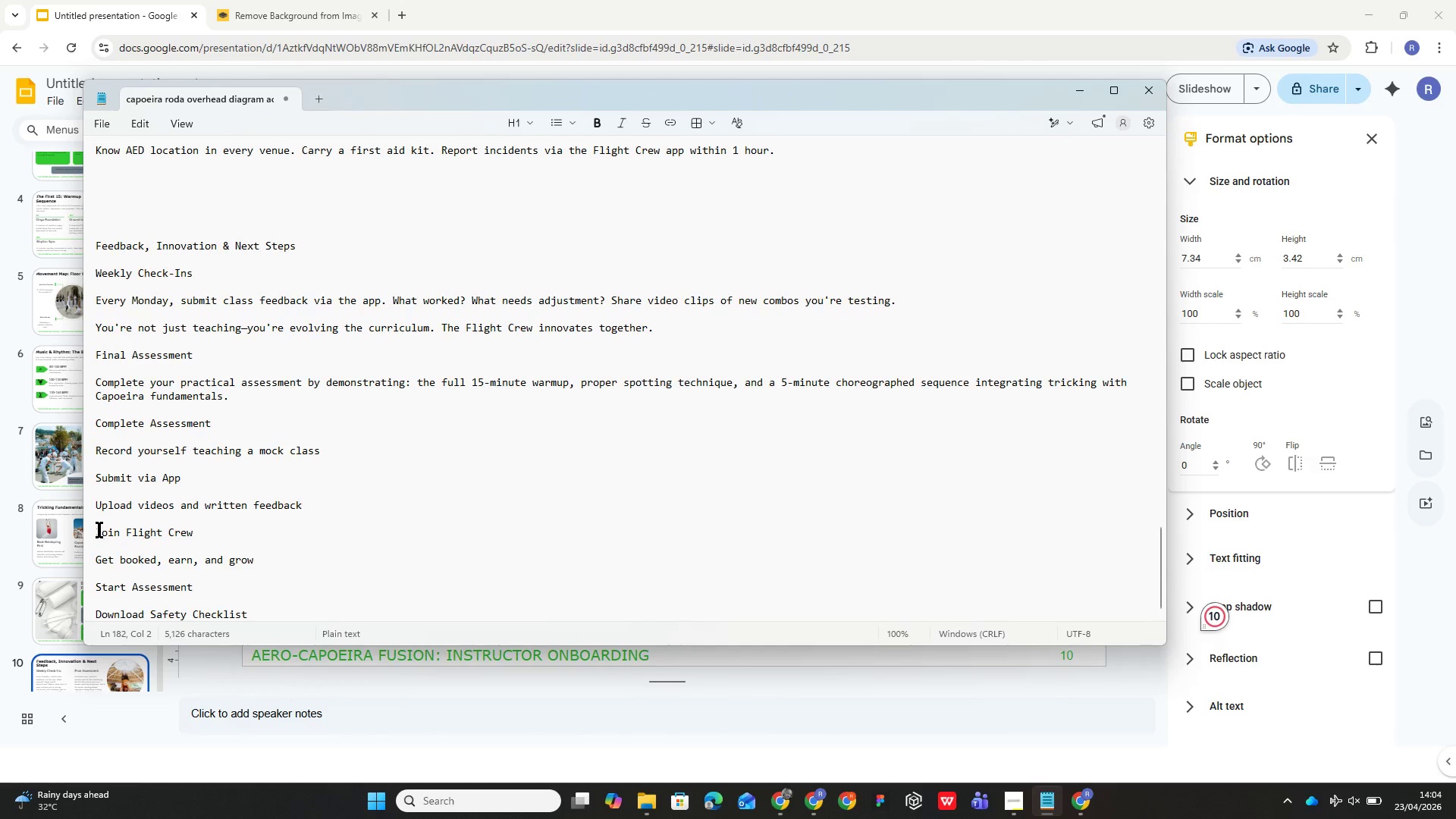 
left_click_drag(start_coordinate=[99, 529], to_coordinate=[258, 560])
 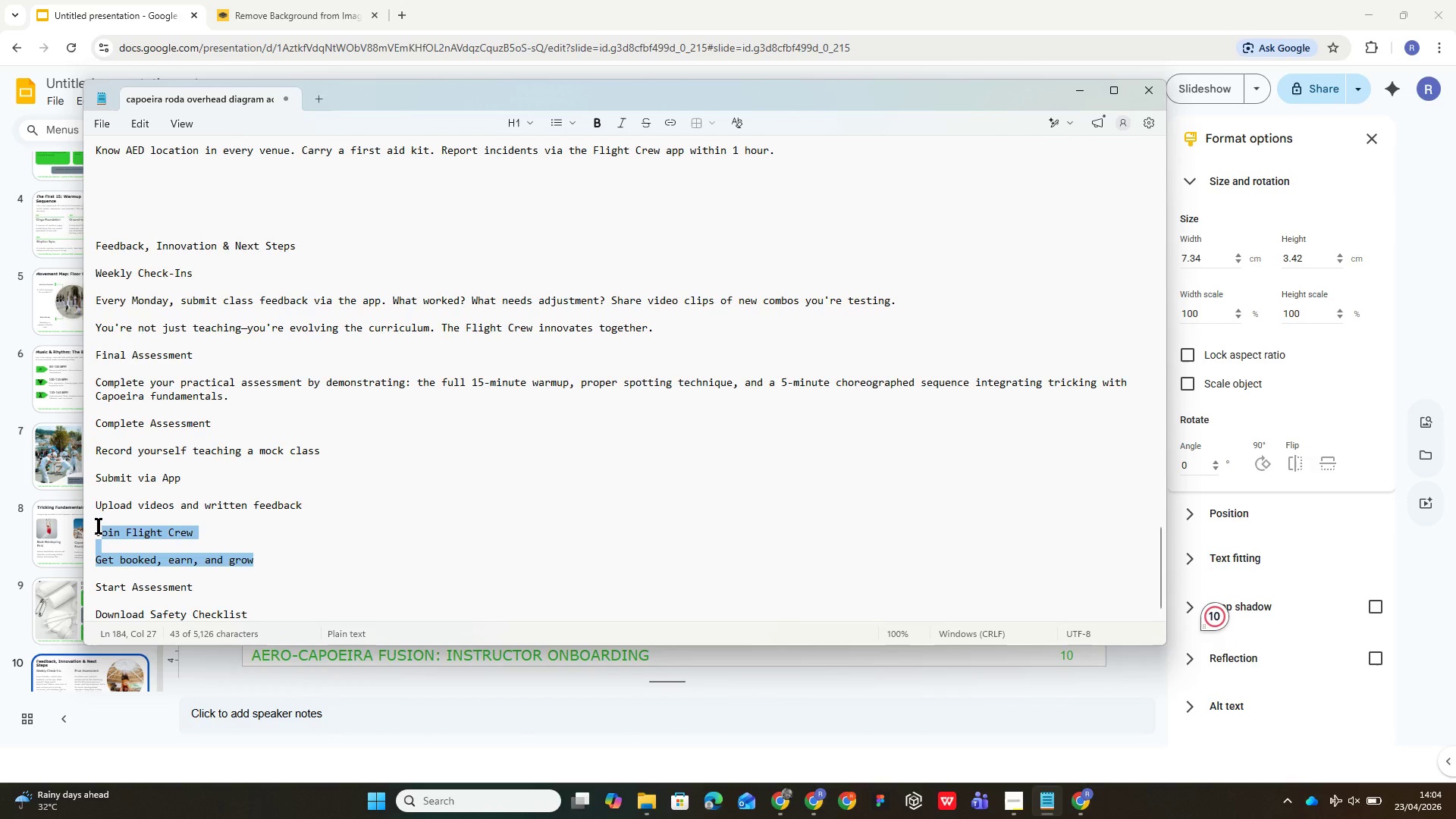 
left_click([99, 524])
 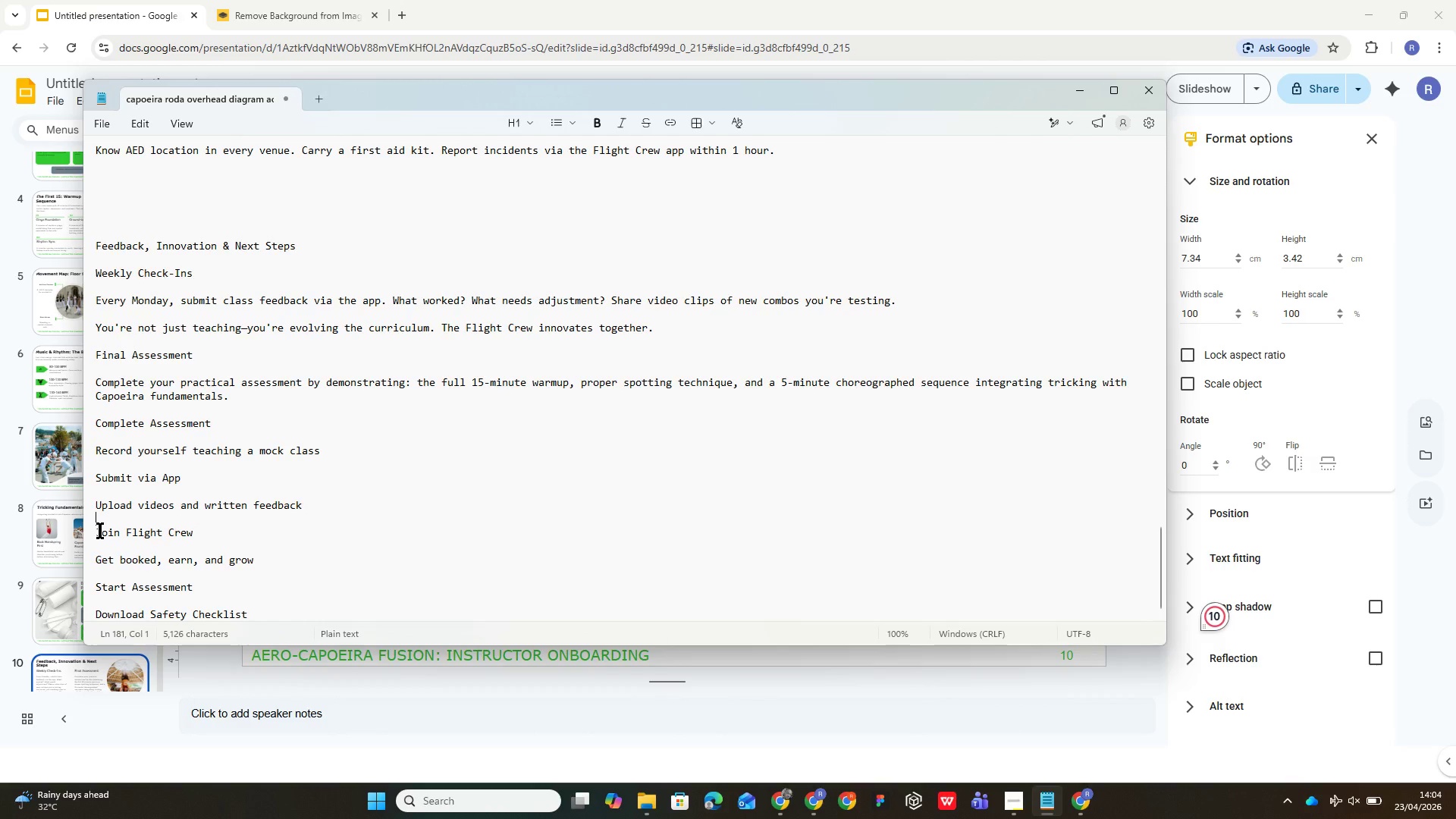 
left_click([100, 532])
 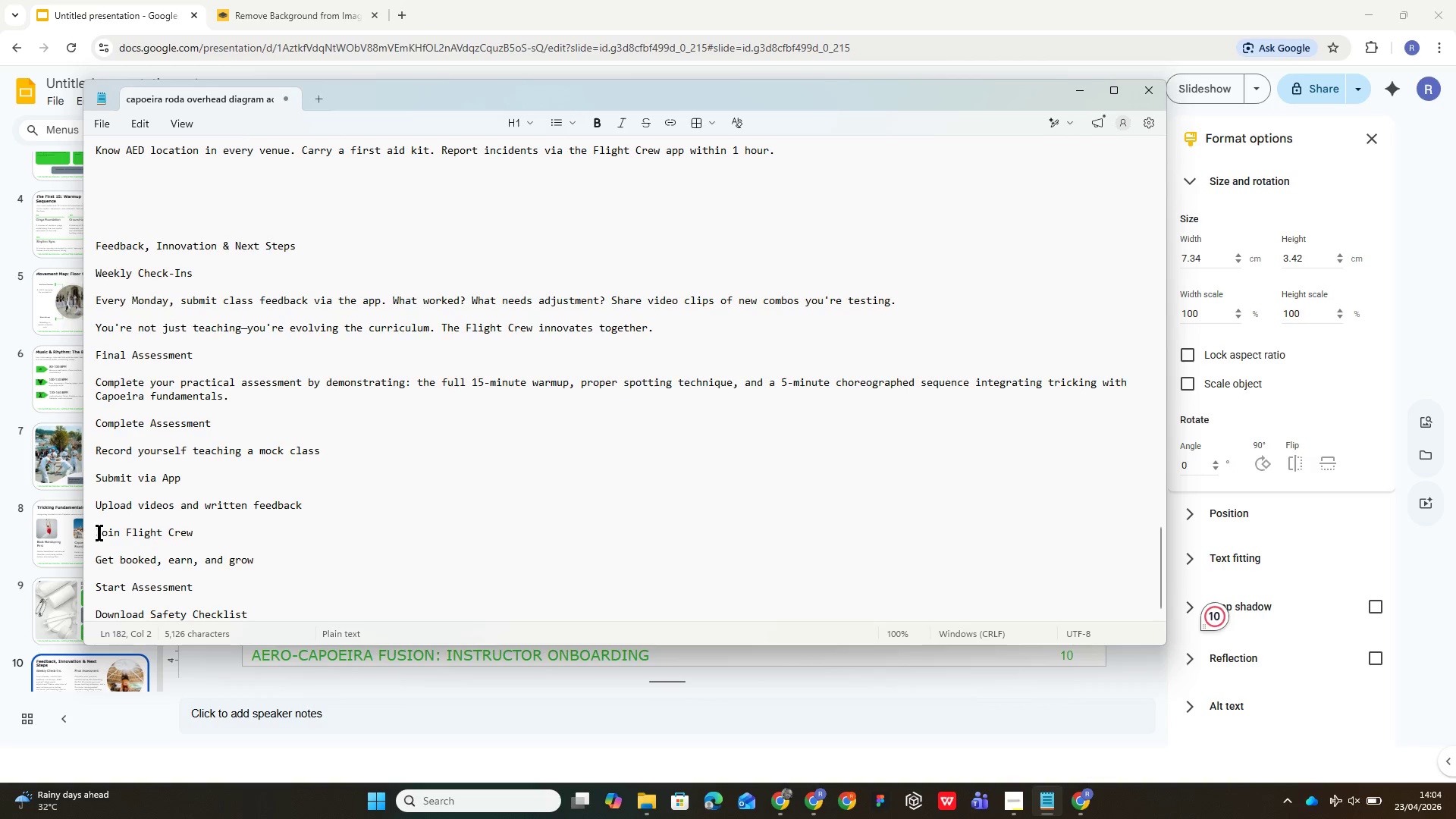 
left_click([95, 532])
 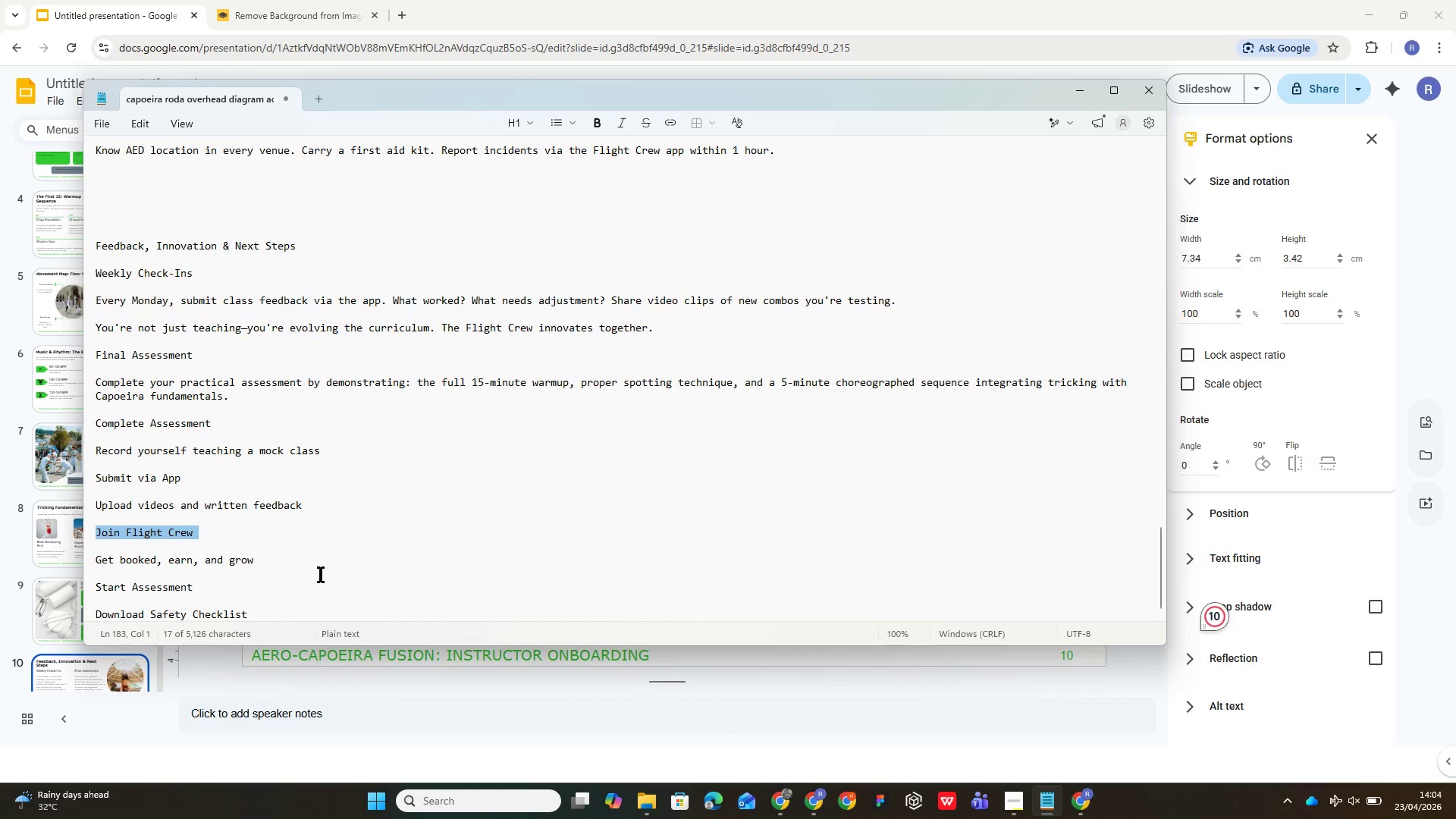 
left_click([322, 574])
 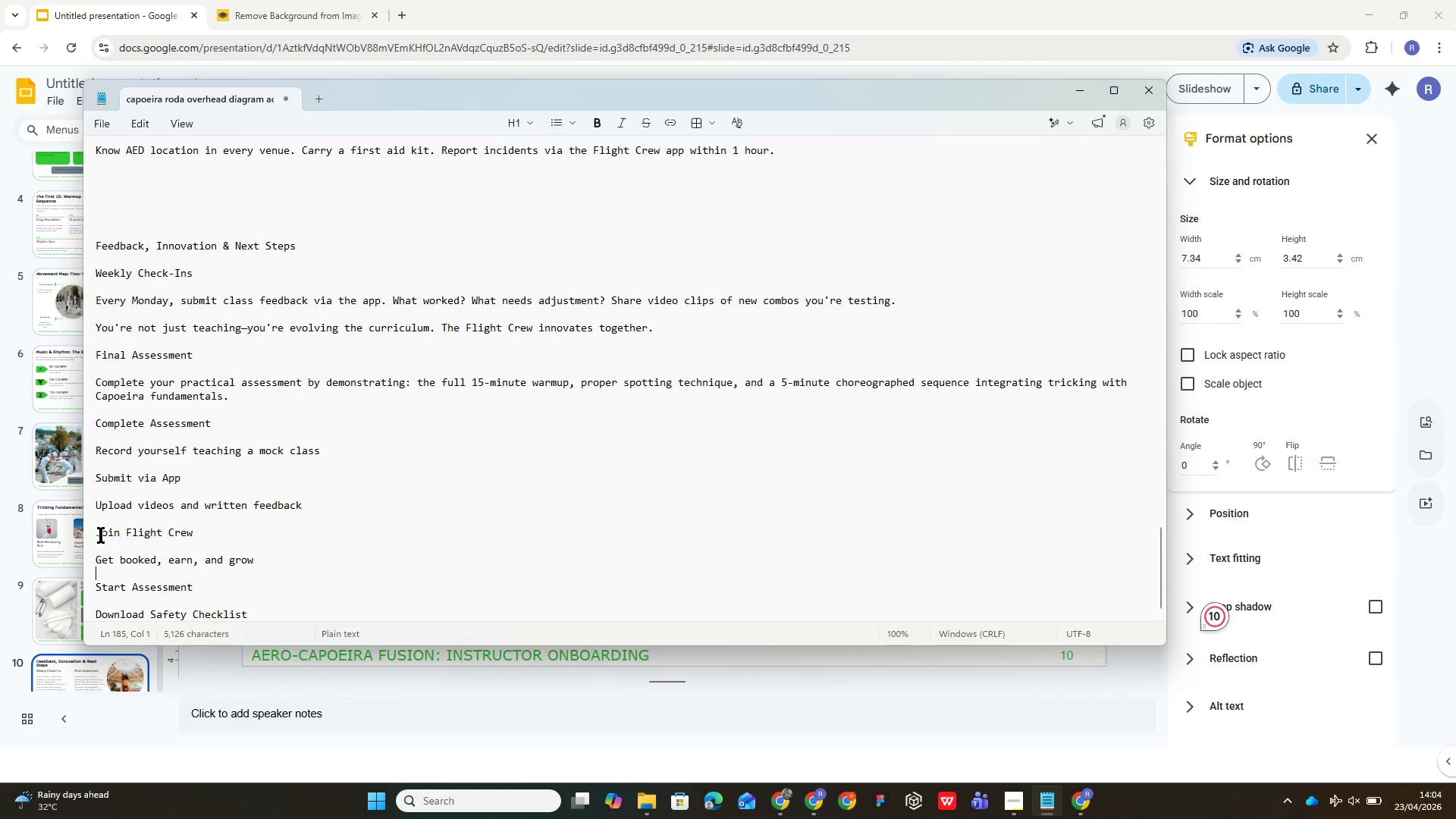 
left_click_drag(start_coordinate=[98, 532], to_coordinate=[265, 557])
 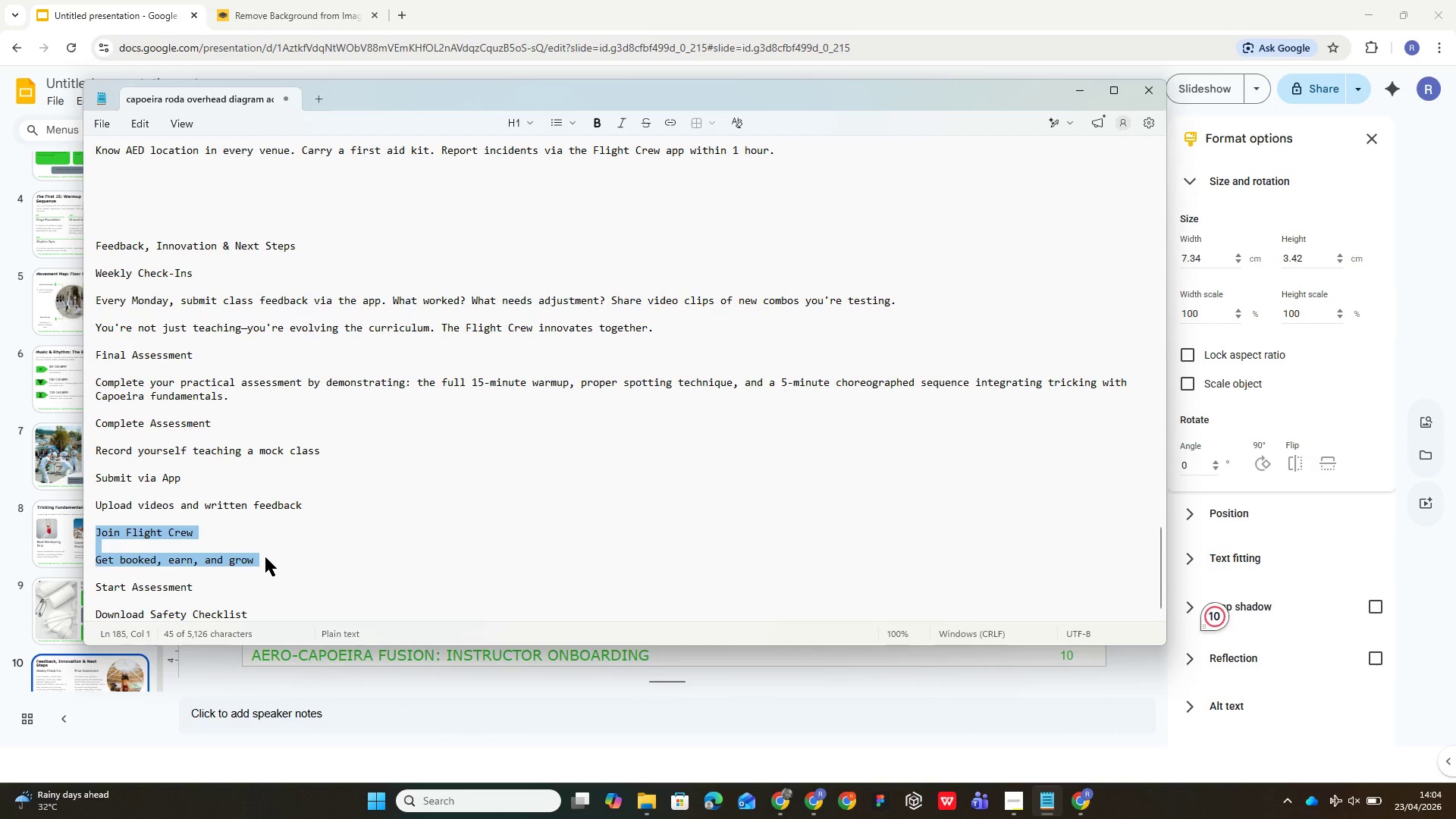 
key(Control+C)
 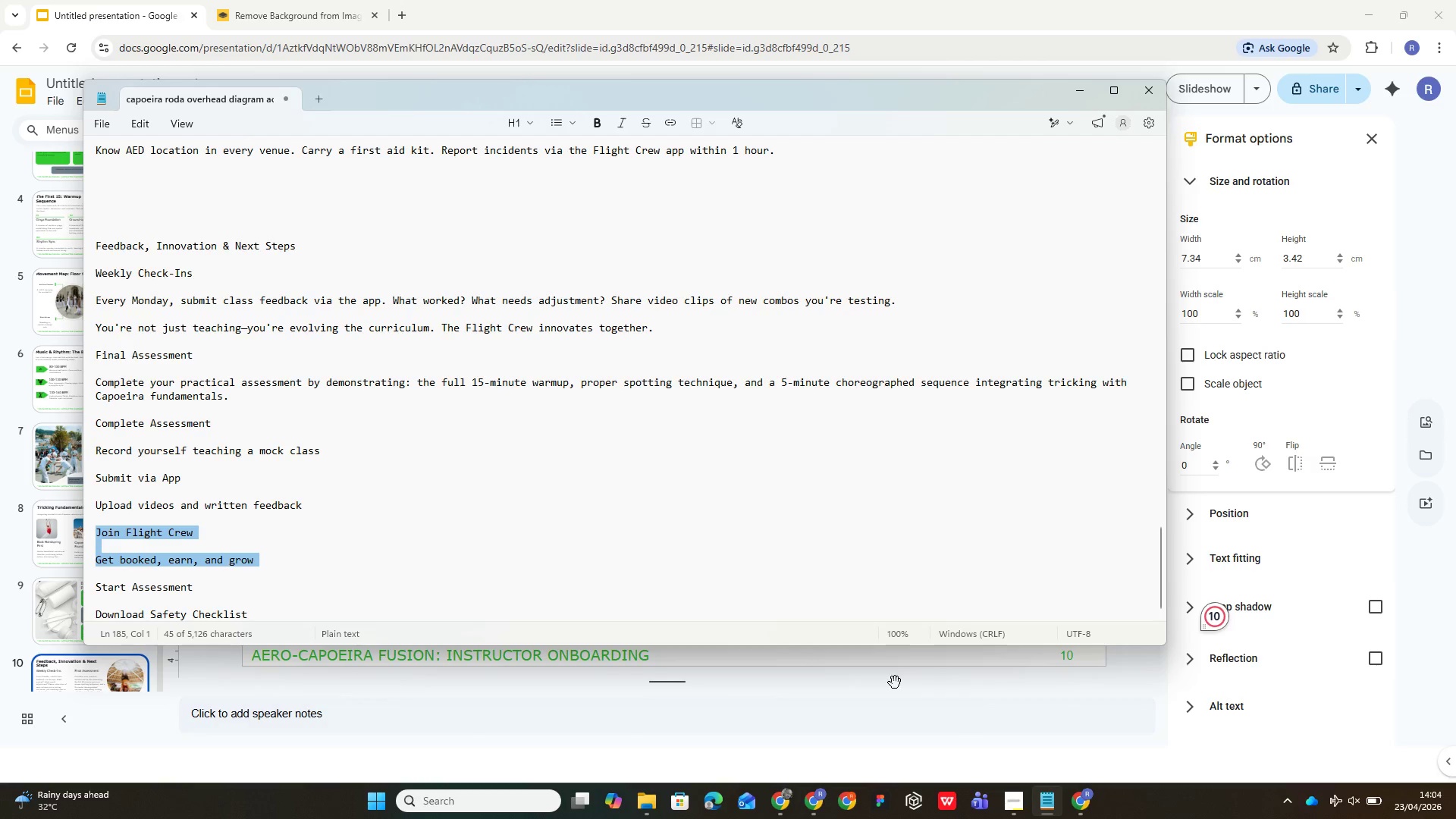 
left_click([895, 682])
 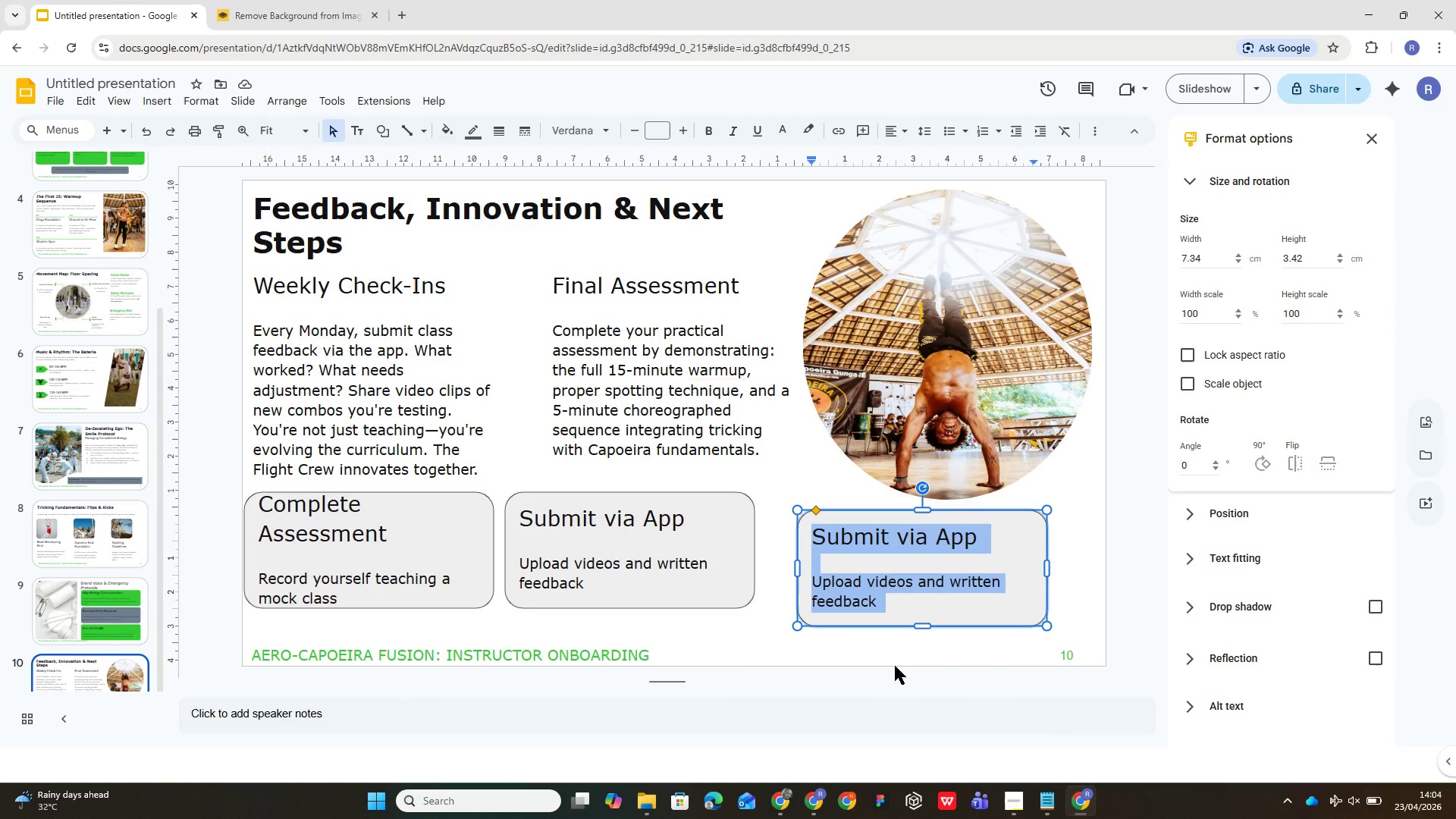 
key(Control+V)
 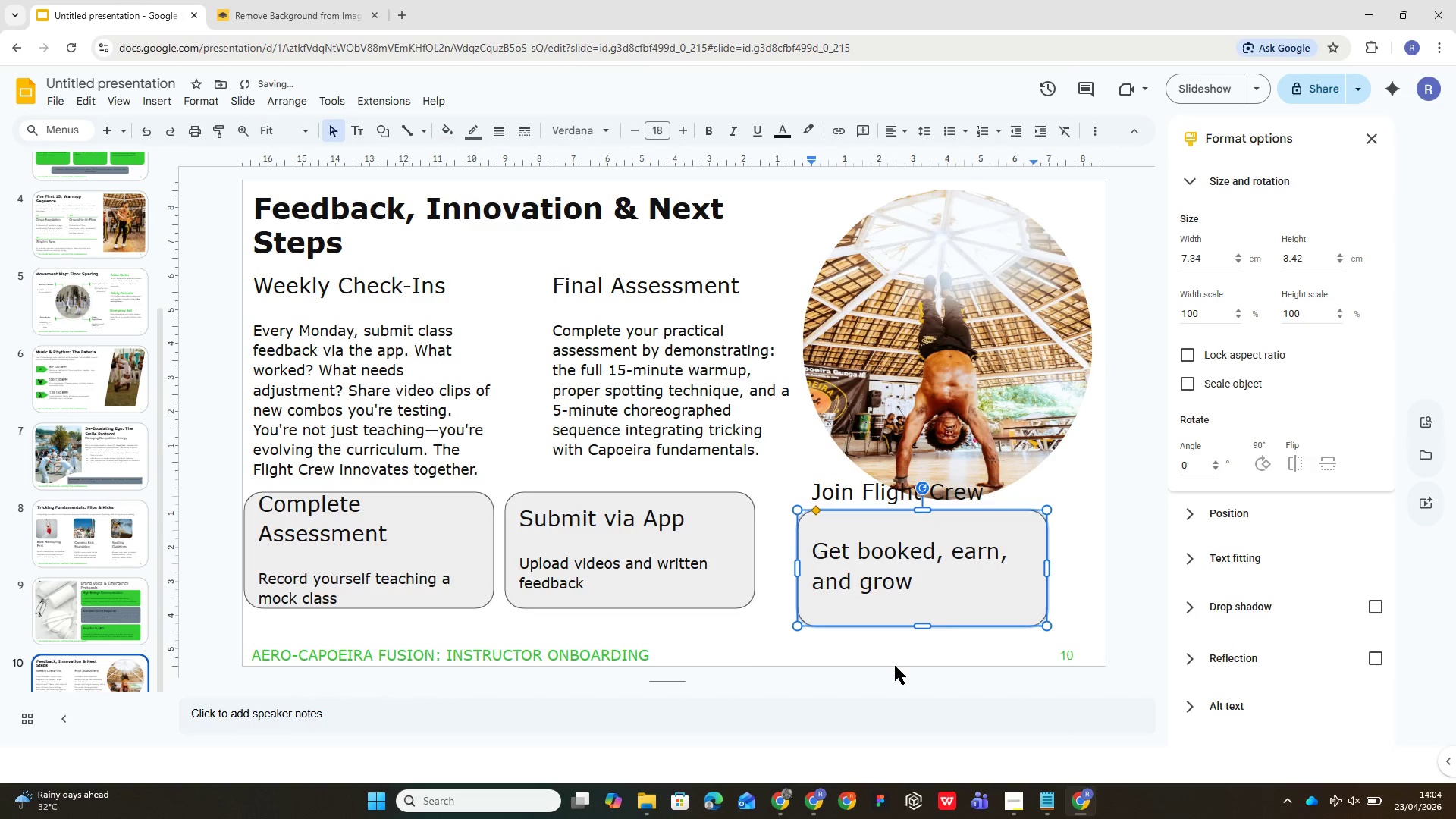 
key(Control+A)
 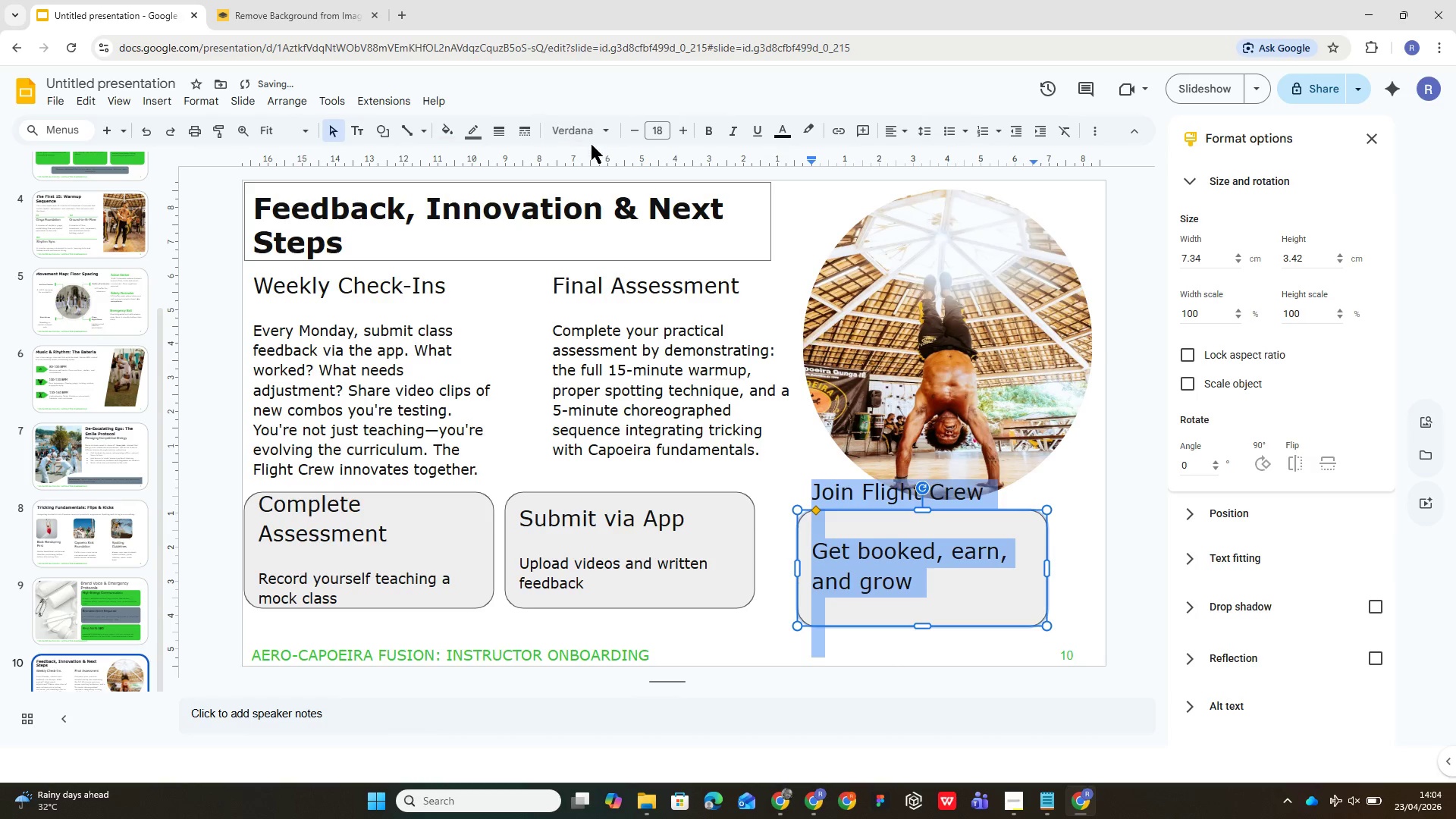 
left_click([601, 132])
 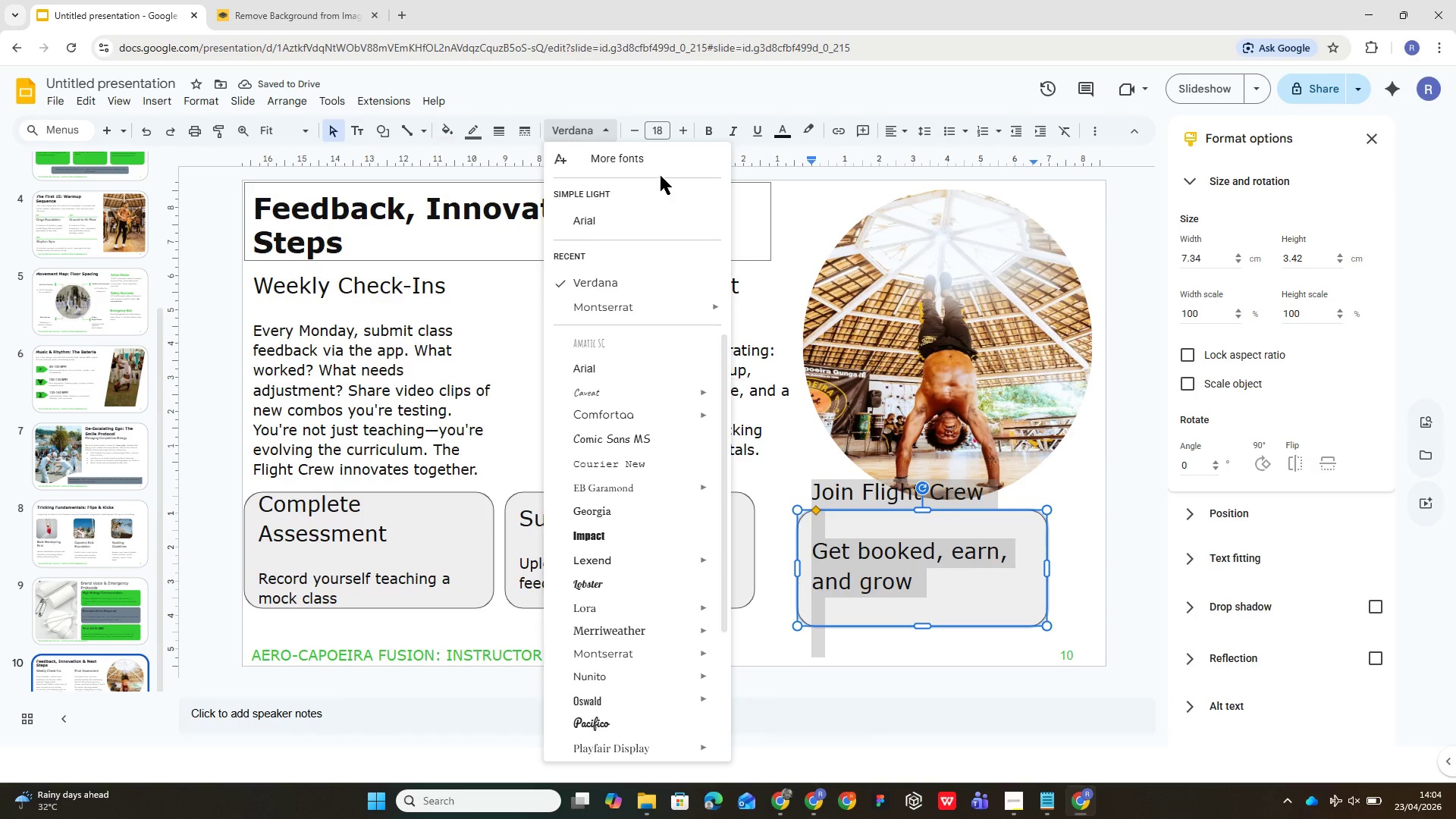 
left_click([661, 124])
 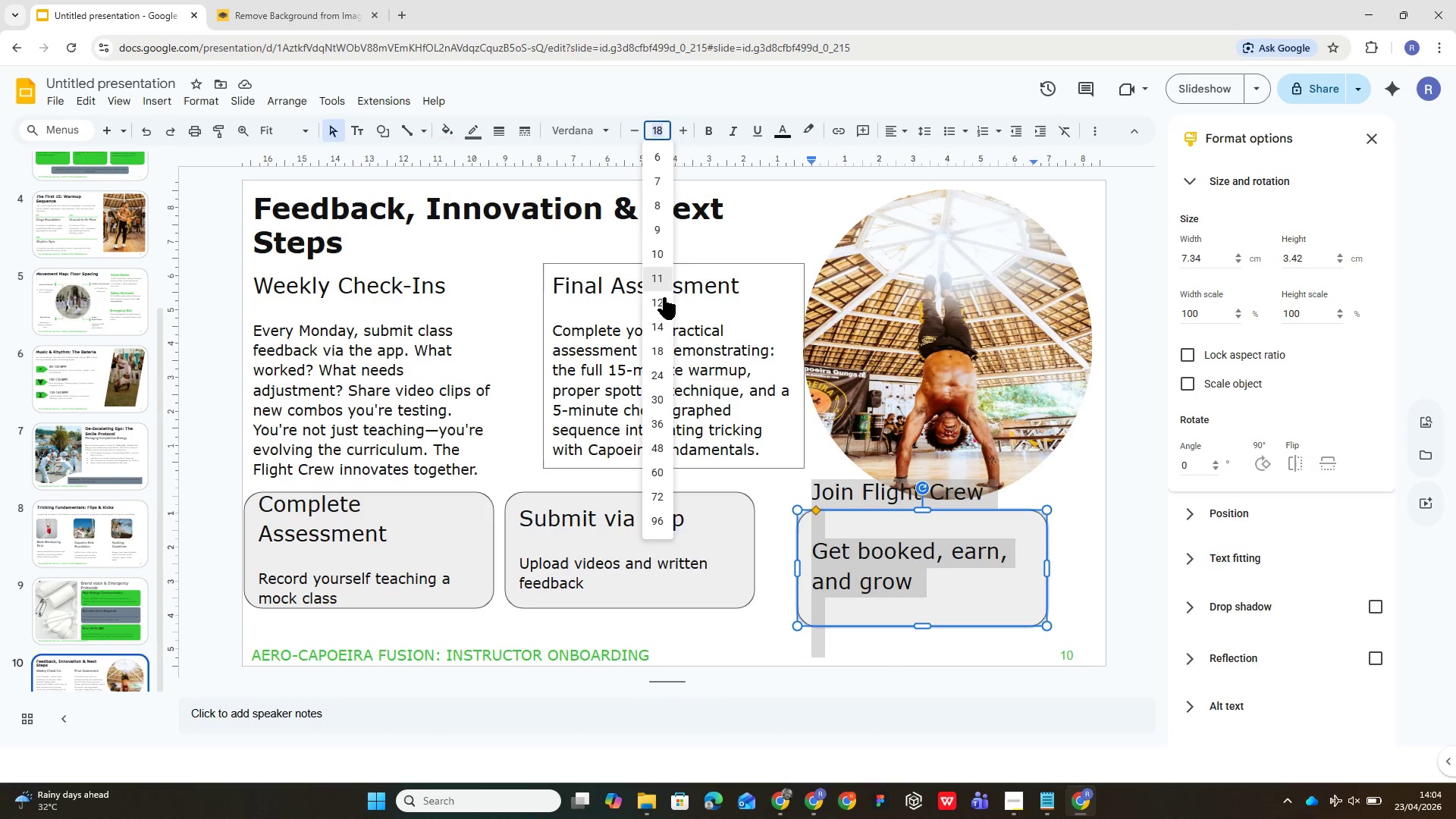 
left_click_drag(start_coordinate=[661, 306], to_coordinate=[657, 306])
 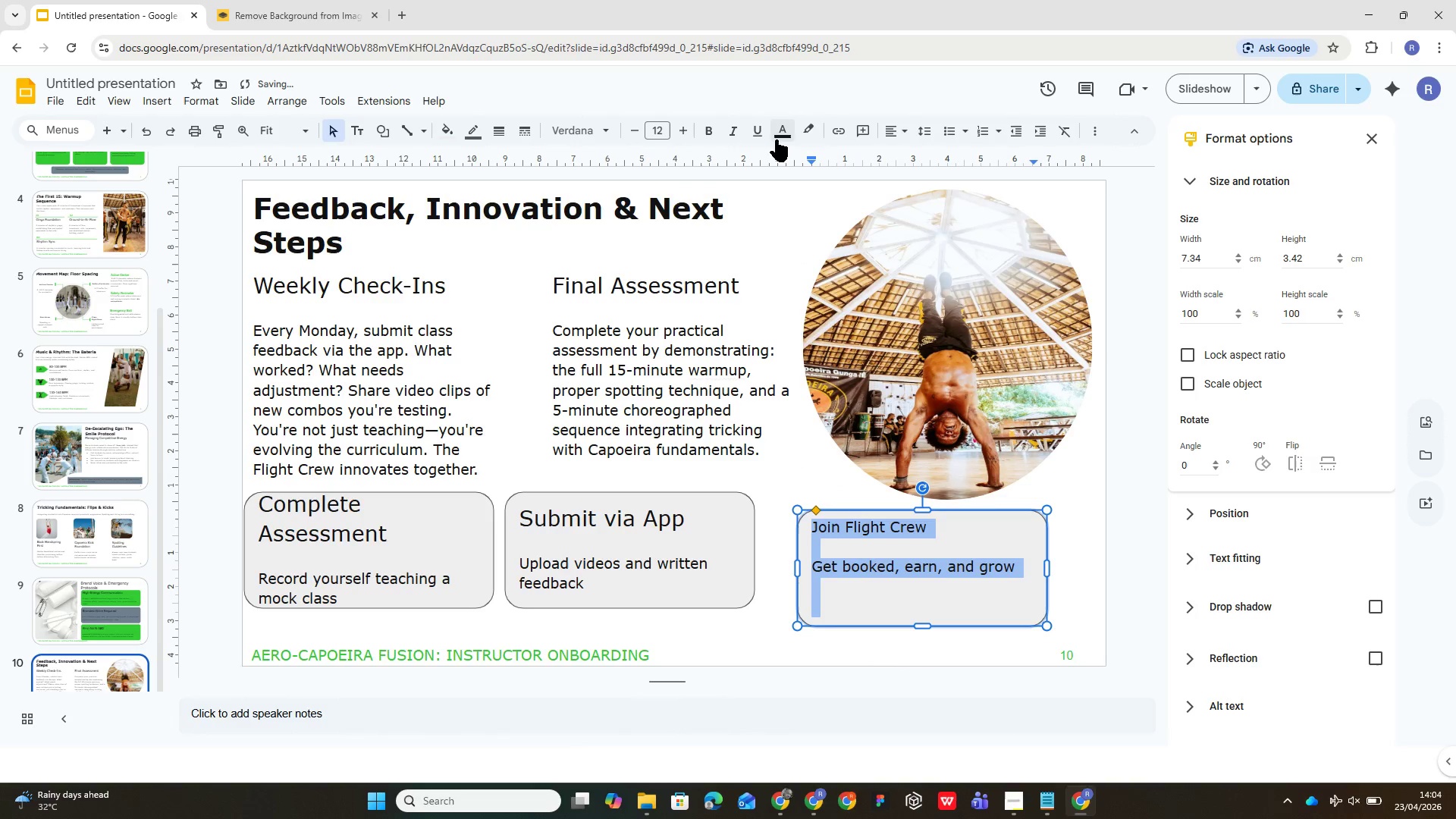 
left_click([781, 131])
 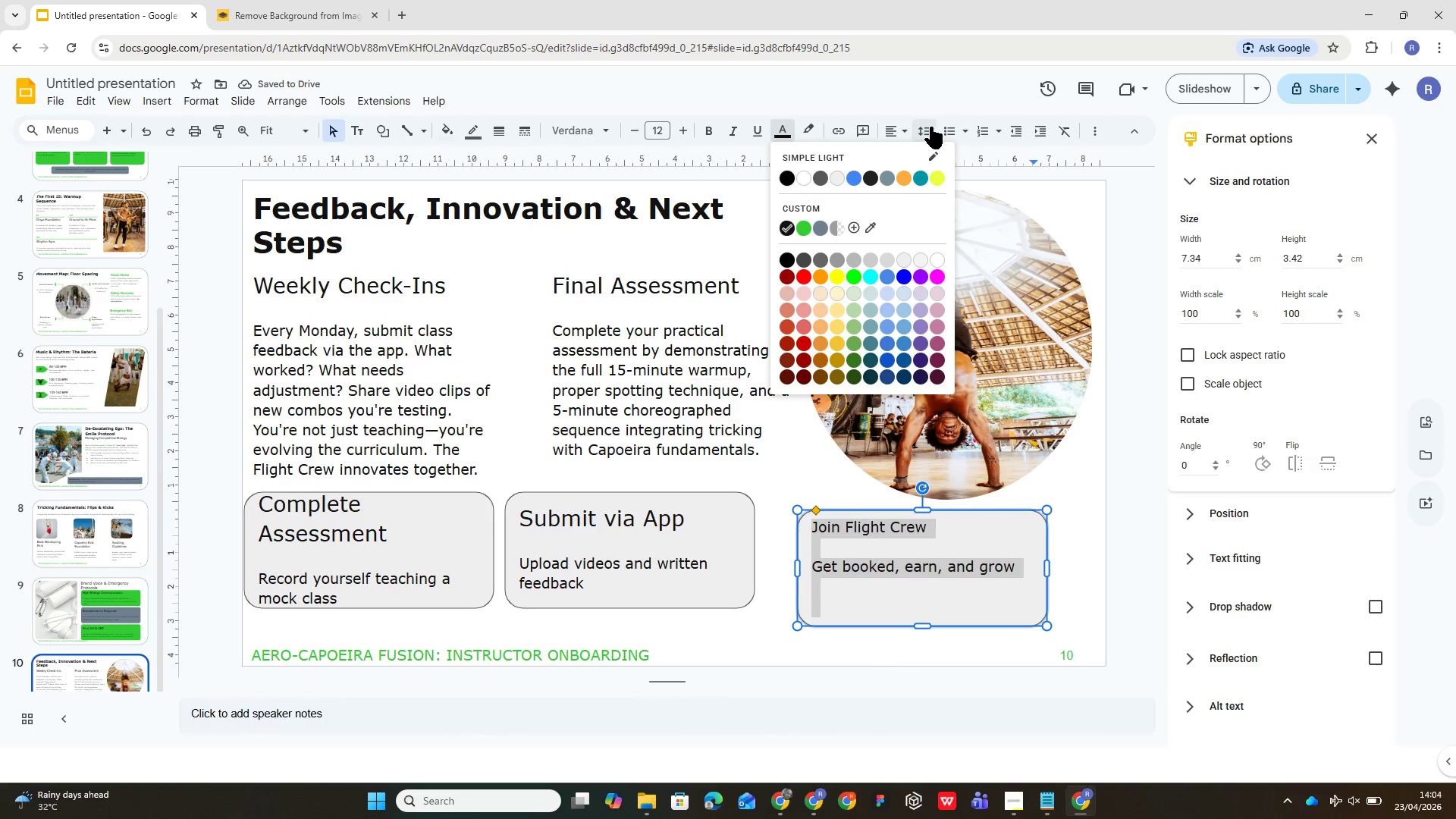 
left_click([924, 129])
 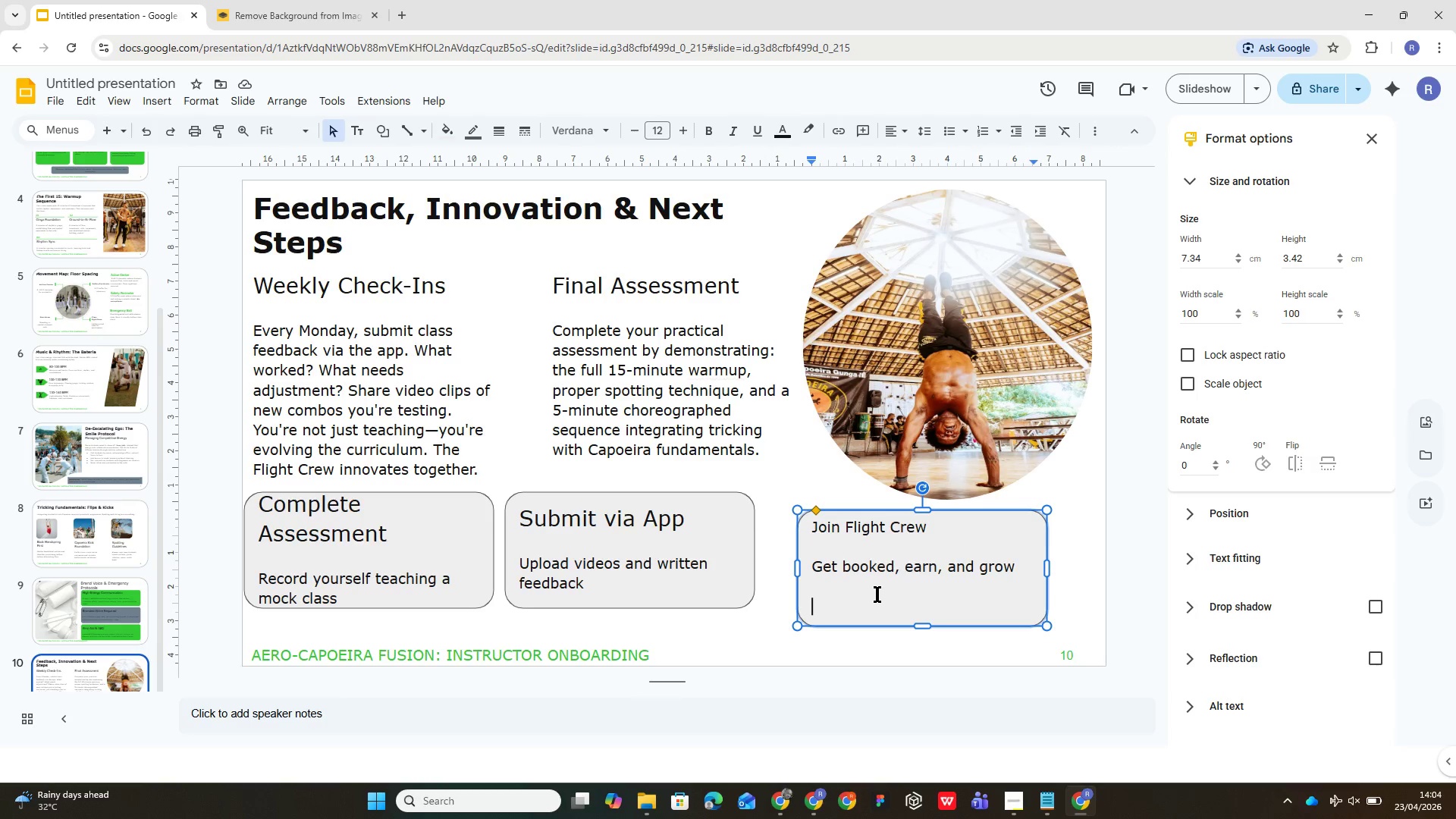 
key(Backspace)
 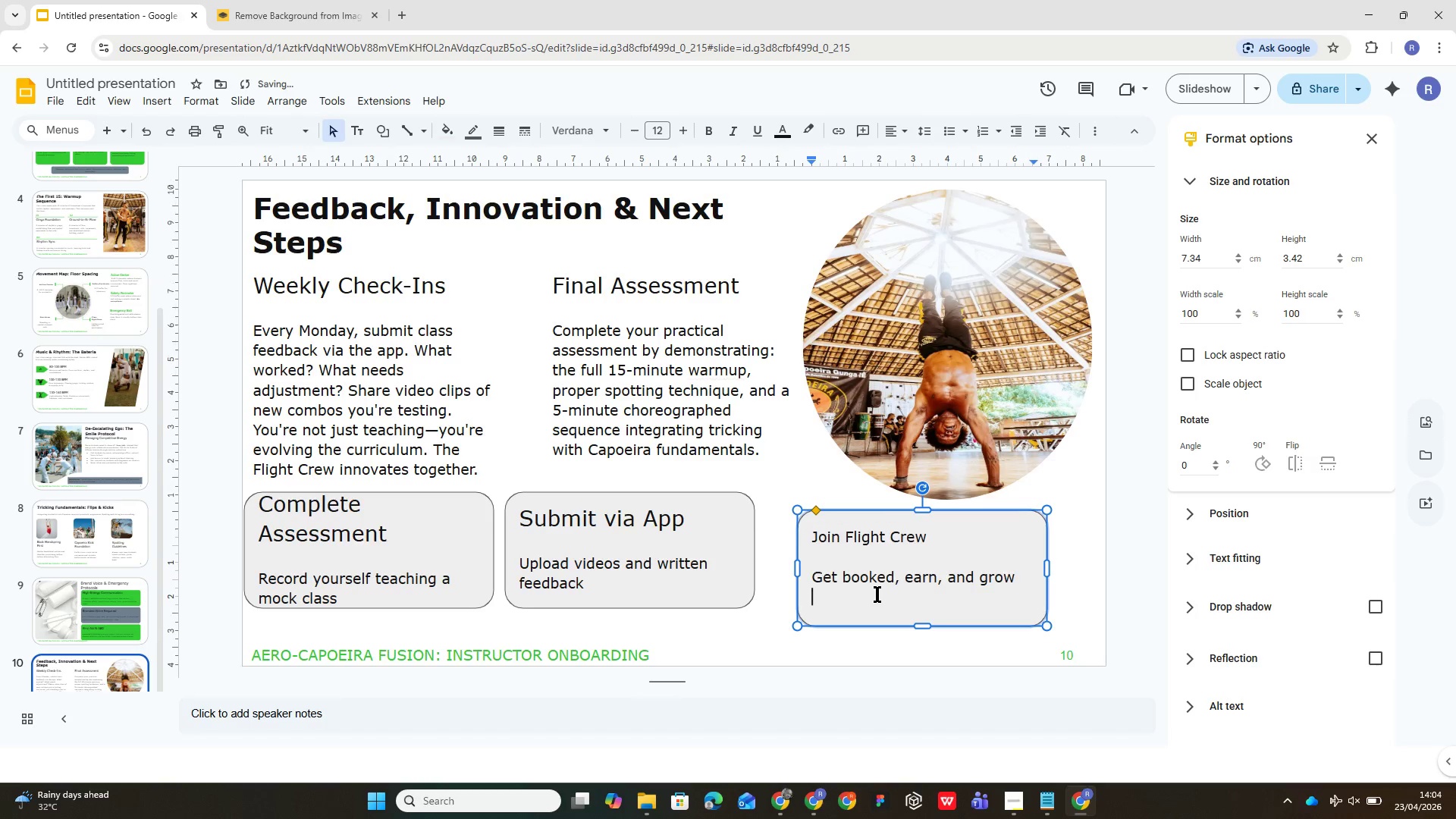 
key(Backspace)
 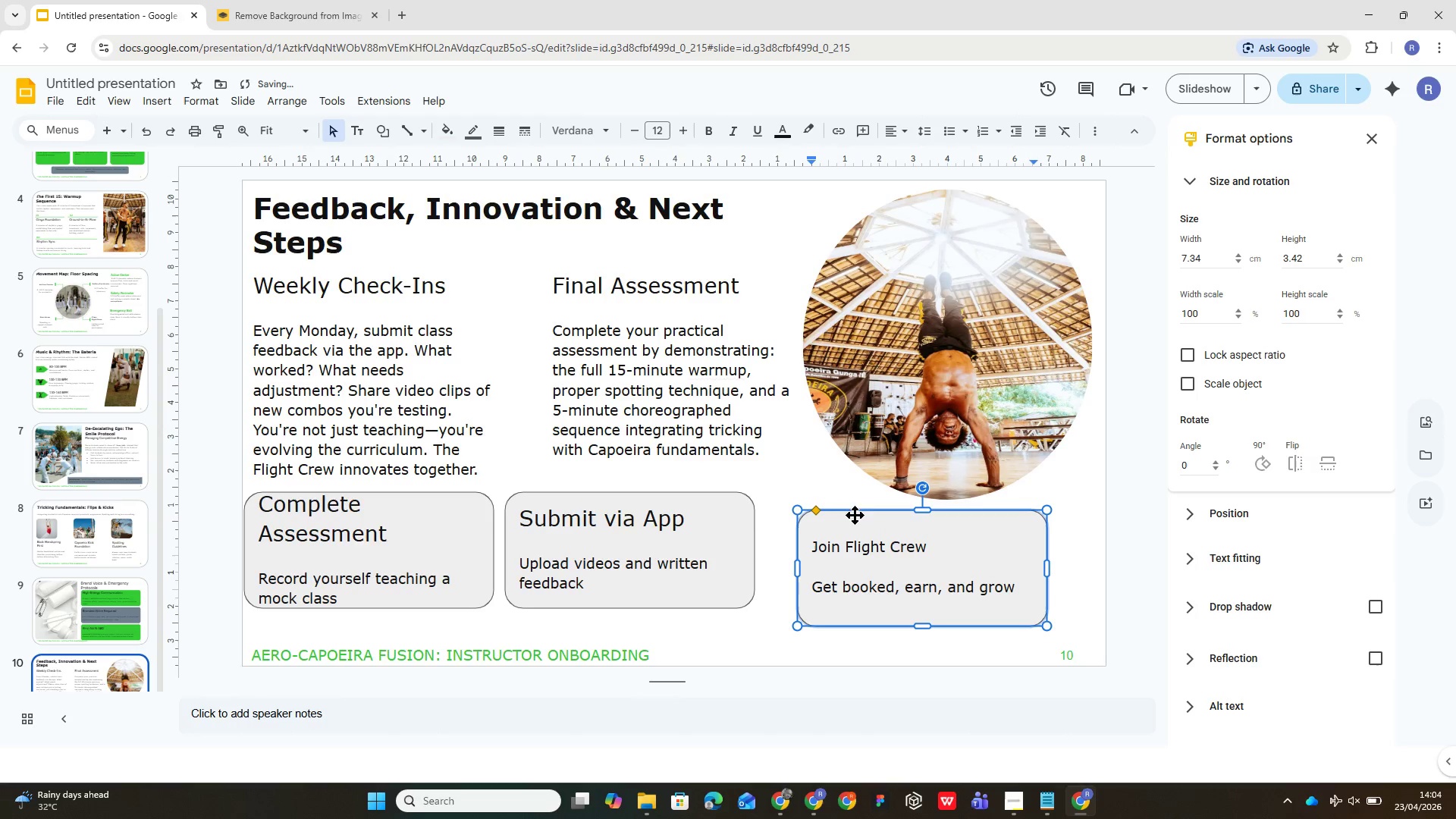 
double_click([871, 541])
 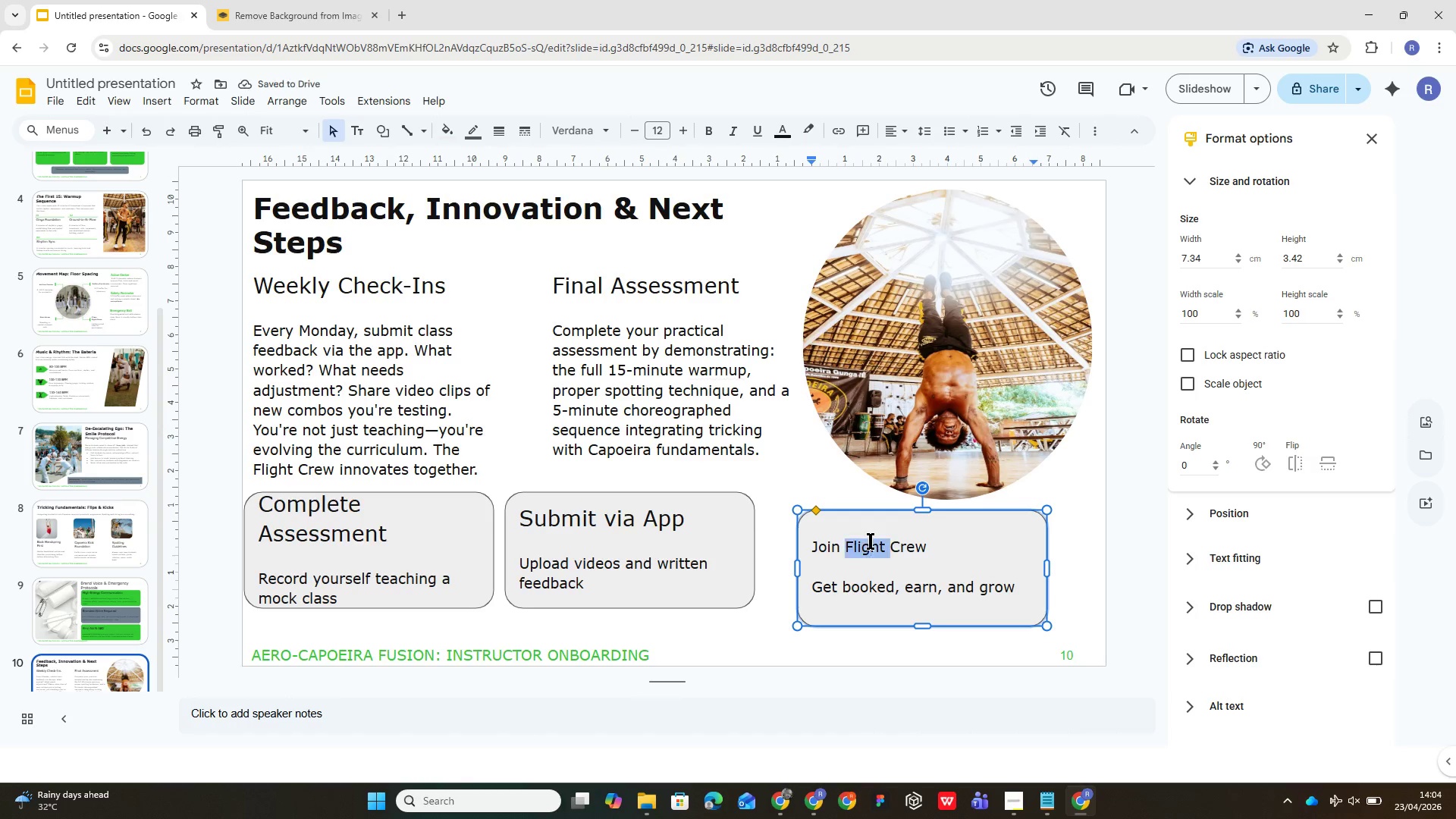 
triple_click([871, 541])
 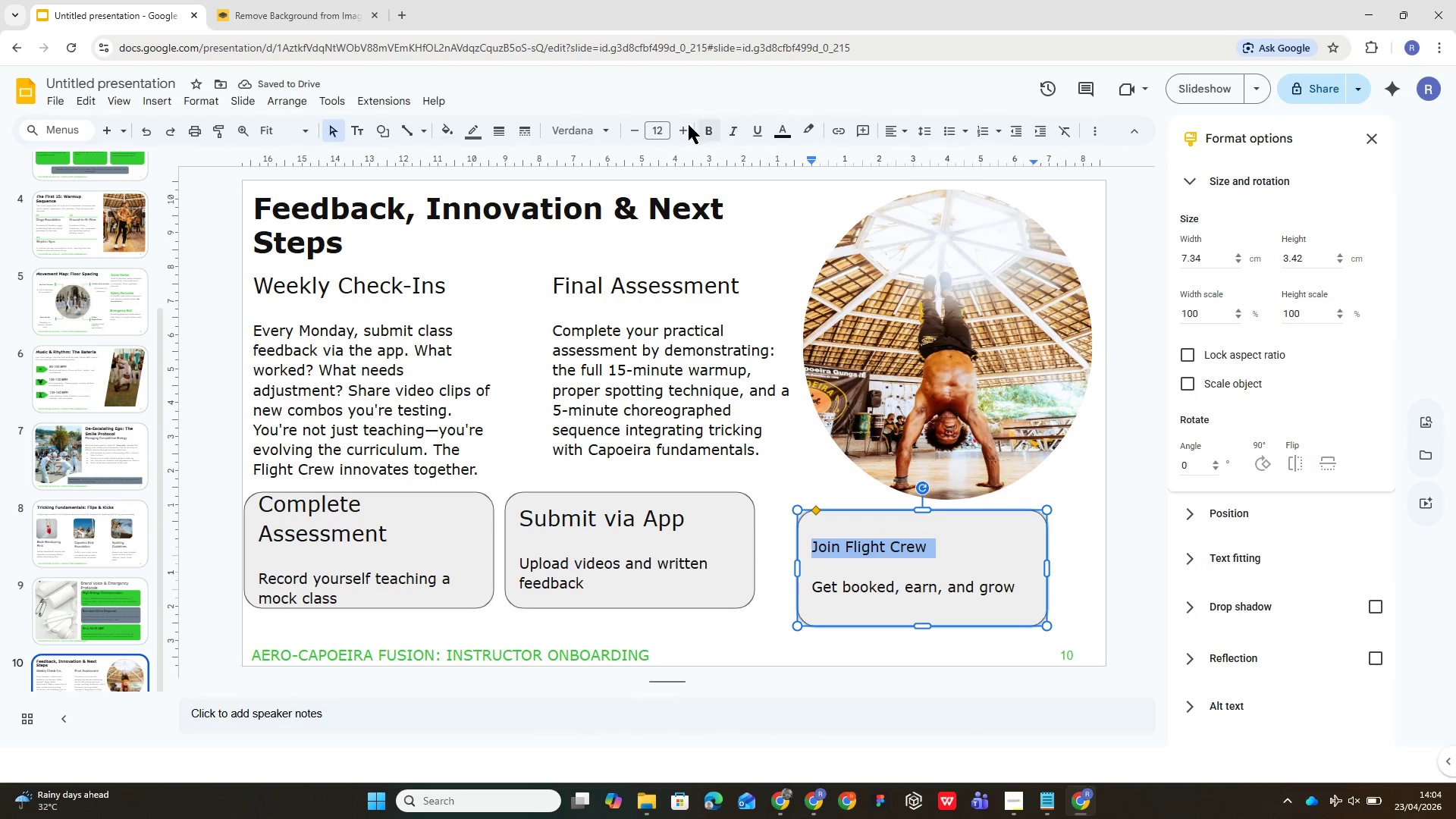 
left_click([654, 131])
 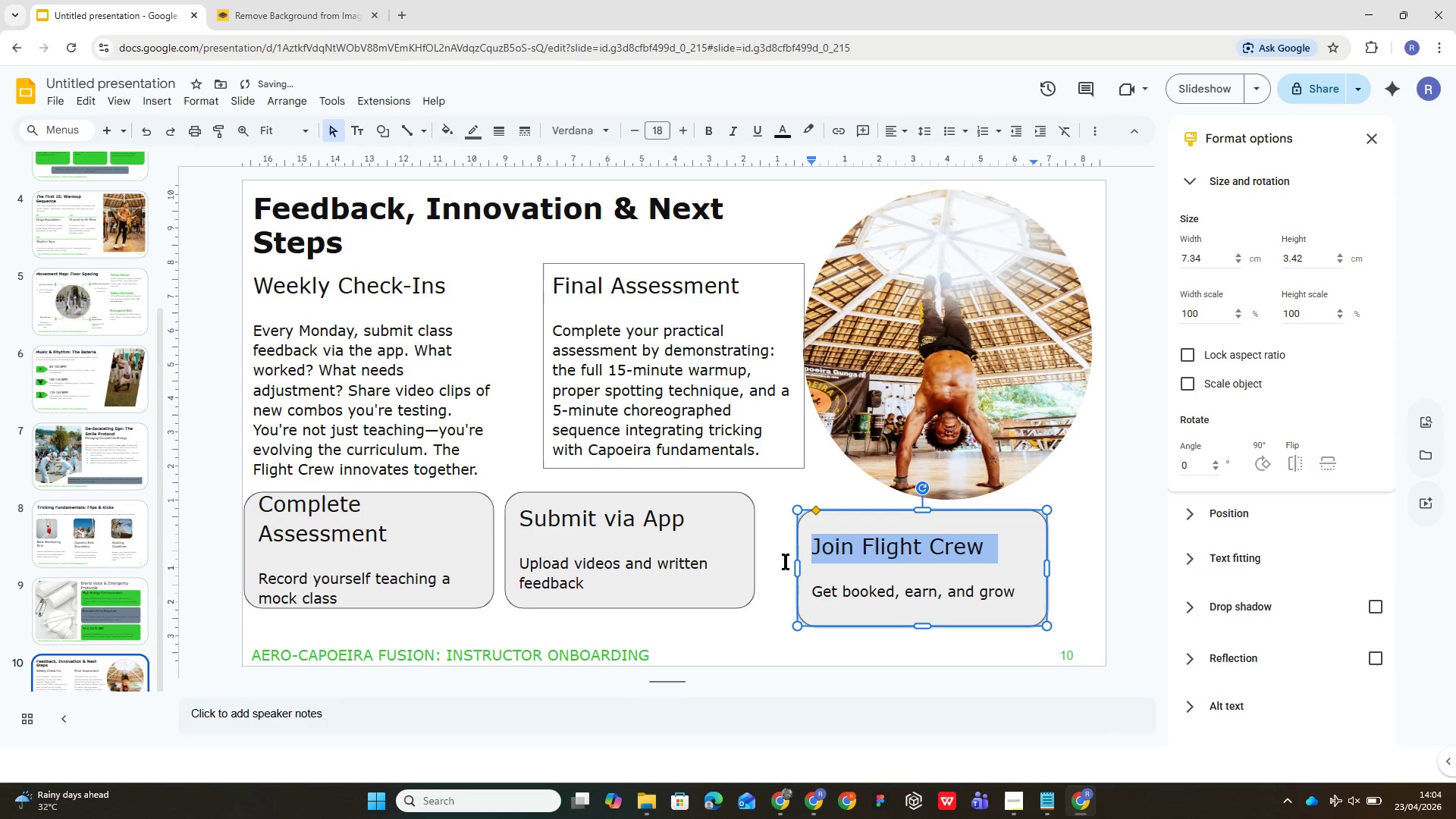 
left_click_drag(start_coordinate=[717, 500], to_coordinate=[725, 517])
 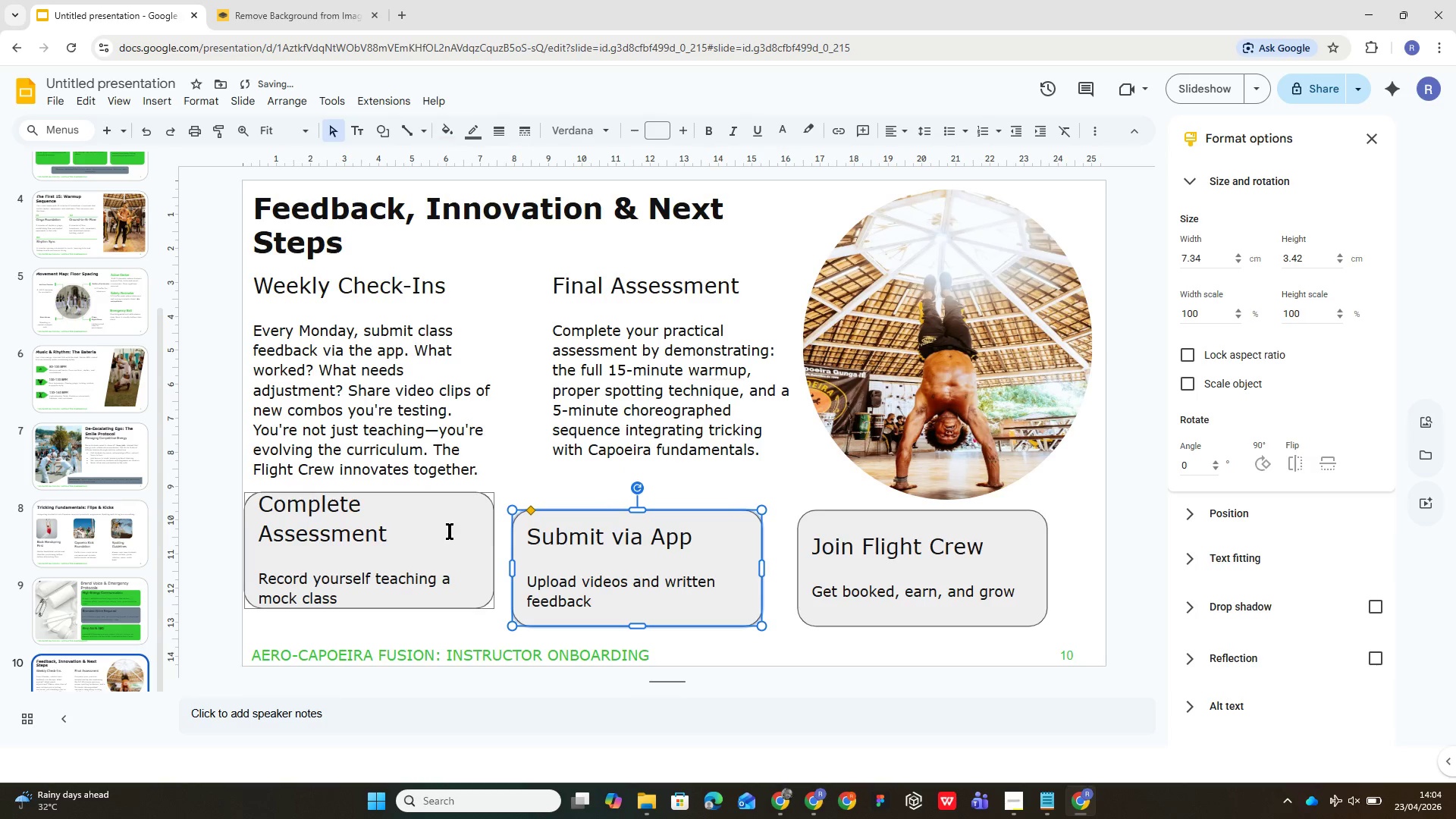 
left_click([443, 529])
 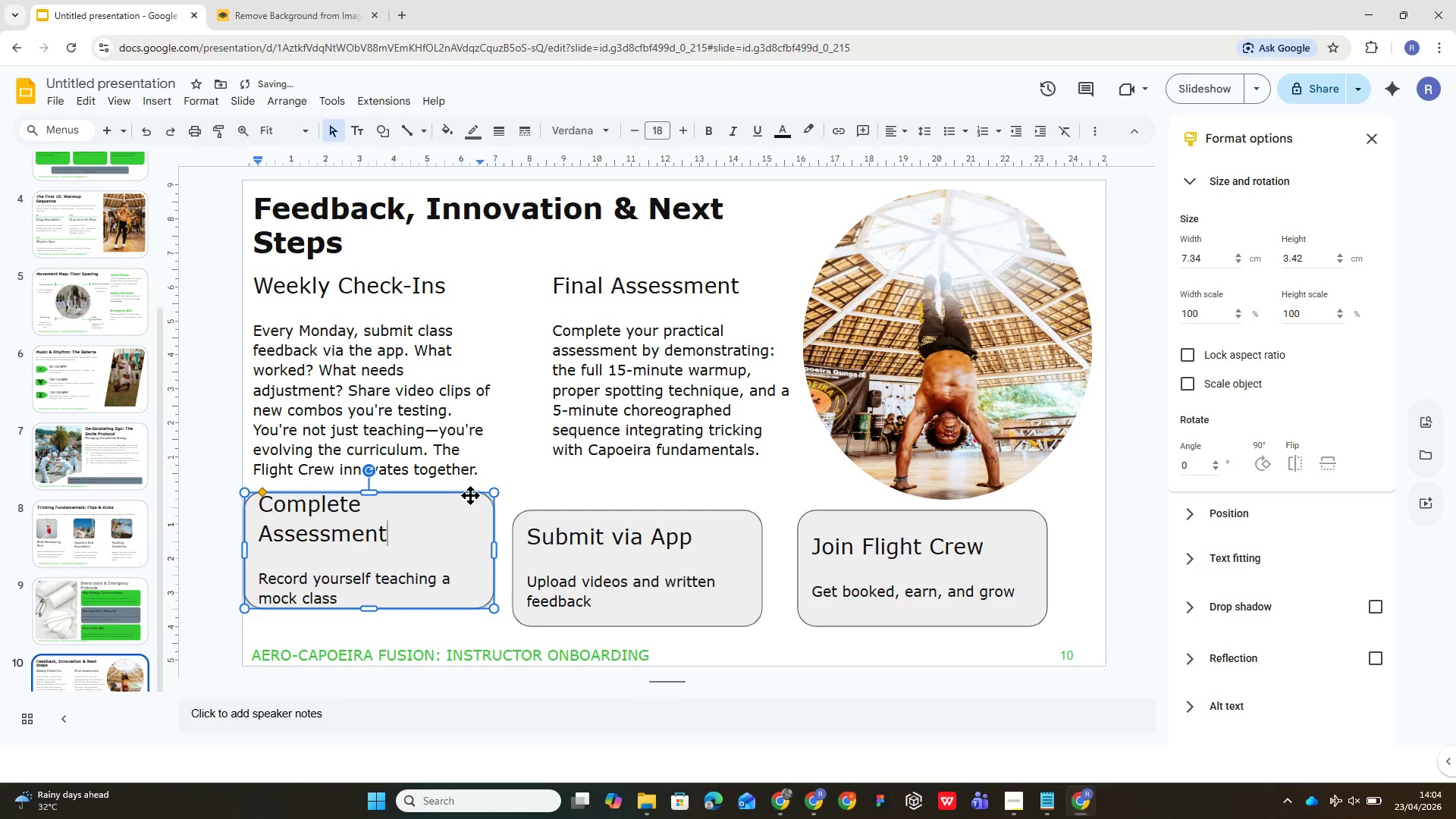 
left_click_drag(start_coordinate=[472, 491], to_coordinate=[474, 510])
 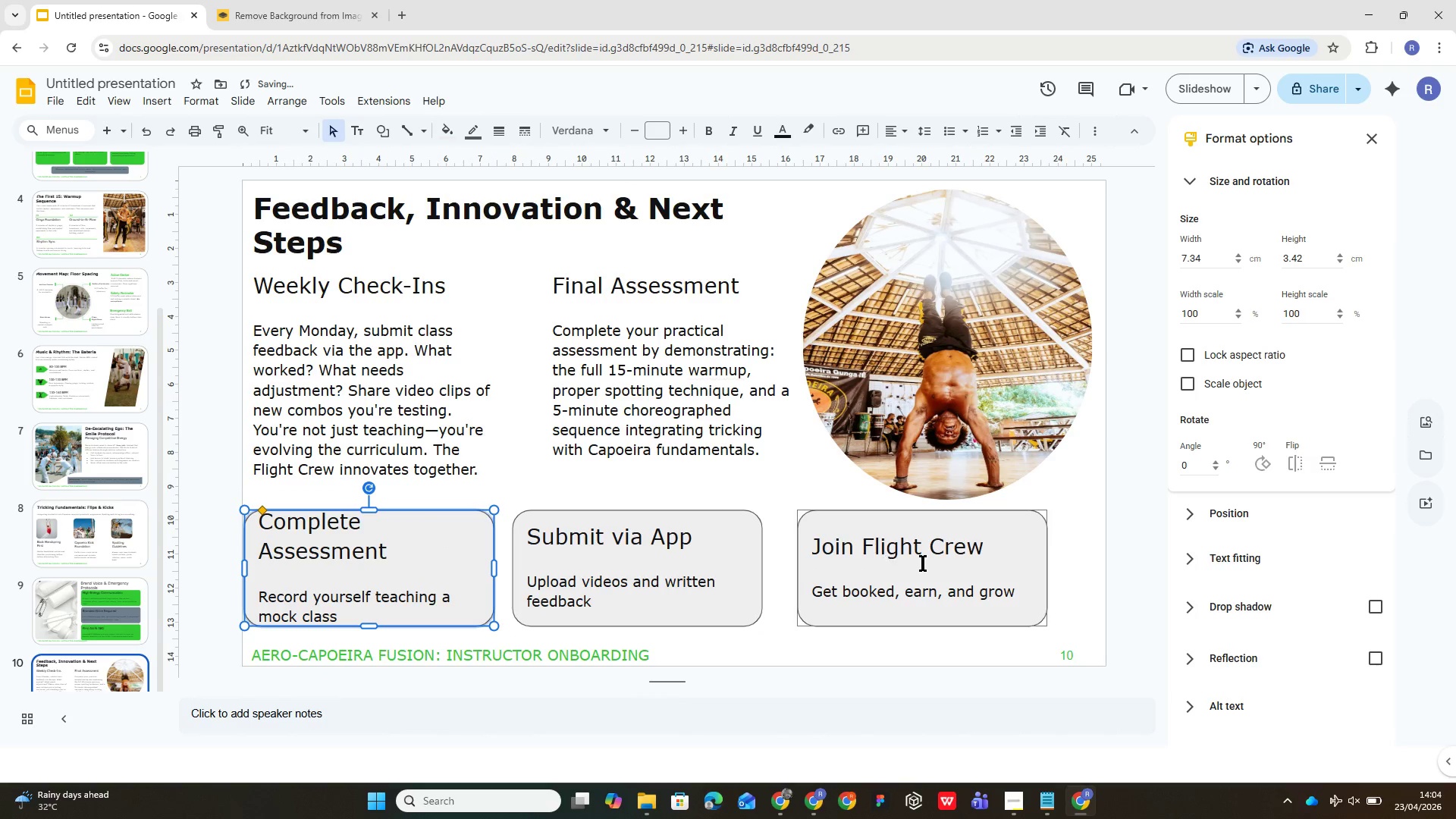 
left_click([926, 563])
 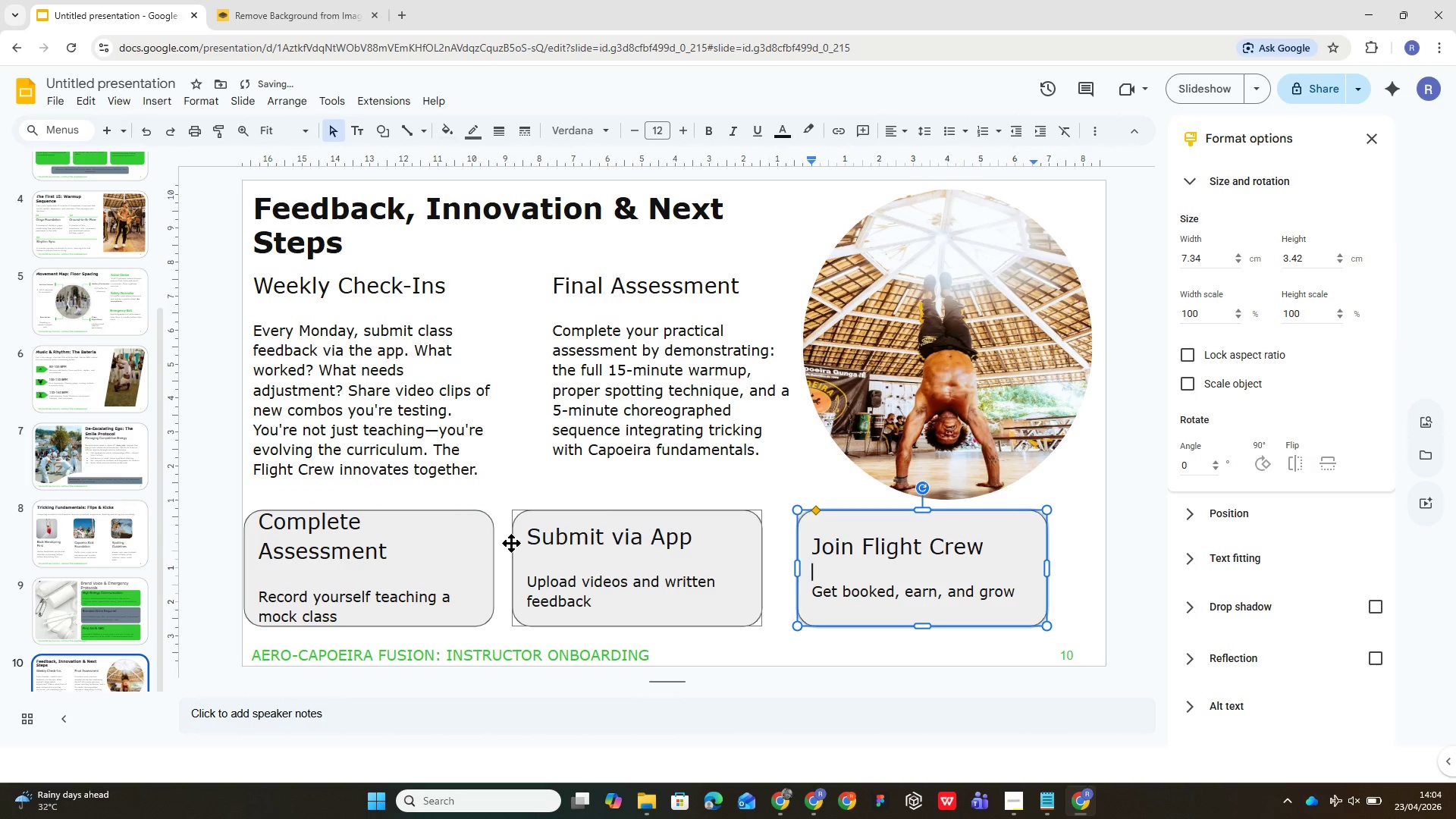 
left_click([470, 557])
 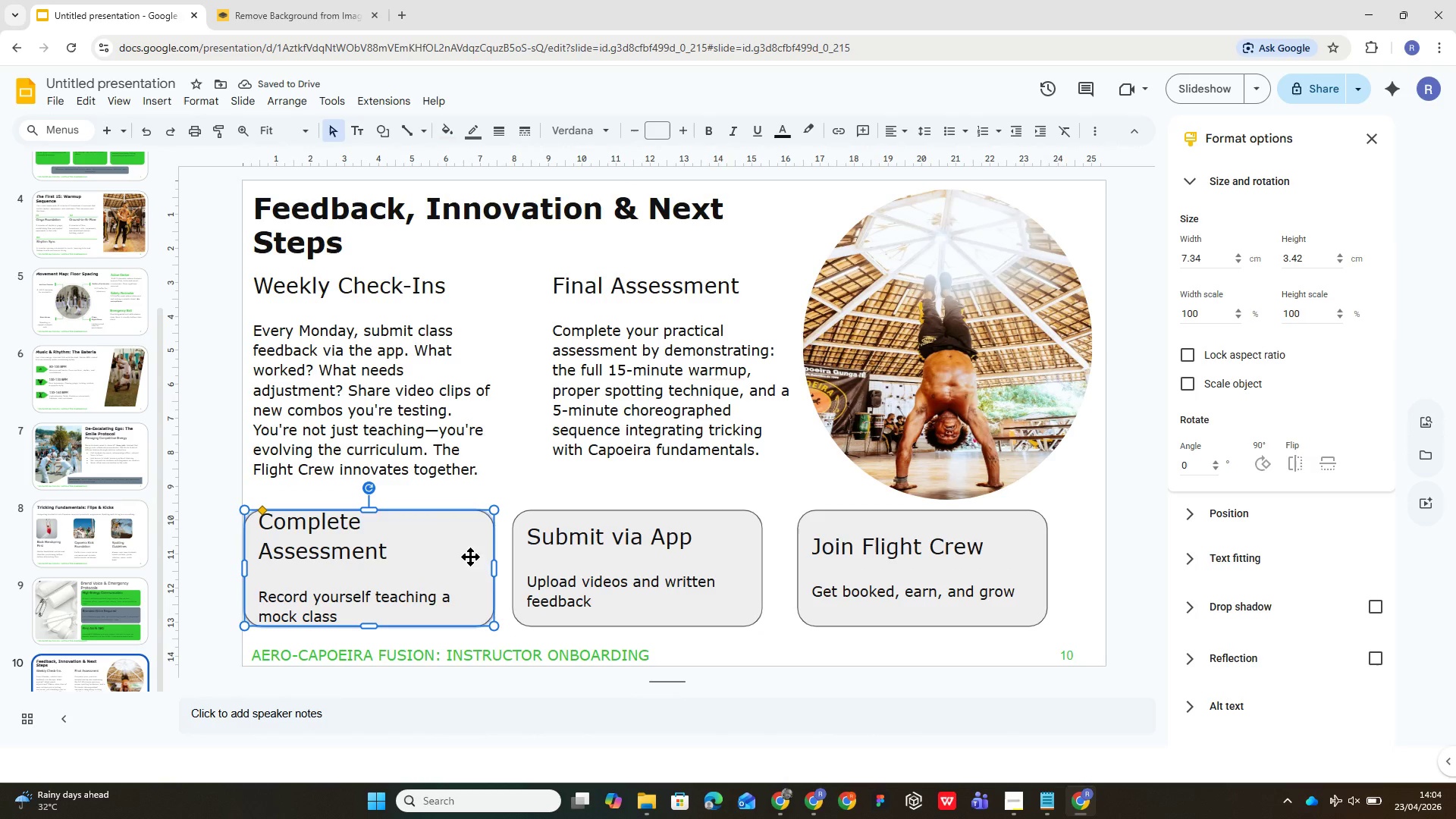 
hold_key(key=ControlLeft, duration=2.38)
left_click([704, 564])
 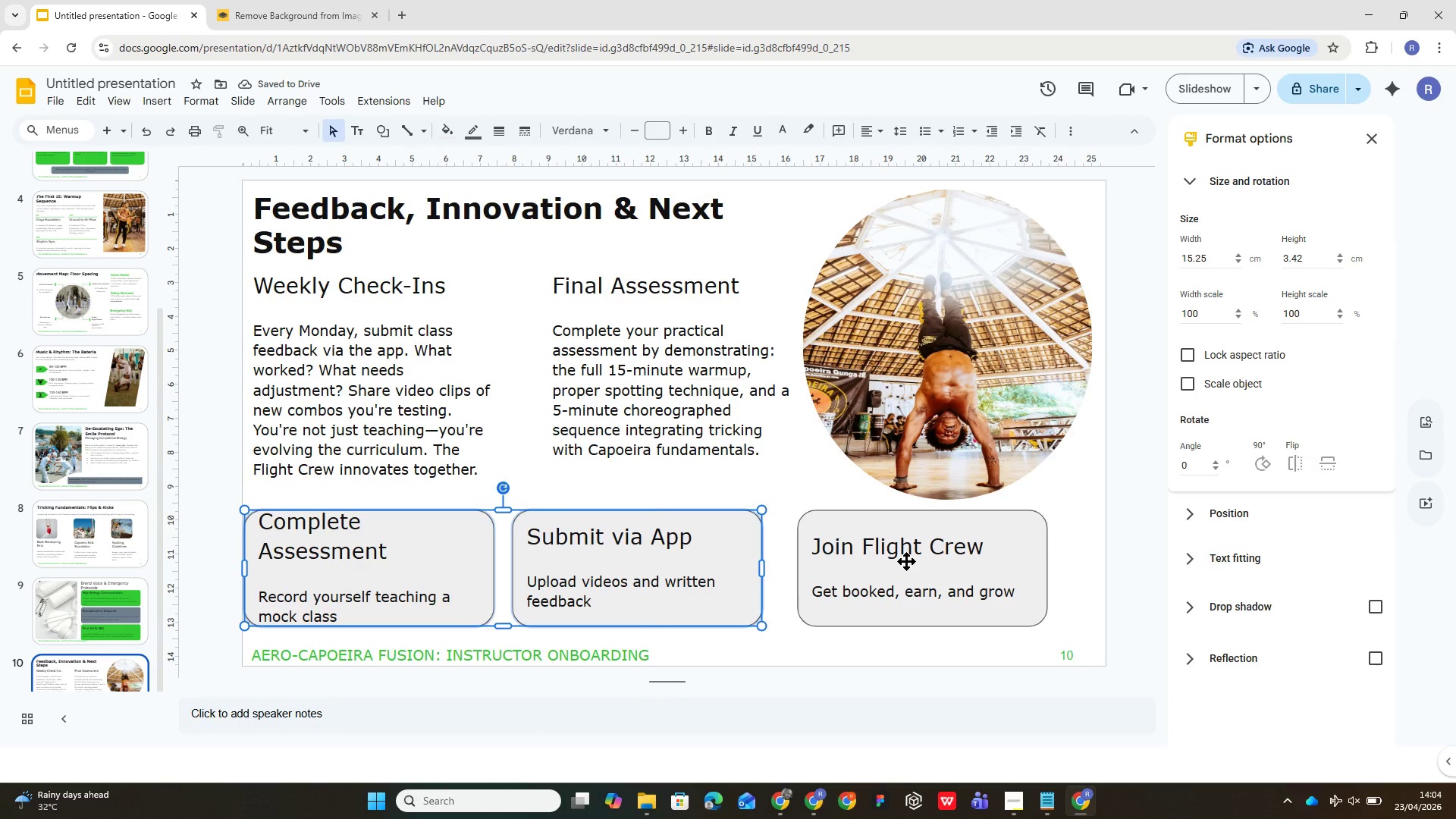 
left_click([906, 561])
 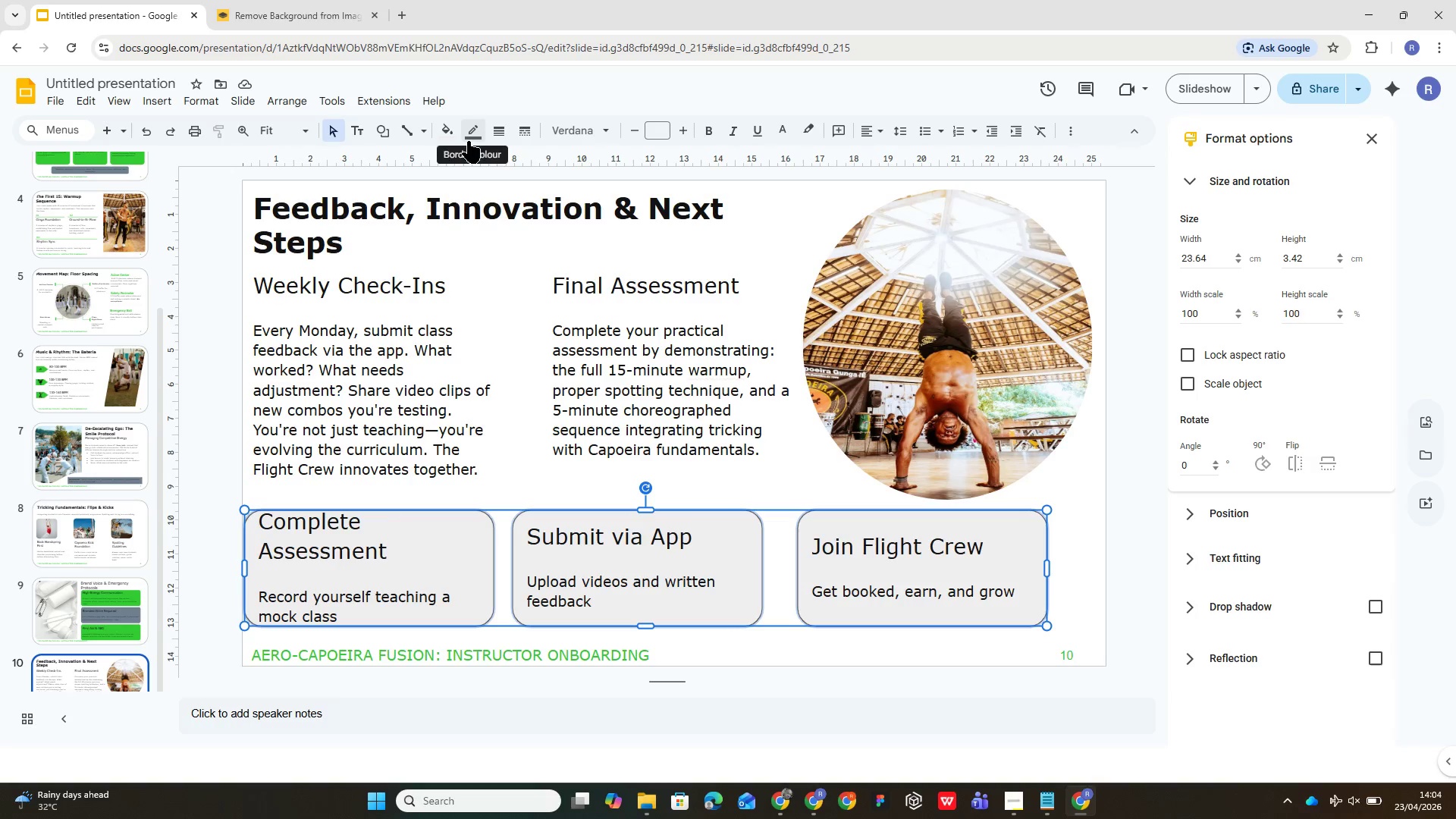 
left_click([468, 141])
 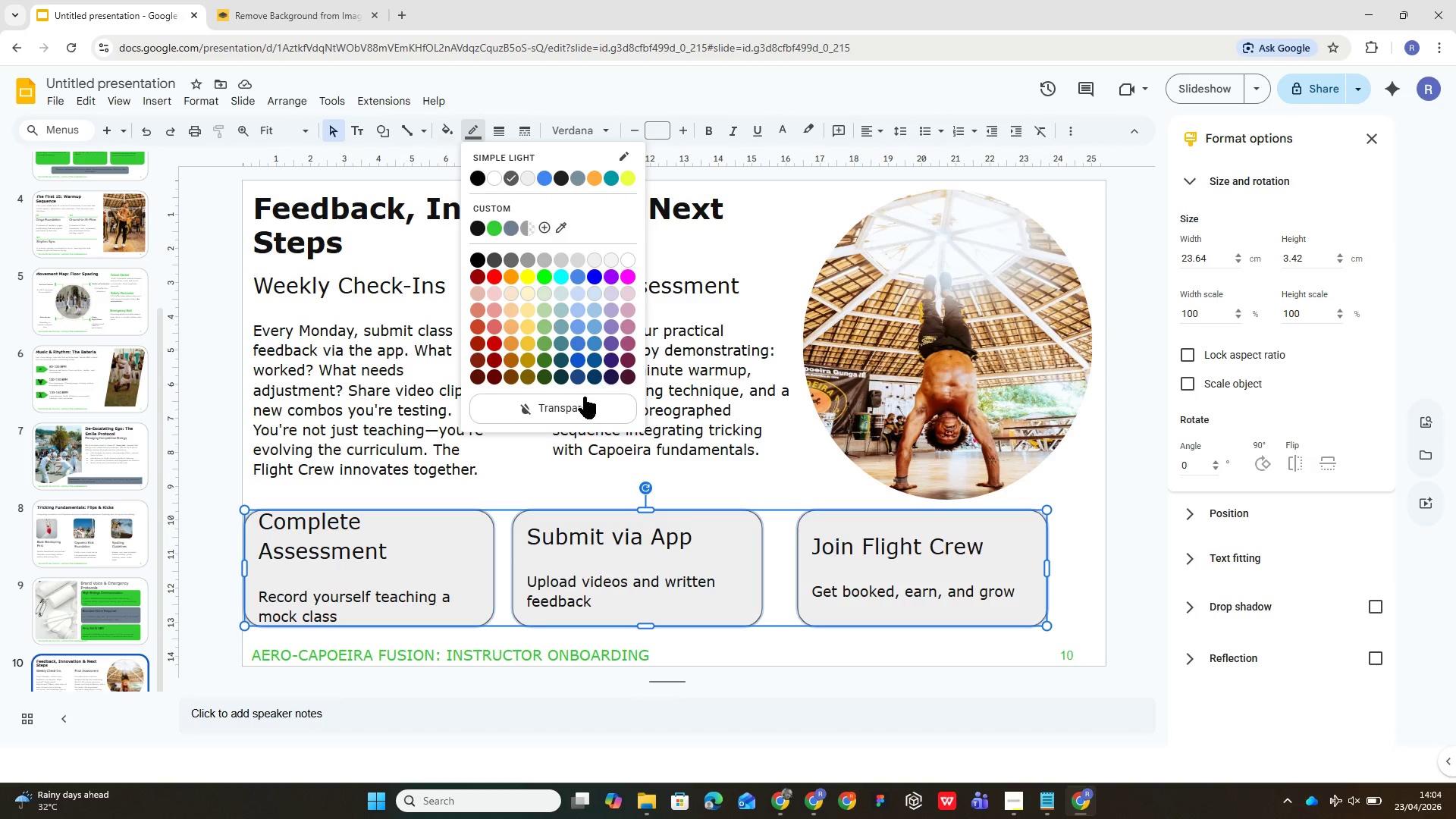 
left_click([582, 397])
 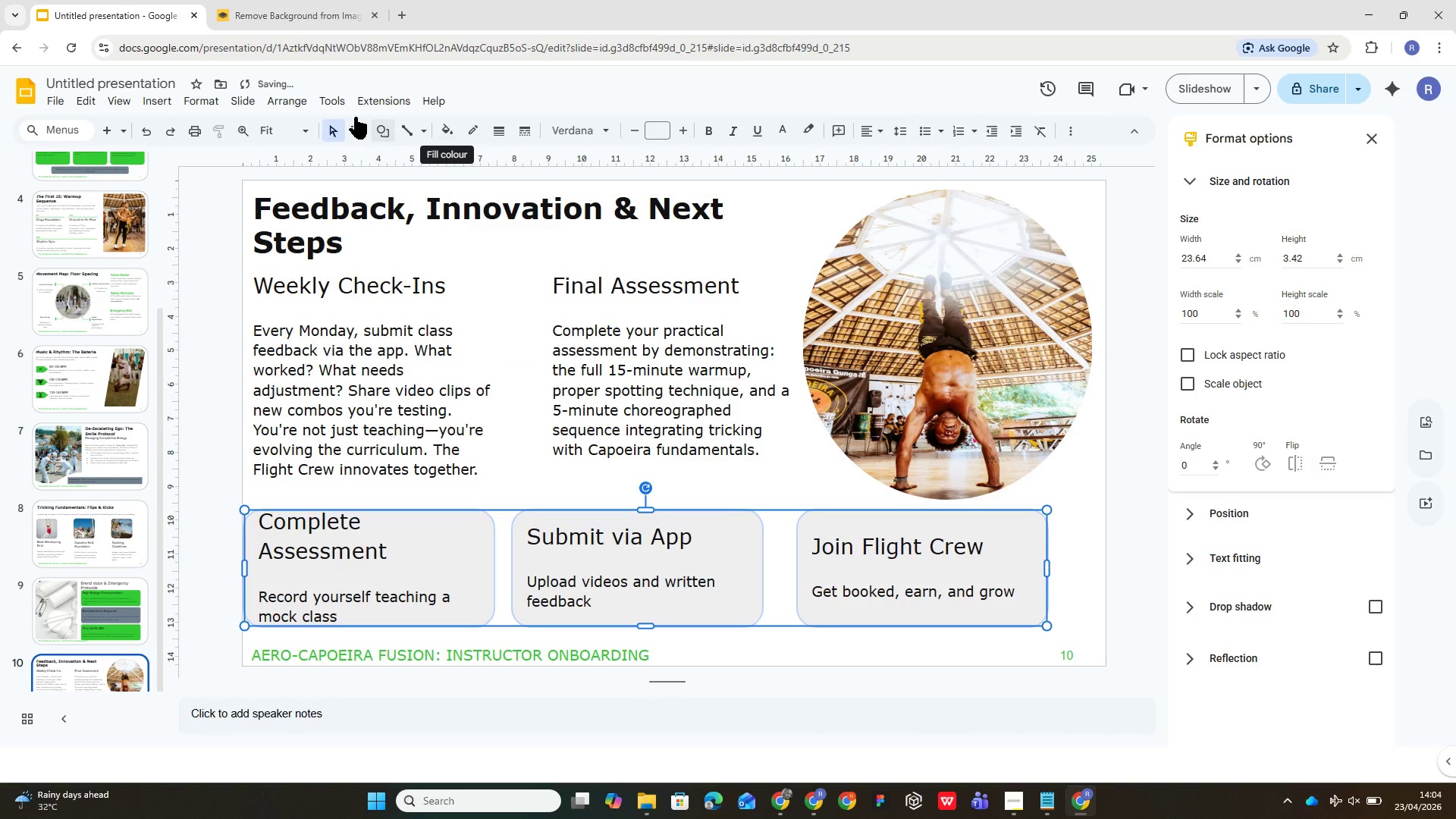 
left_click([281, 104])
 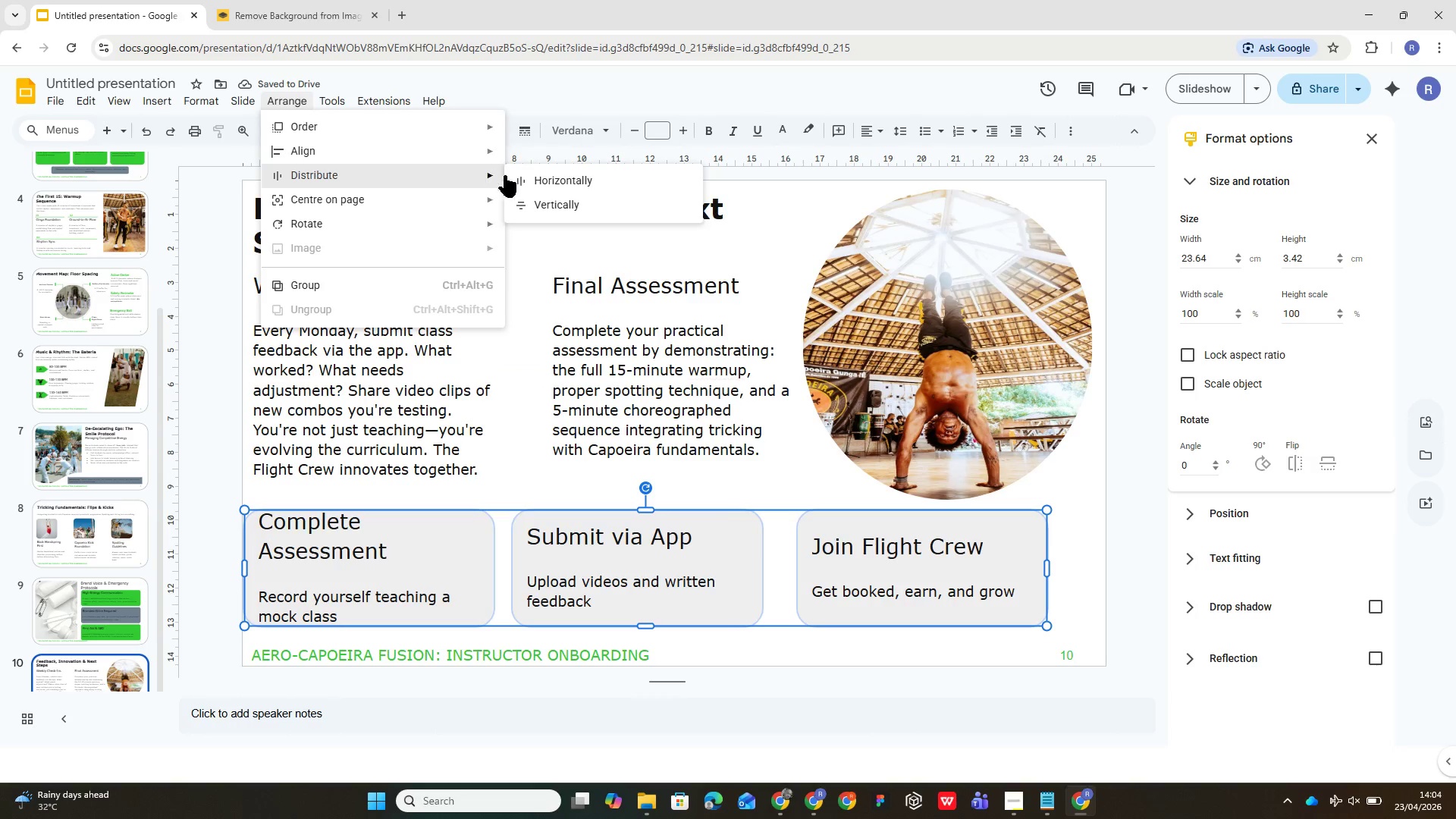 
left_click([532, 177])
 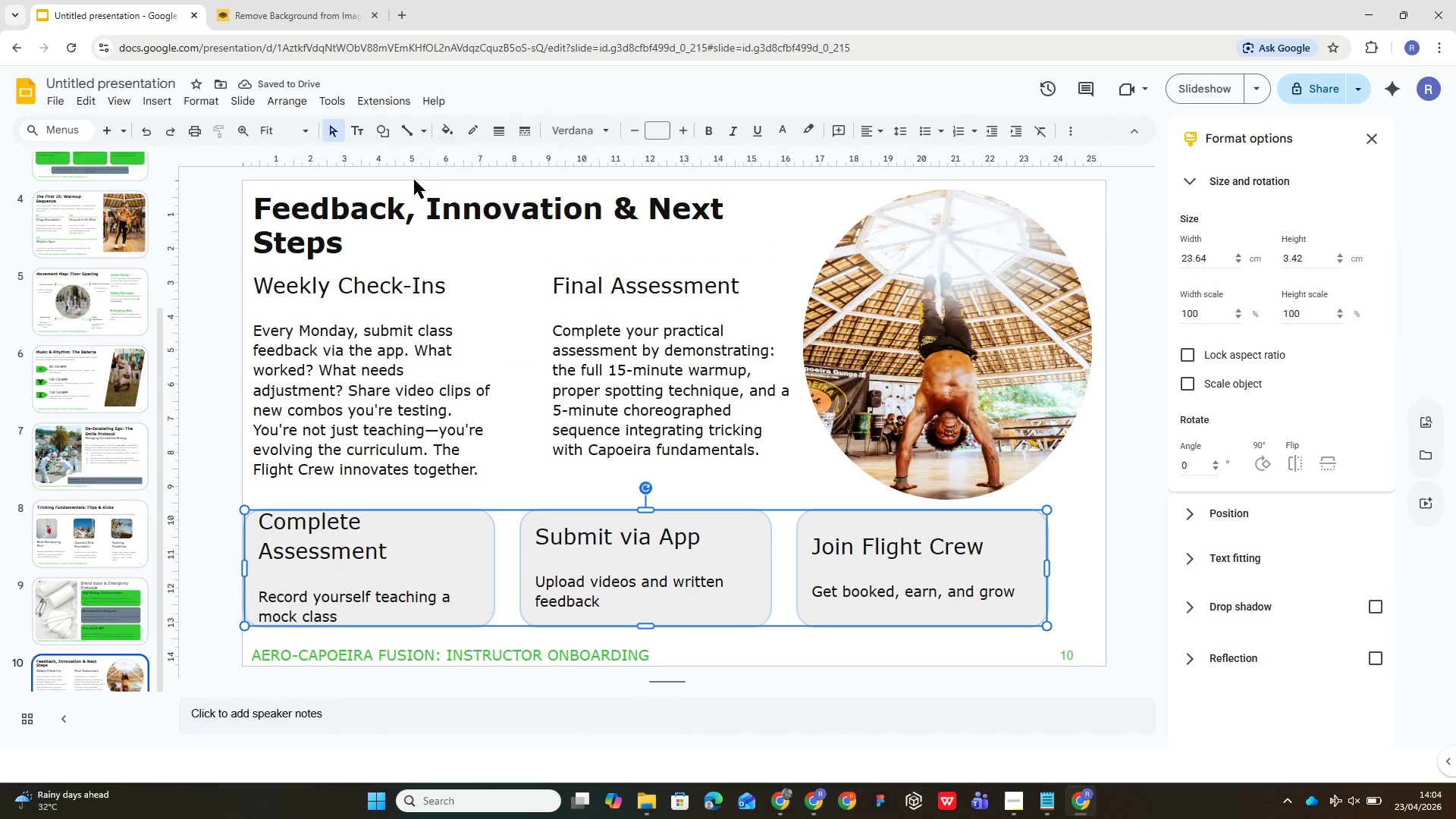 
left_click([449, 130])
 